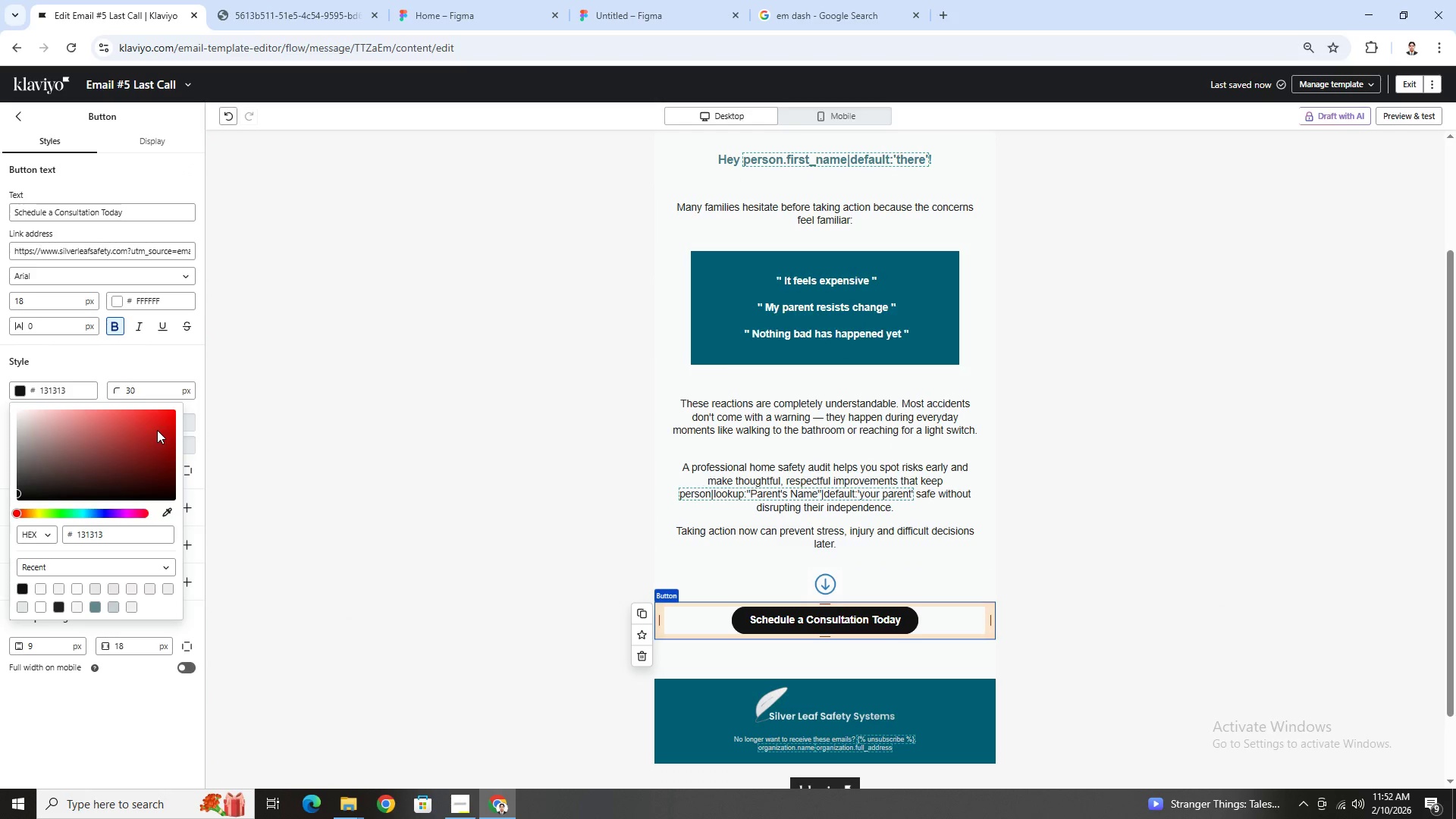 
left_click([165, 435])
 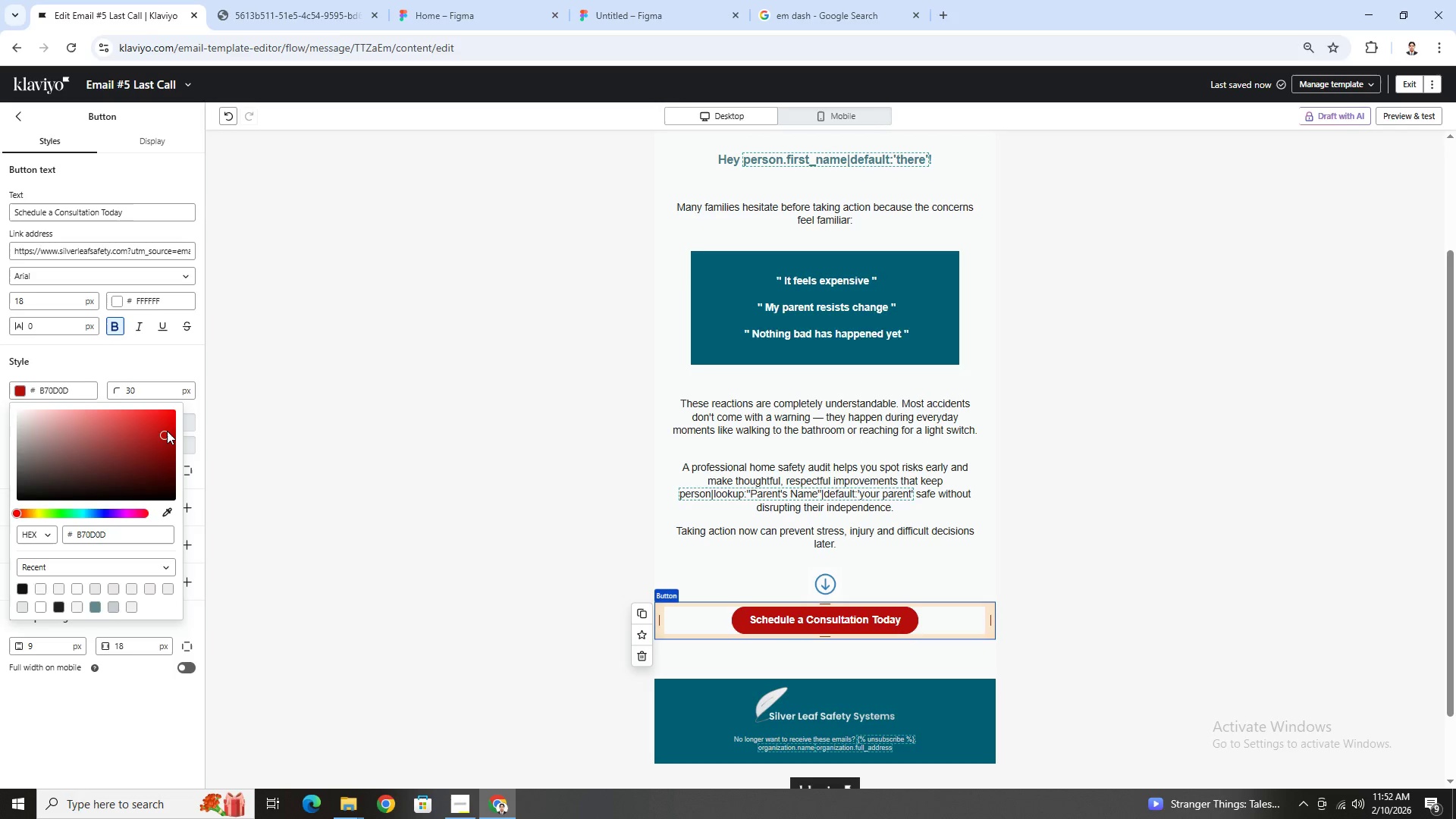 
left_click_drag(start_coordinate=[167, 431], to_coordinate=[177, 441])
 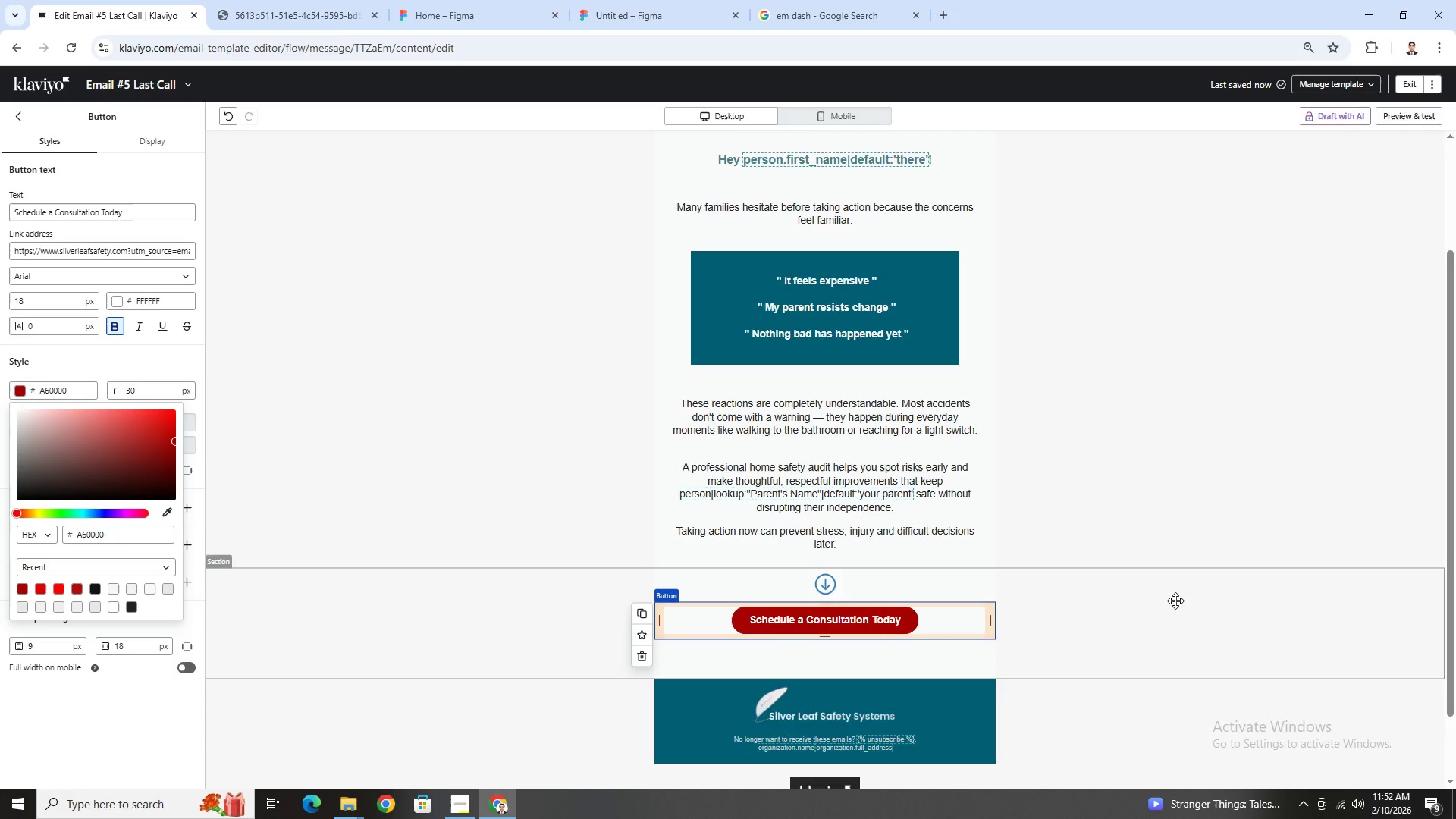 
scroll: coordinate [1175, 601], scroll_direction: up, amount: 1.0
 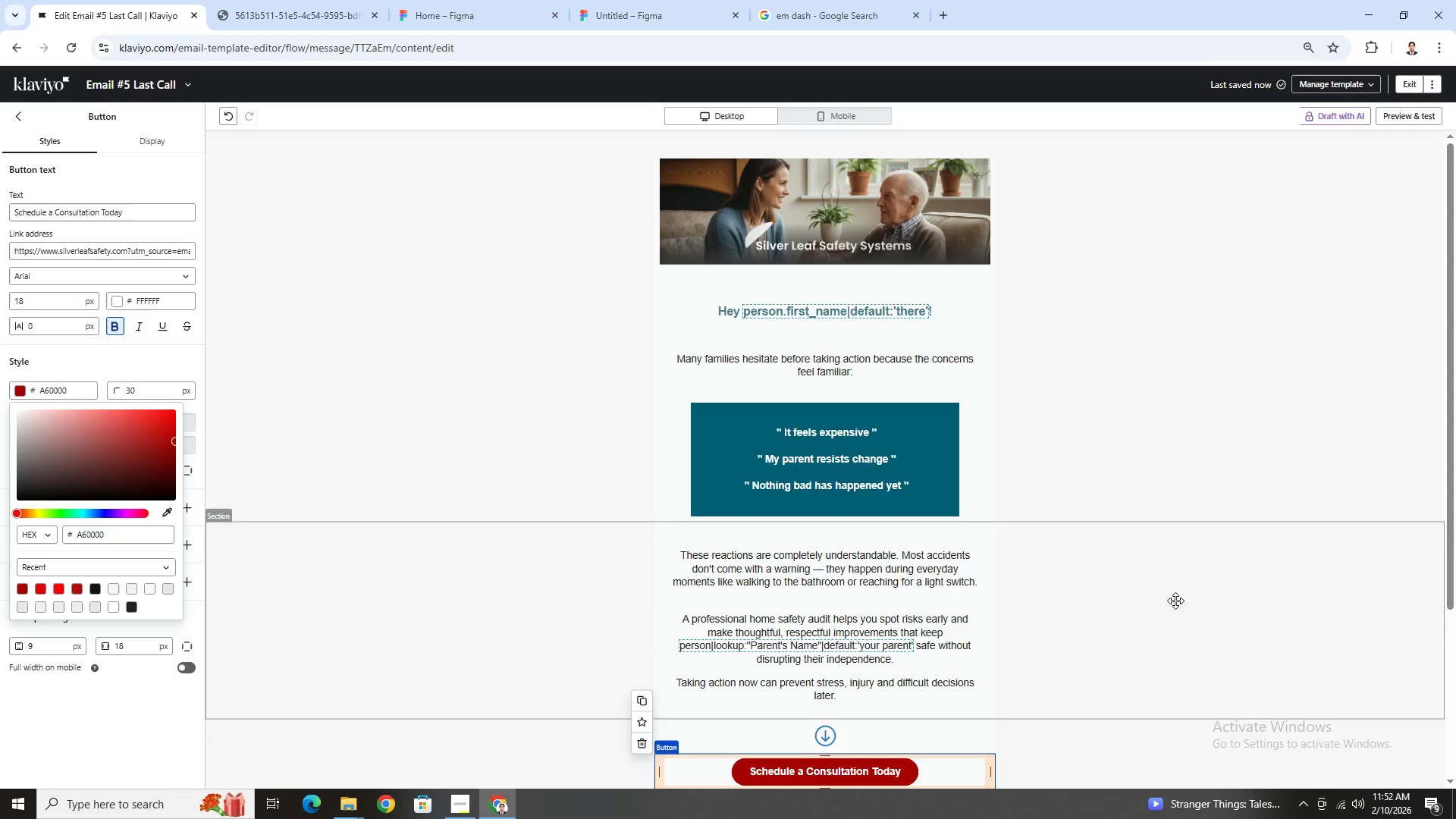 
left_click([1175, 601])
 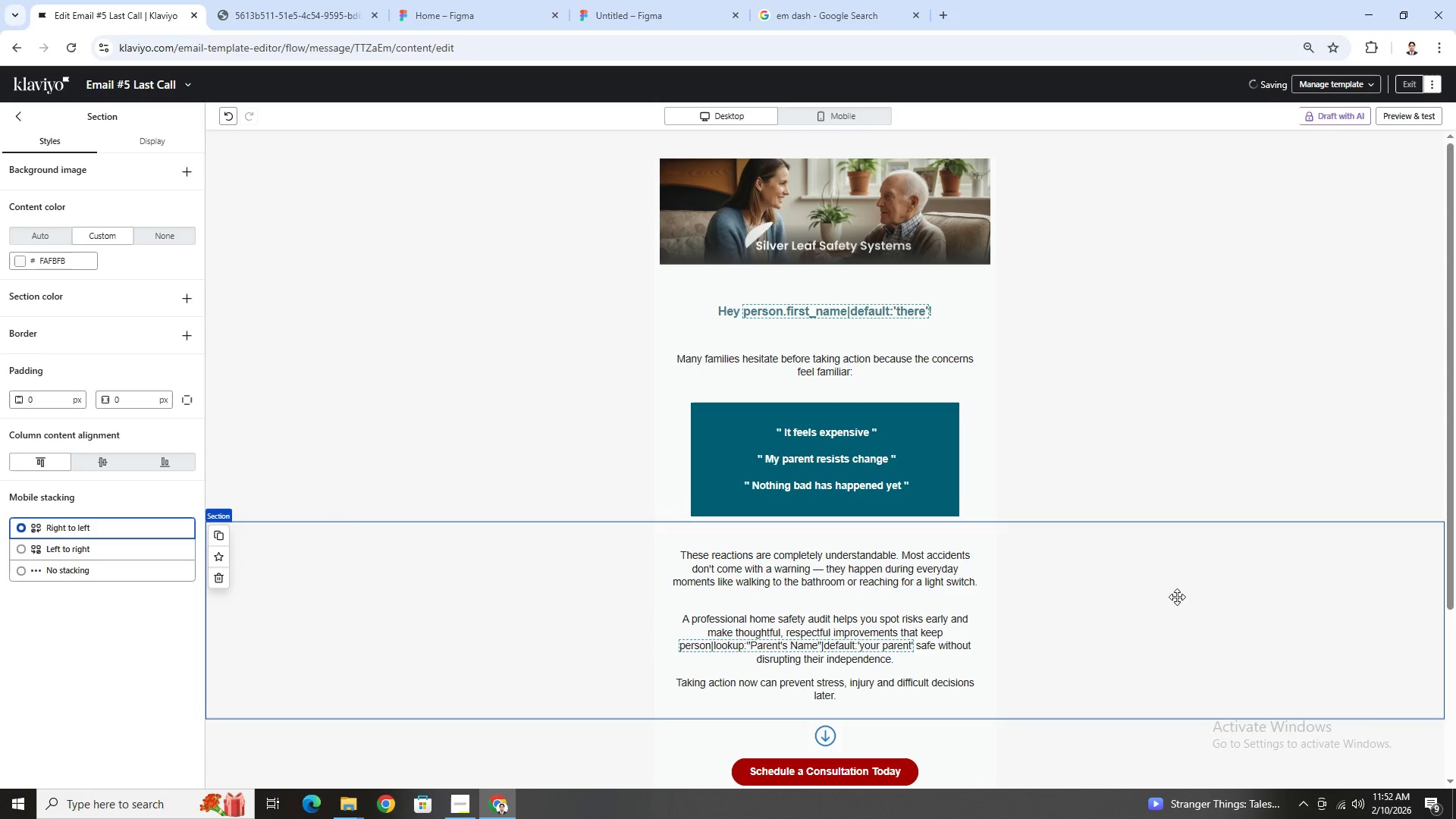 
scroll: coordinate [1177, 597], scroll_direction: down, amount: 2.0
 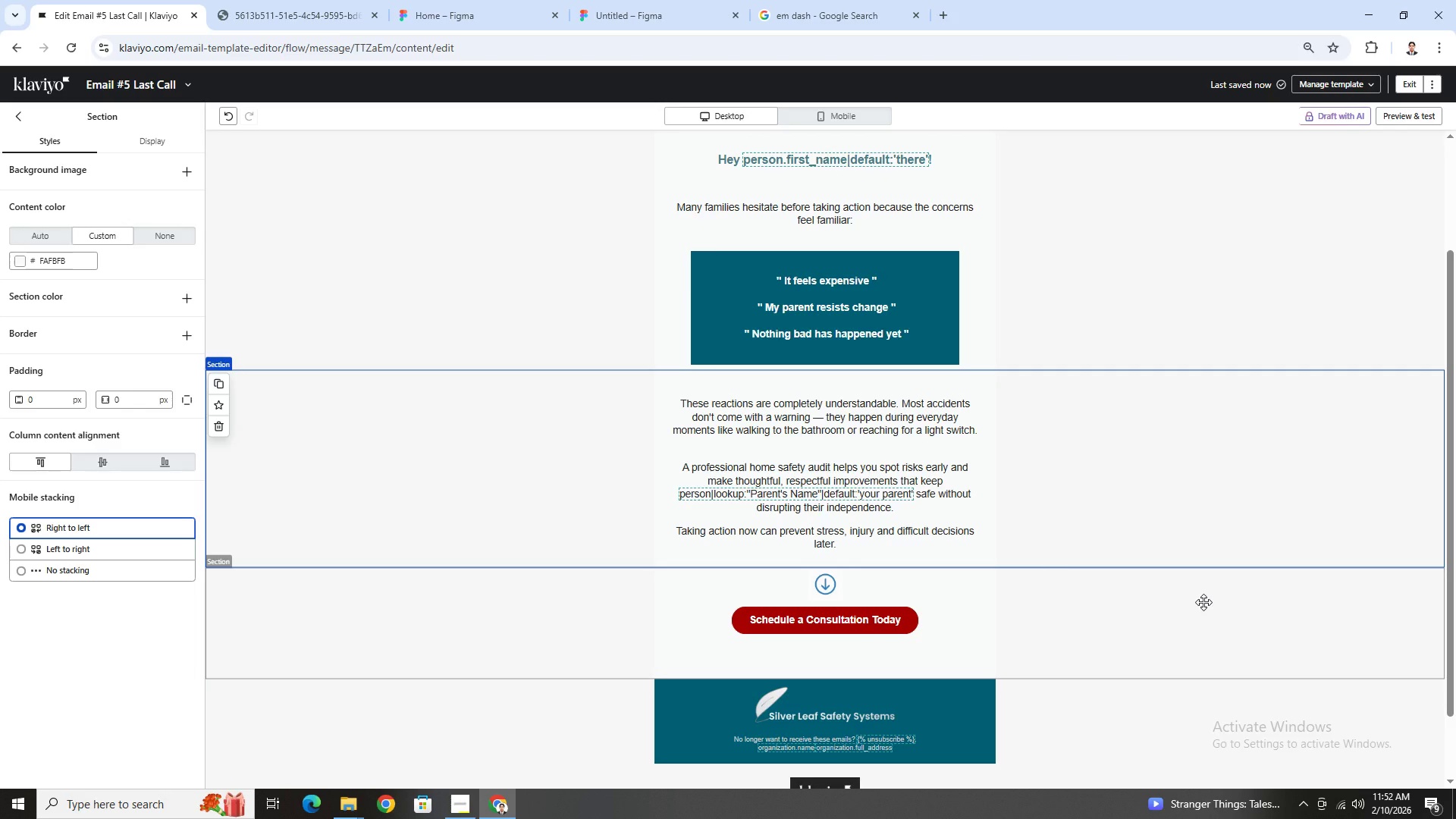 
scroll: coordinate [1203, 602], scroll_direction: up, amount: 1.0
 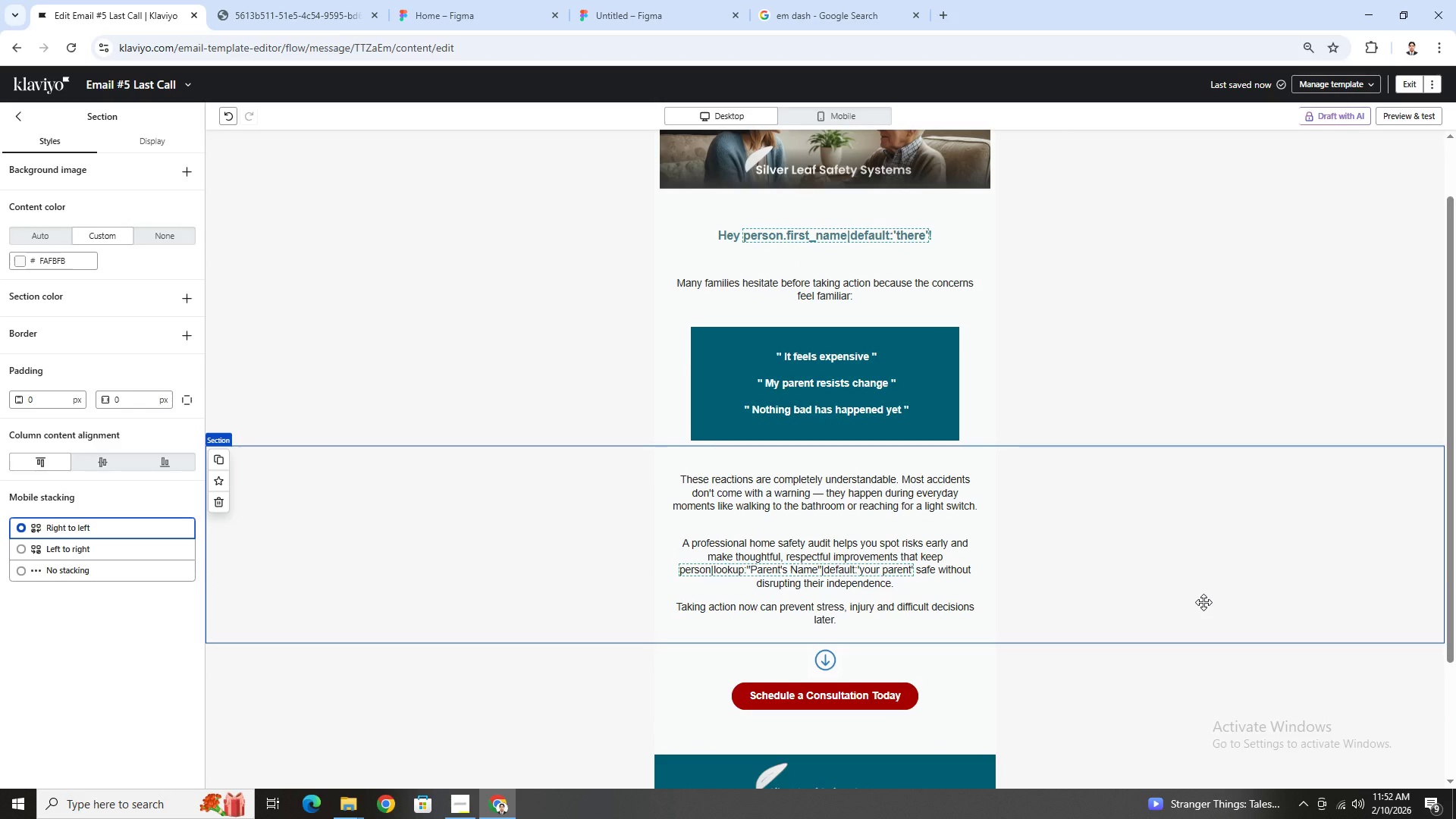 
scroll: coordinate [1203, 602], scroll_direction: down, amount: 2.0
 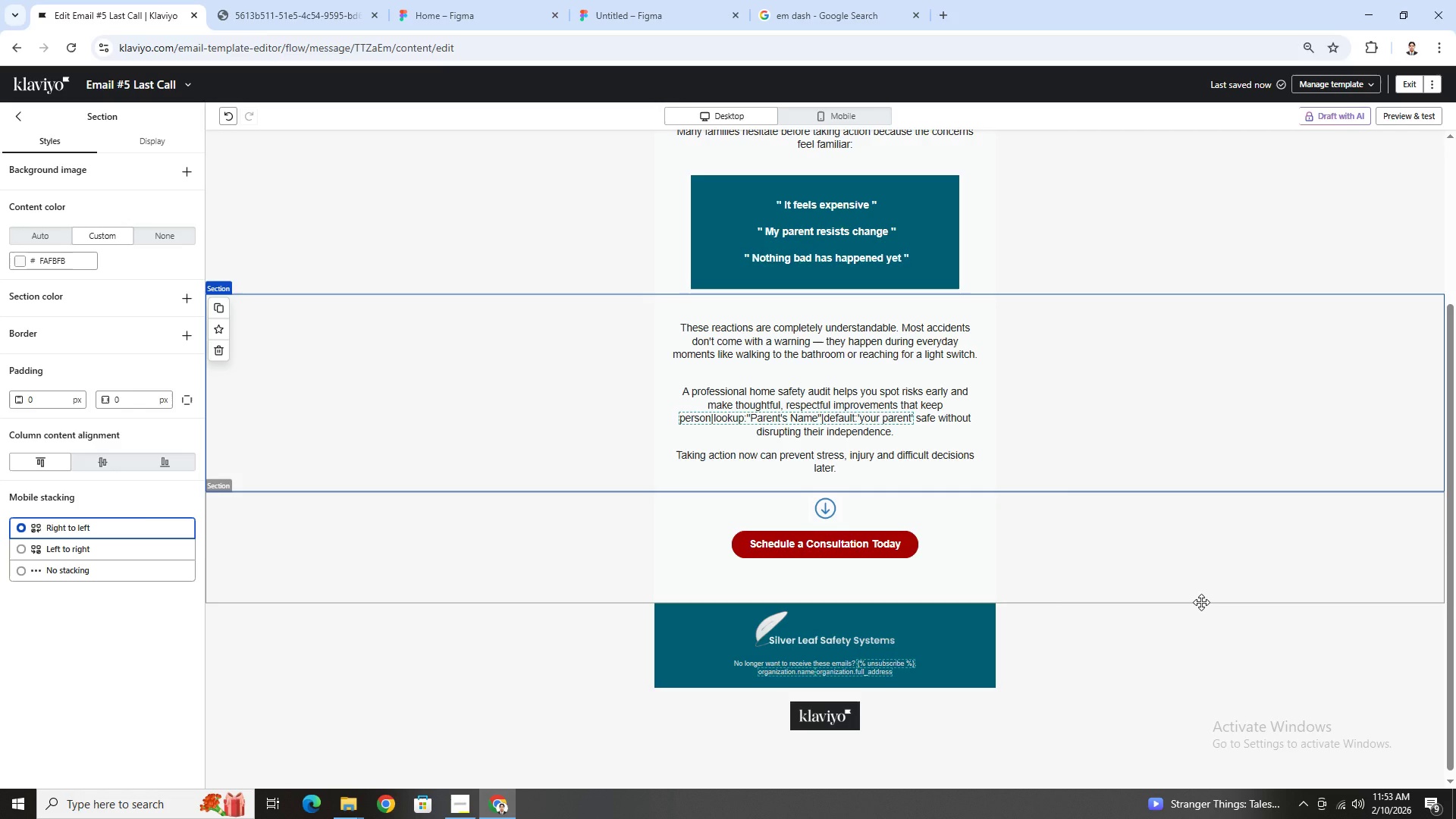 
wait(30.16)
 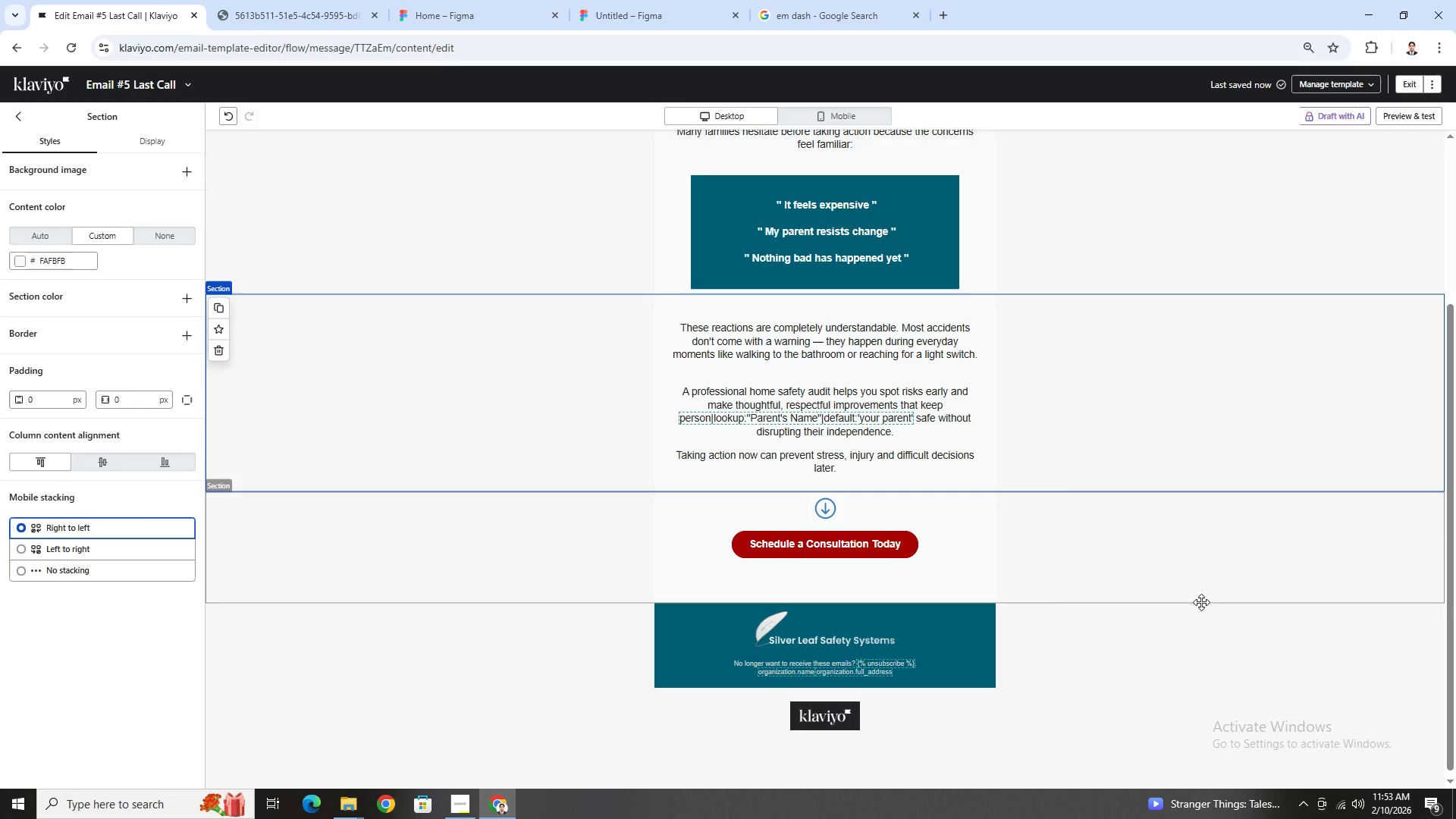 
left_click([230, 118])
 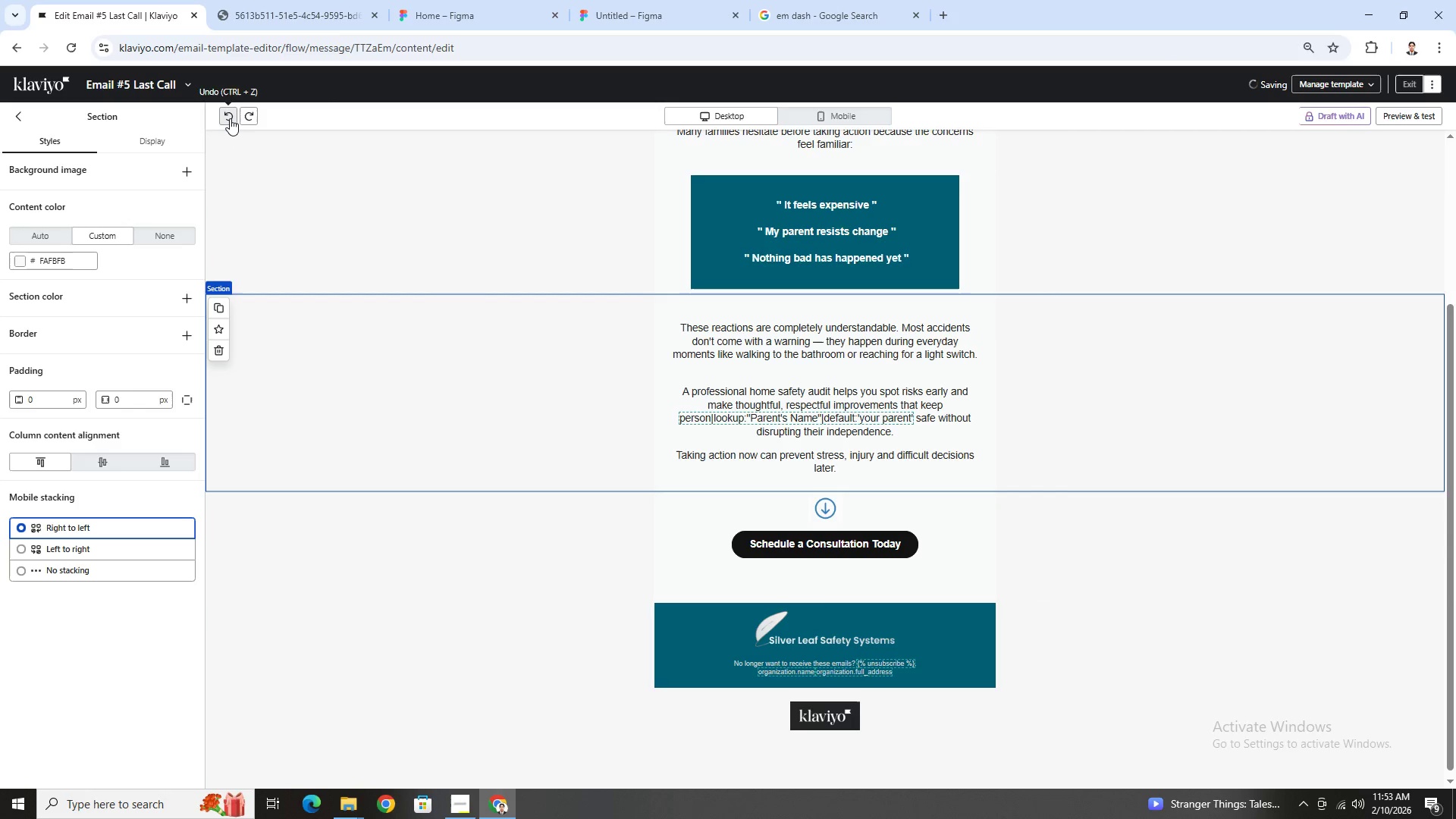 
left_click([230, 118])
 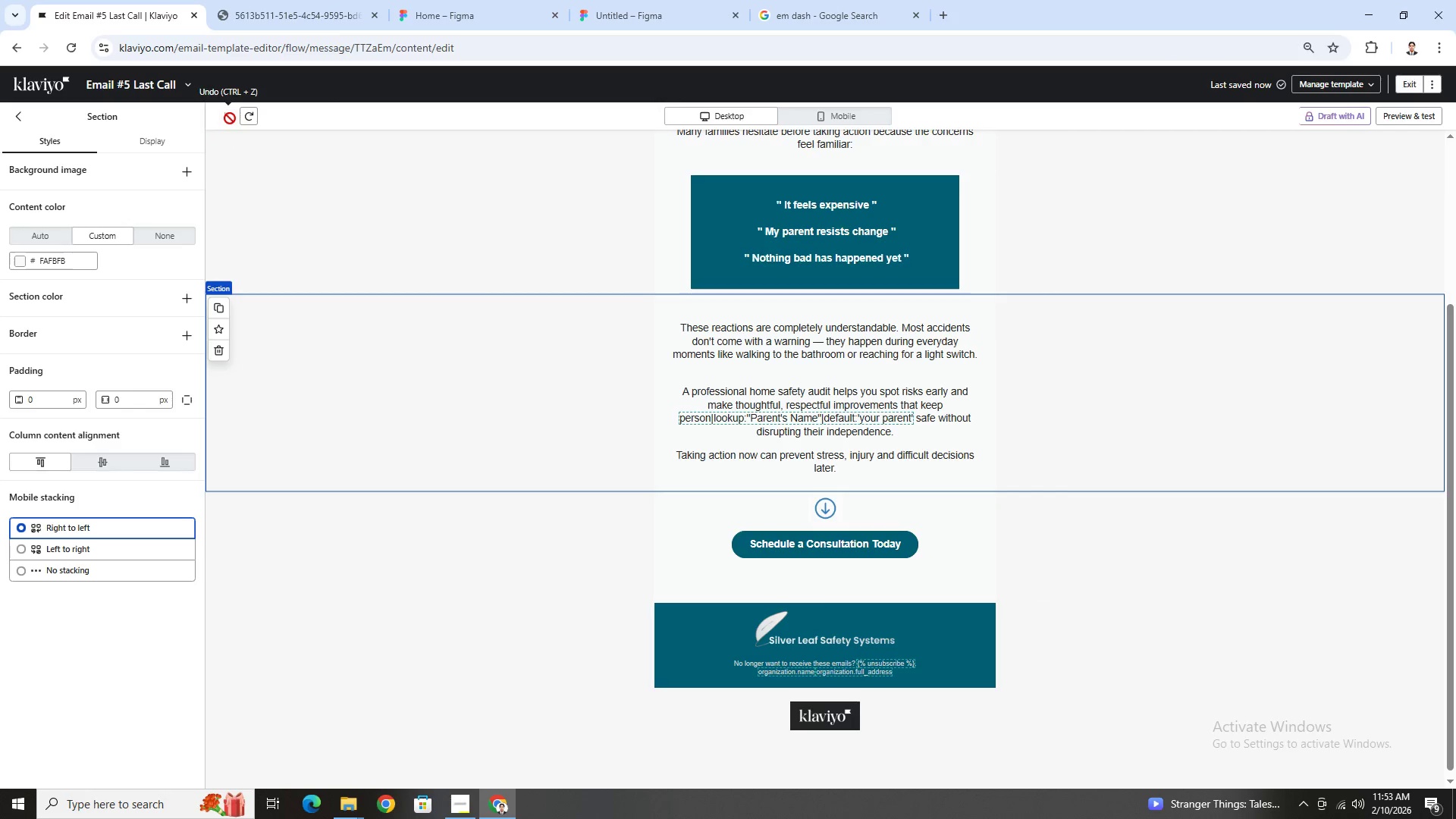 
scroll: coordinate [952, 567], scroll_direction: up, amount: 3.0
 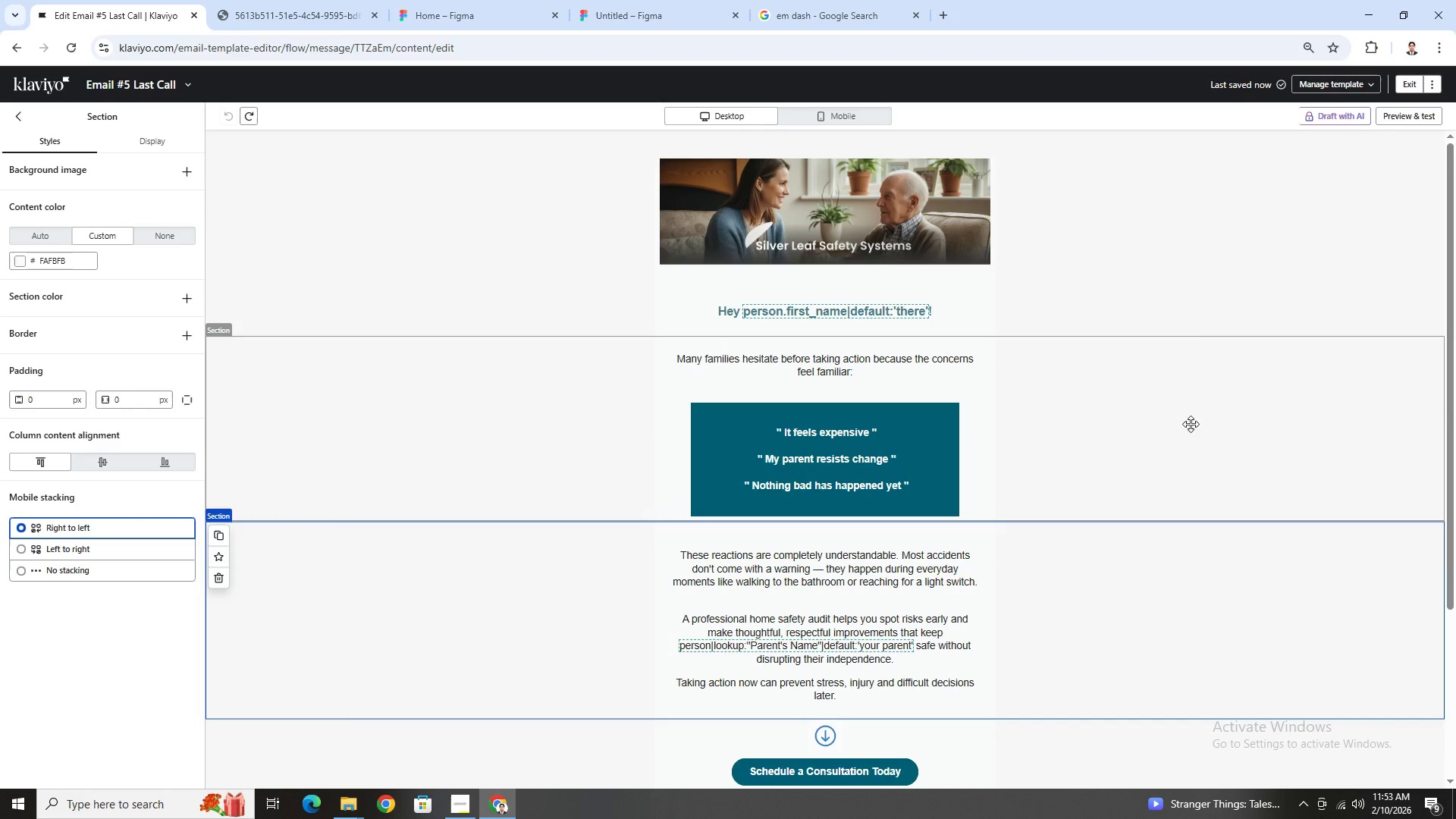 
left_click([1189, 393])
 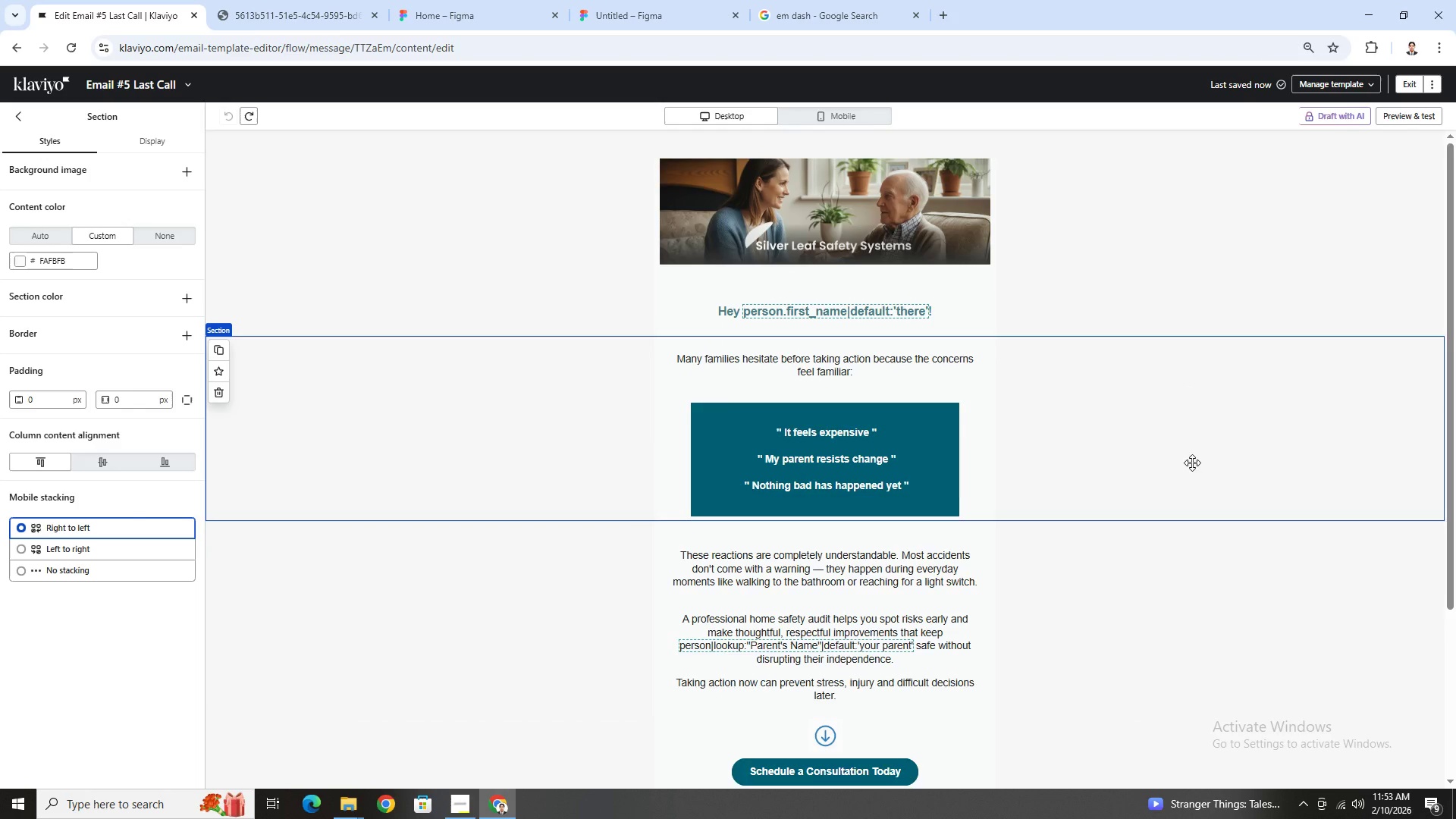 
scroll: coordinate [1192, 463], scroll_direction: down, amount: 3.0
 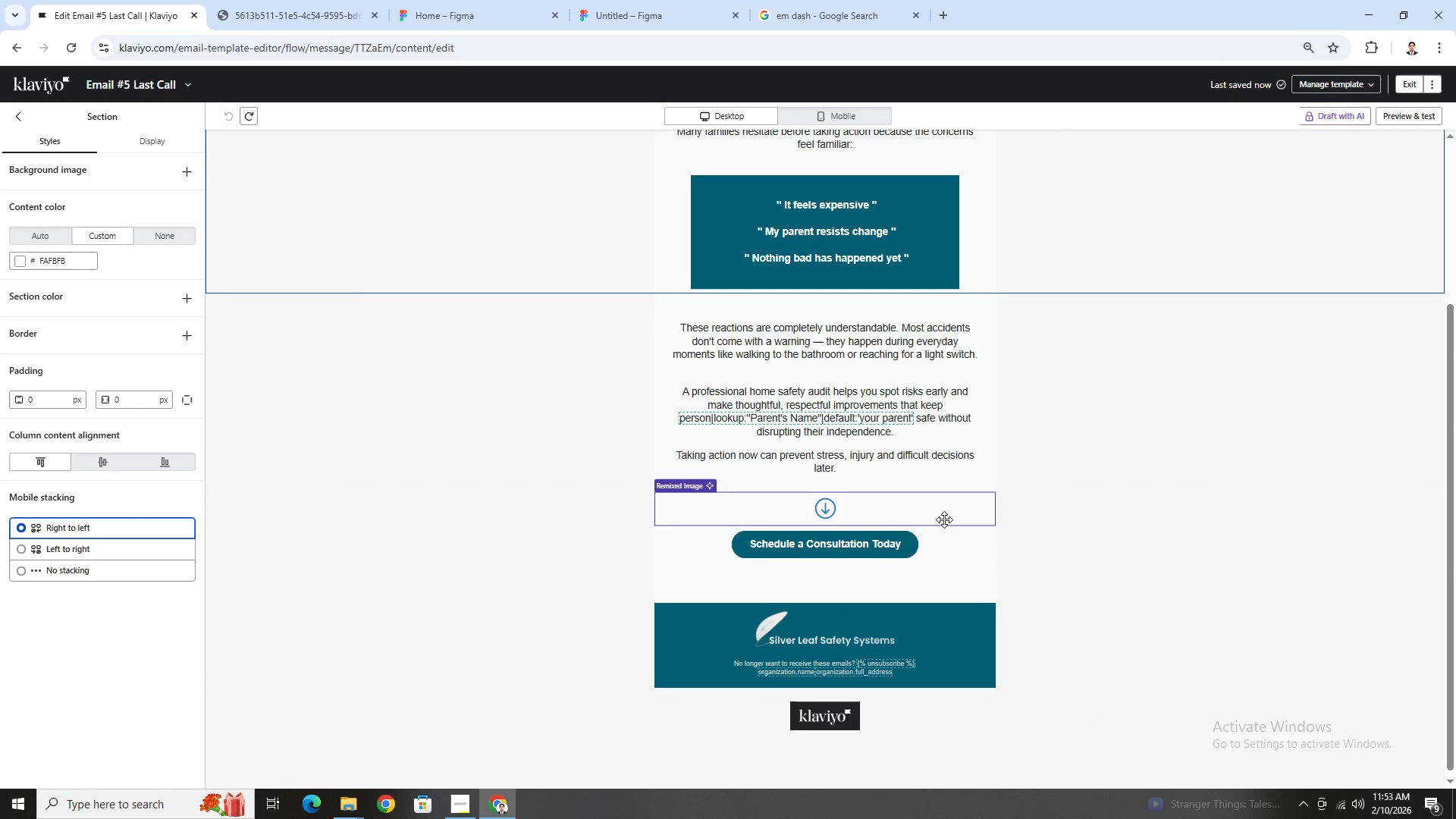 
left_click([950, 538])
 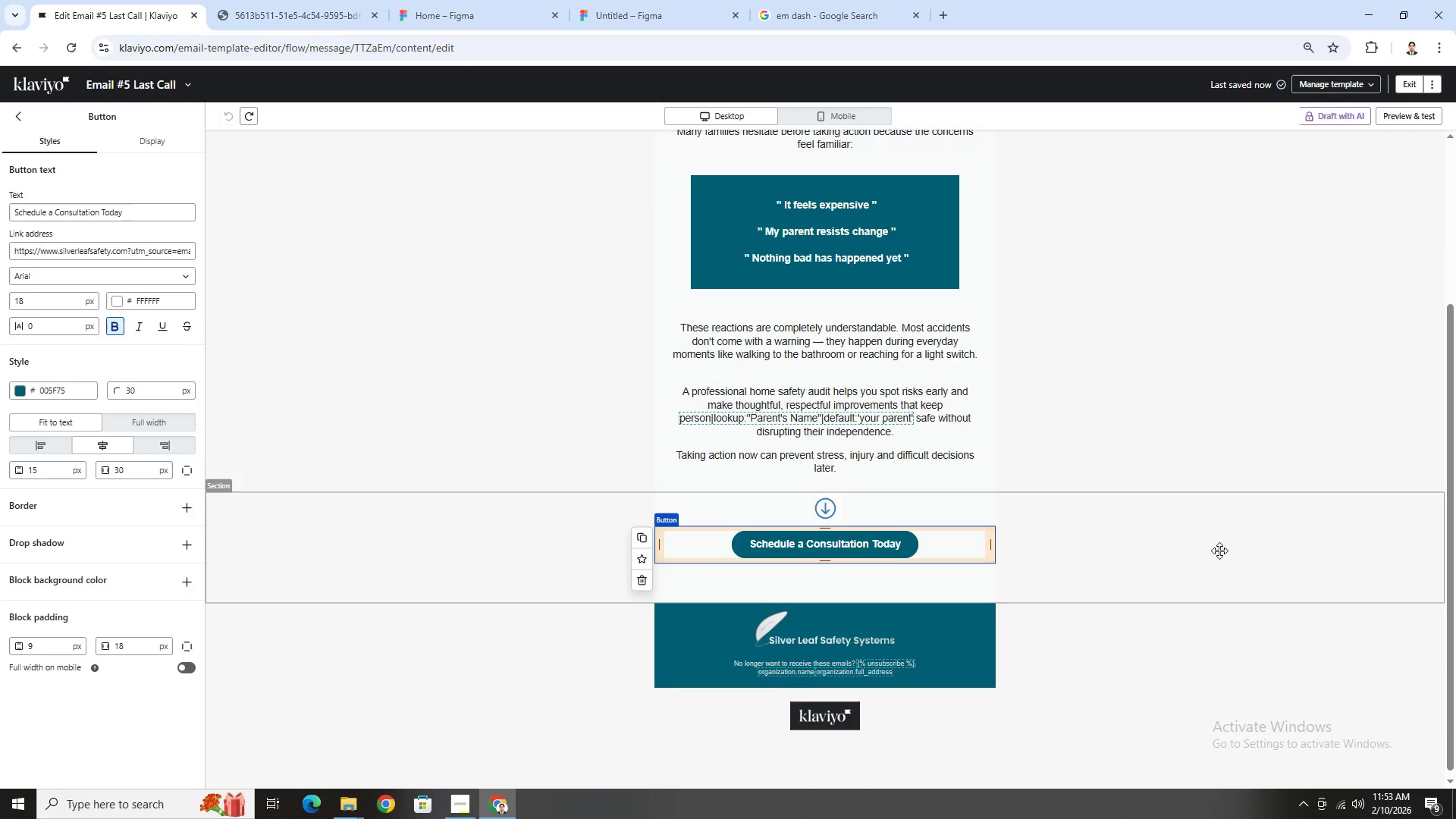 
scroll: coordinate [1219, 551], scroll_direction: up, amount: 2.0
 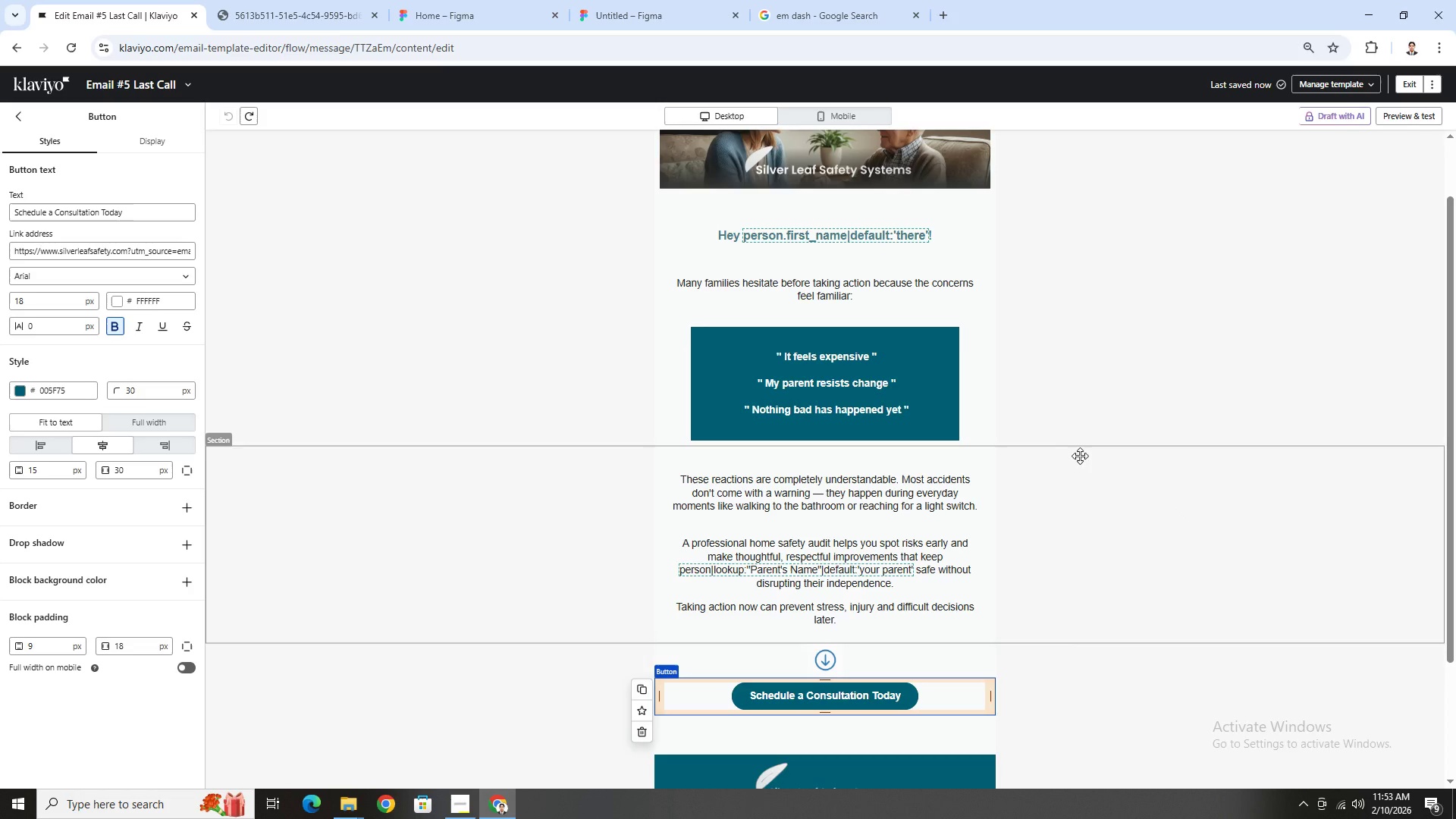 
left_click([902, 363])
 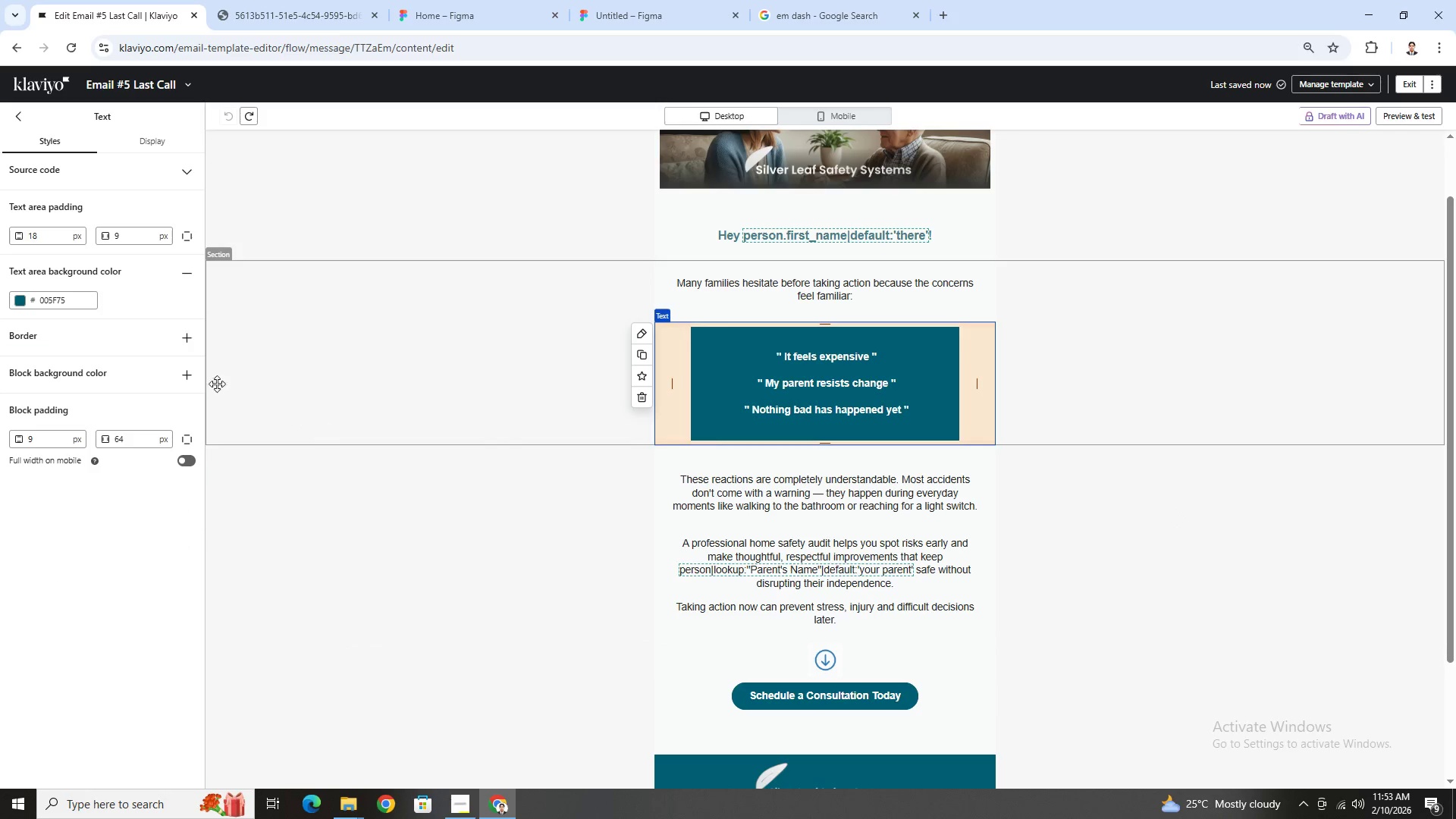 
left_click([185, 338])
 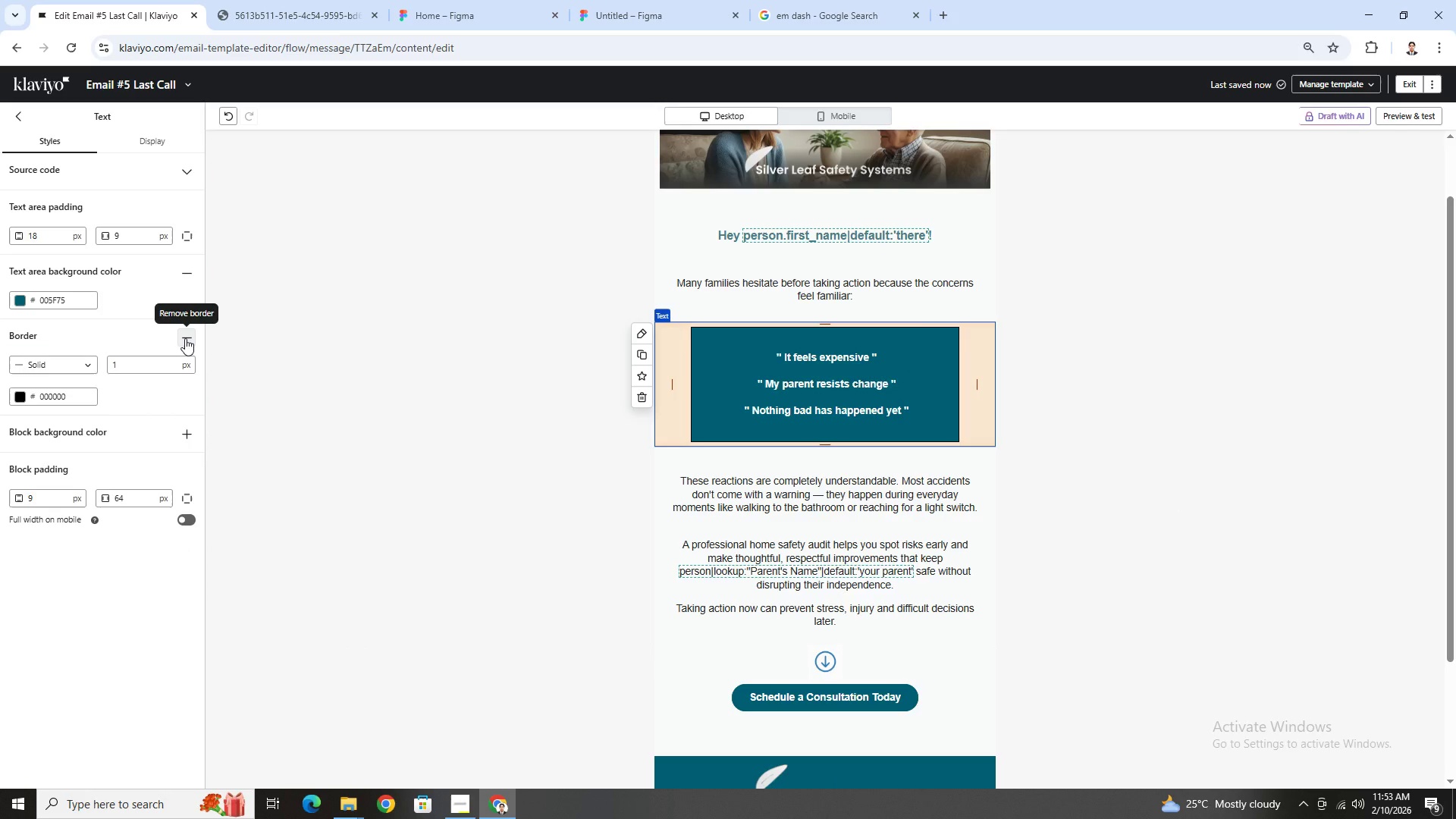 
left_click([1197, 560])
 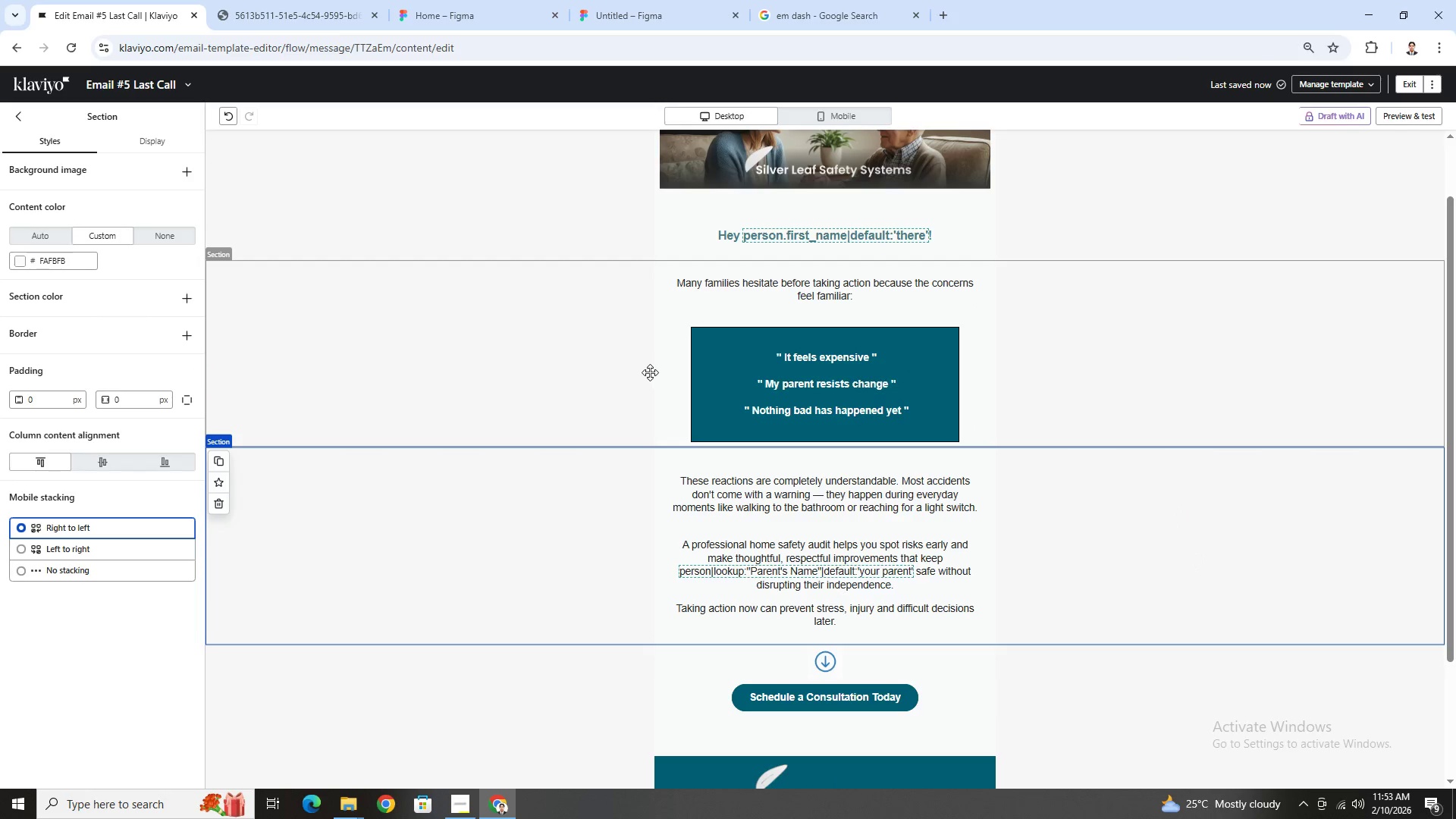 
left_click([660, 372])
 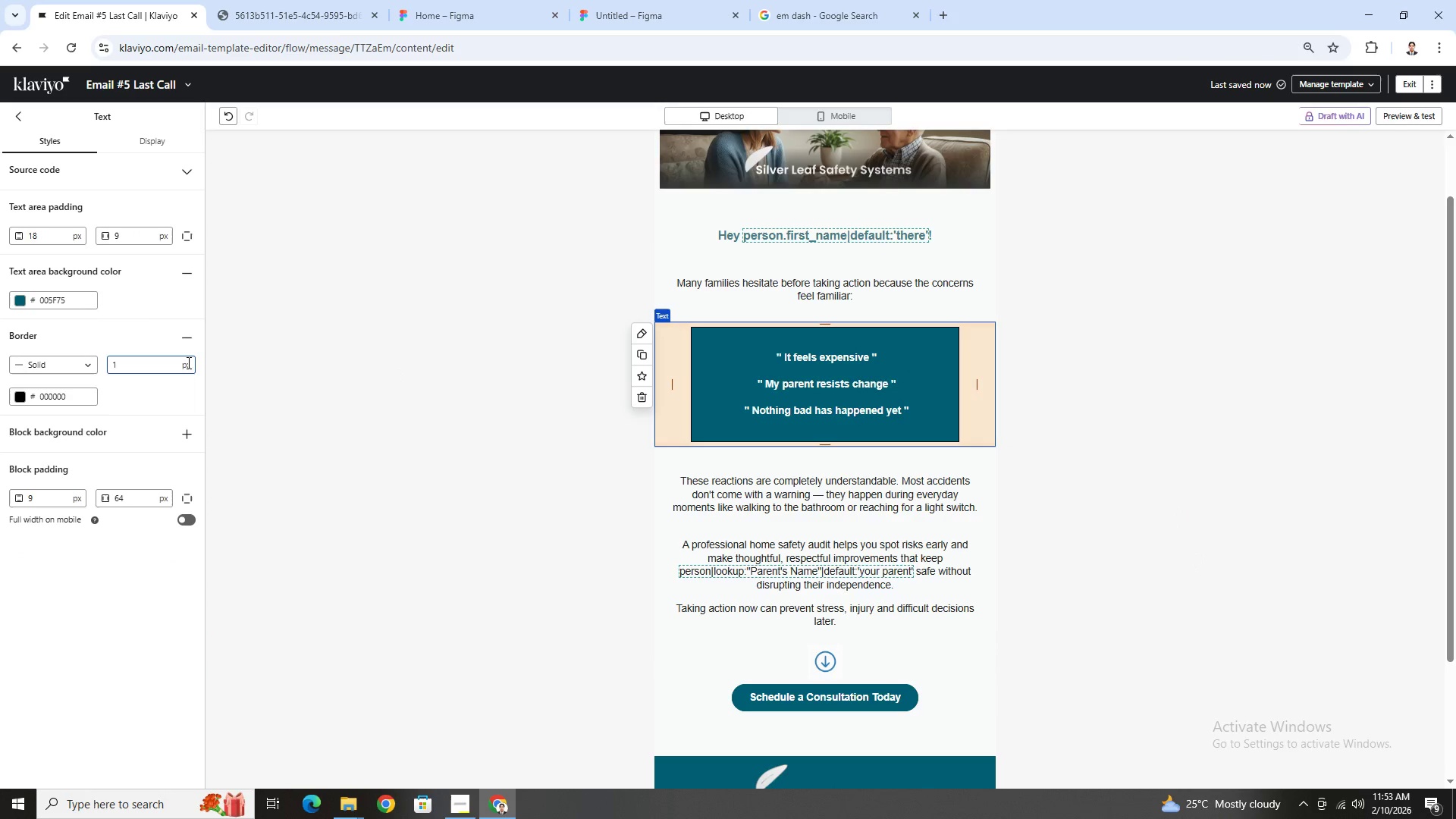 
left_click([187, 339])
 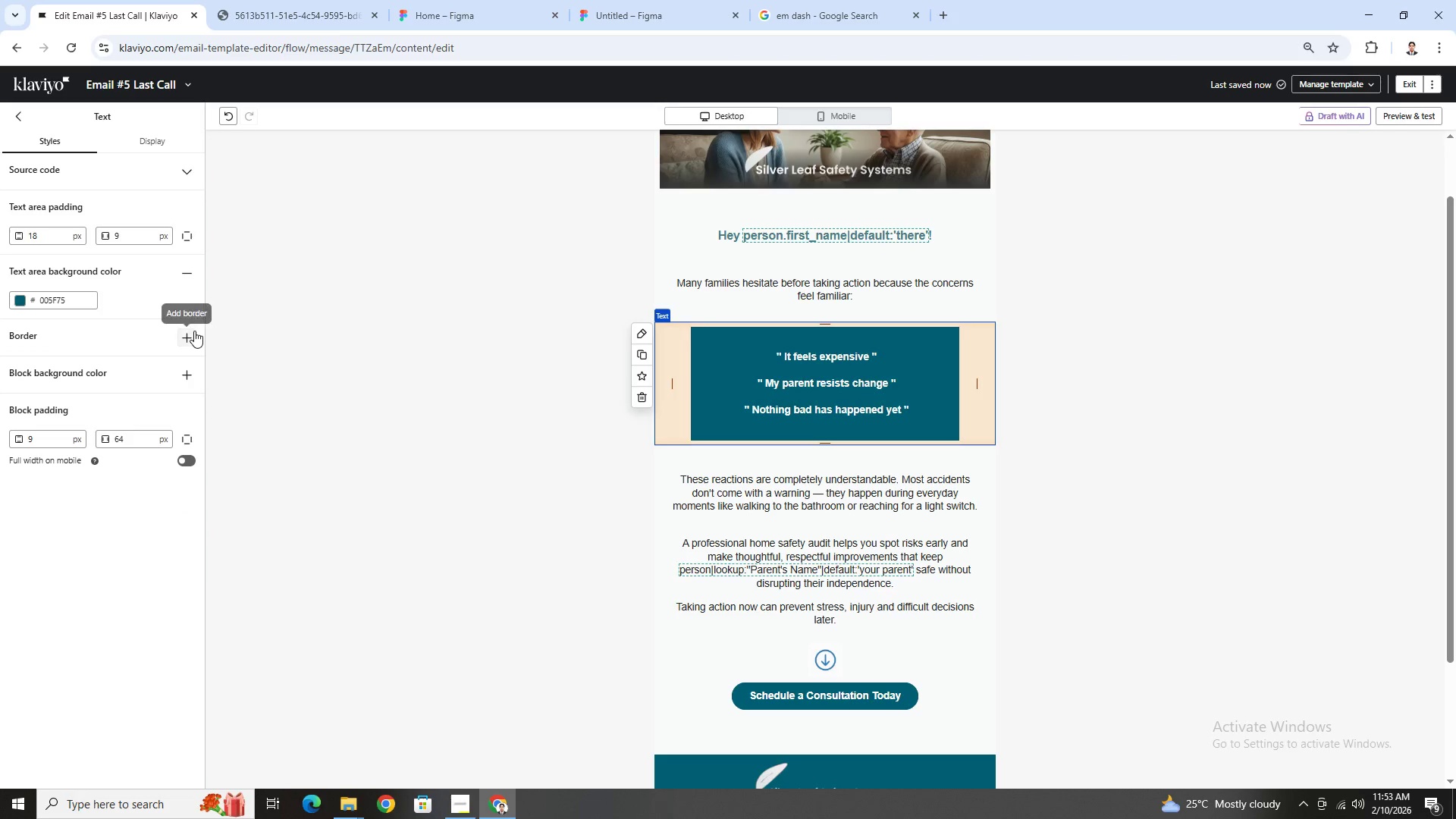 
wait(6.07)
 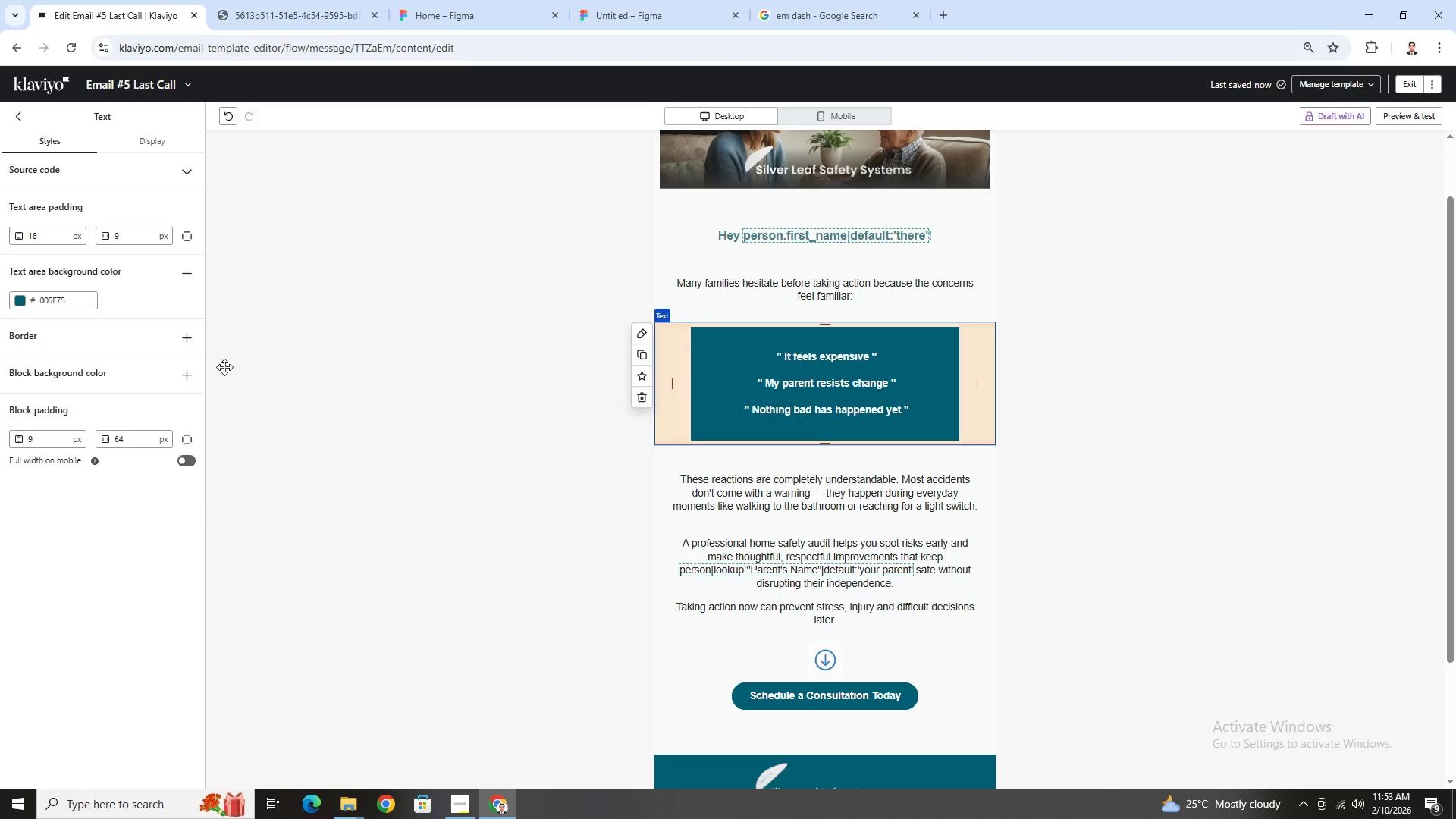 
mouse_move([184, 221])
 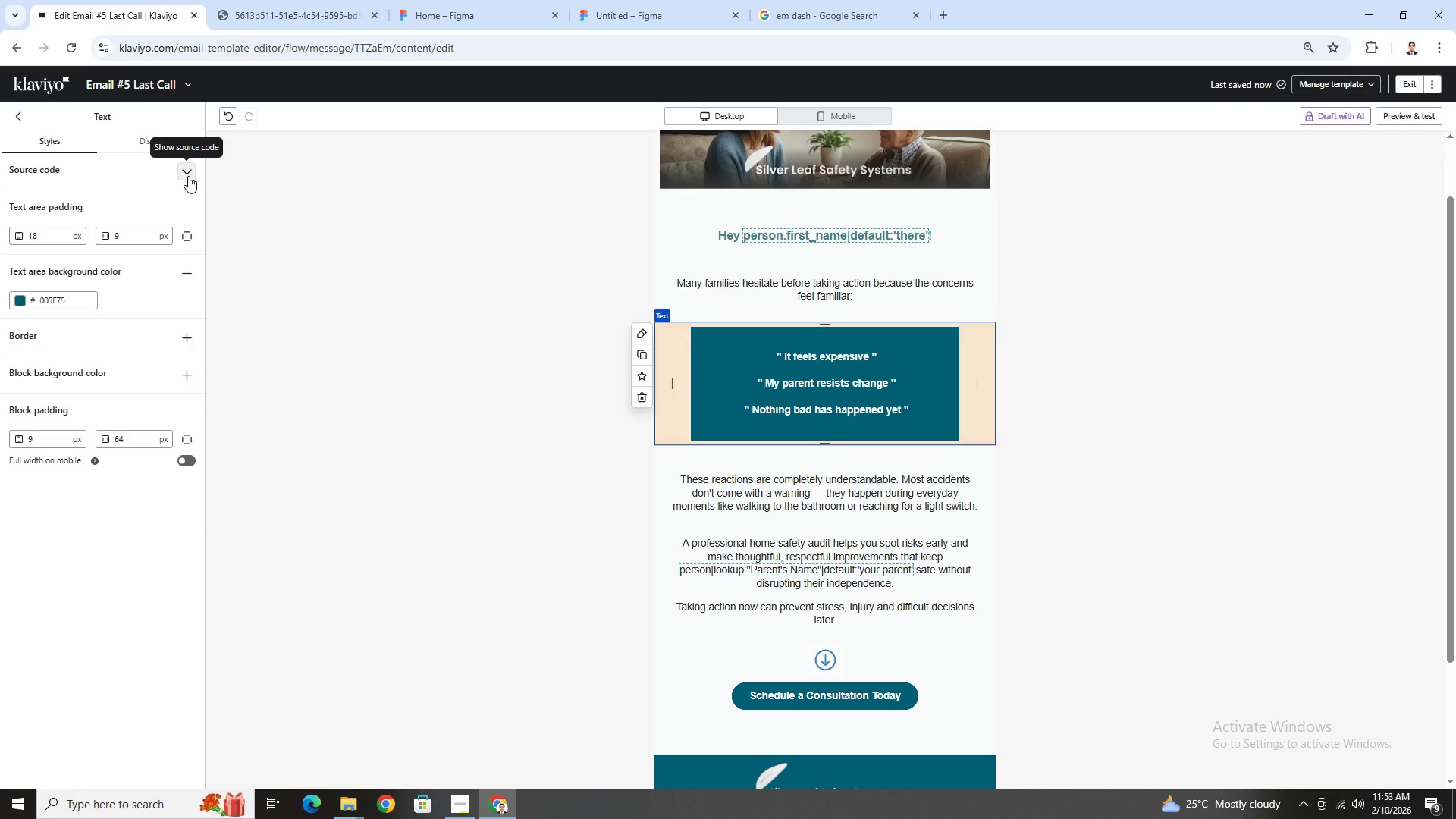 
left_click([188, 176])
 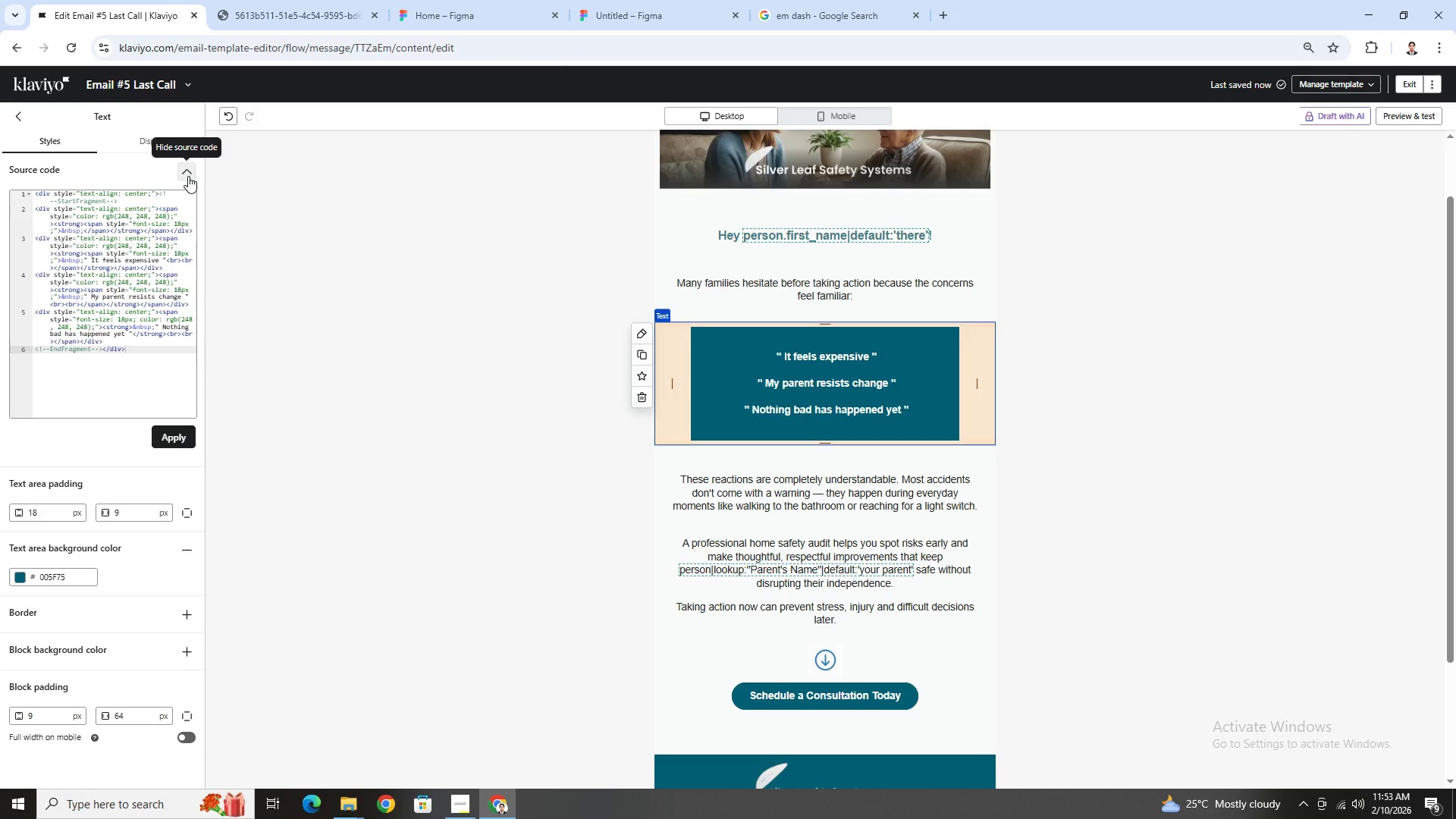 
wait(5.51)
 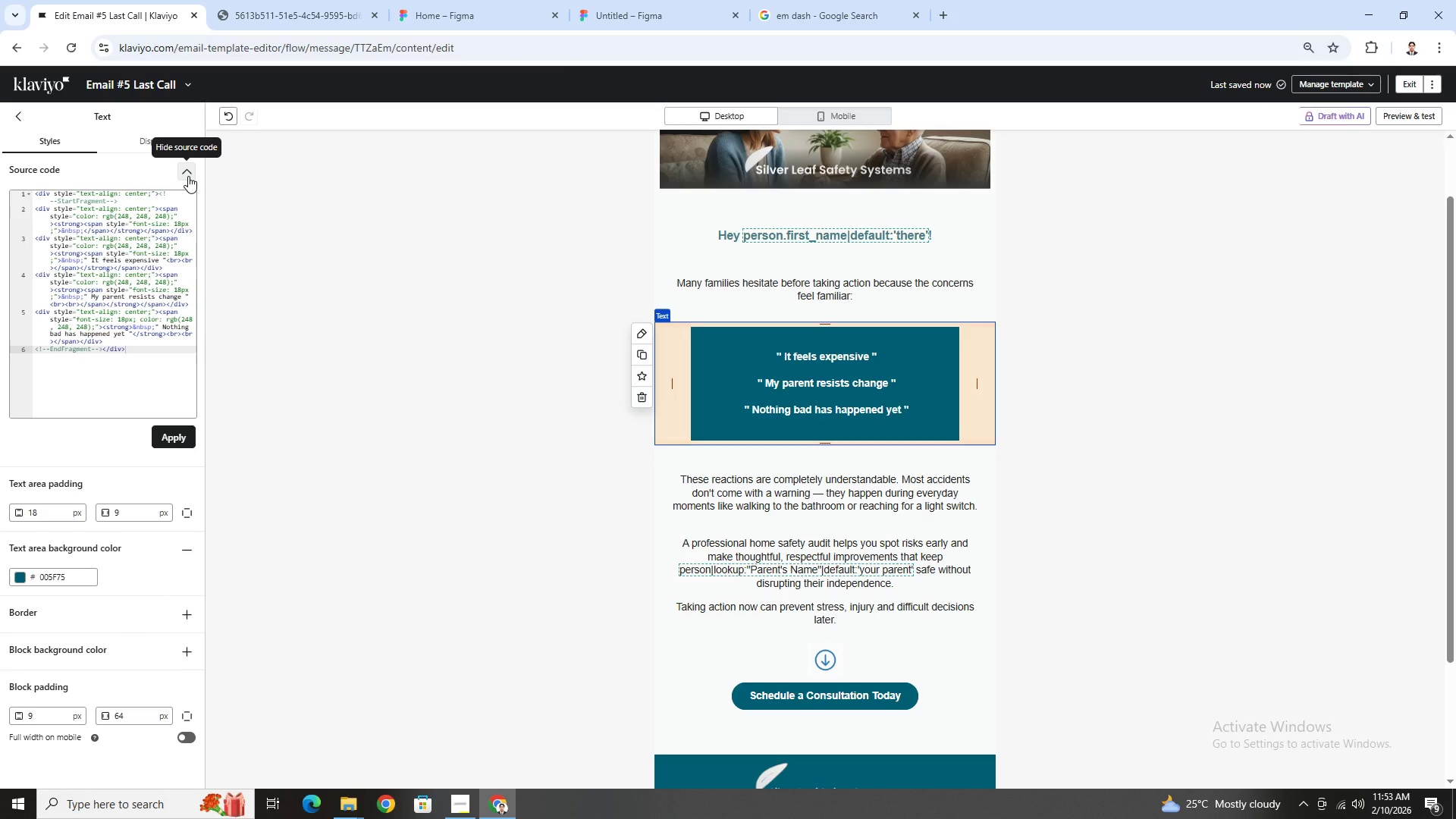 
left_click([188, 176])
 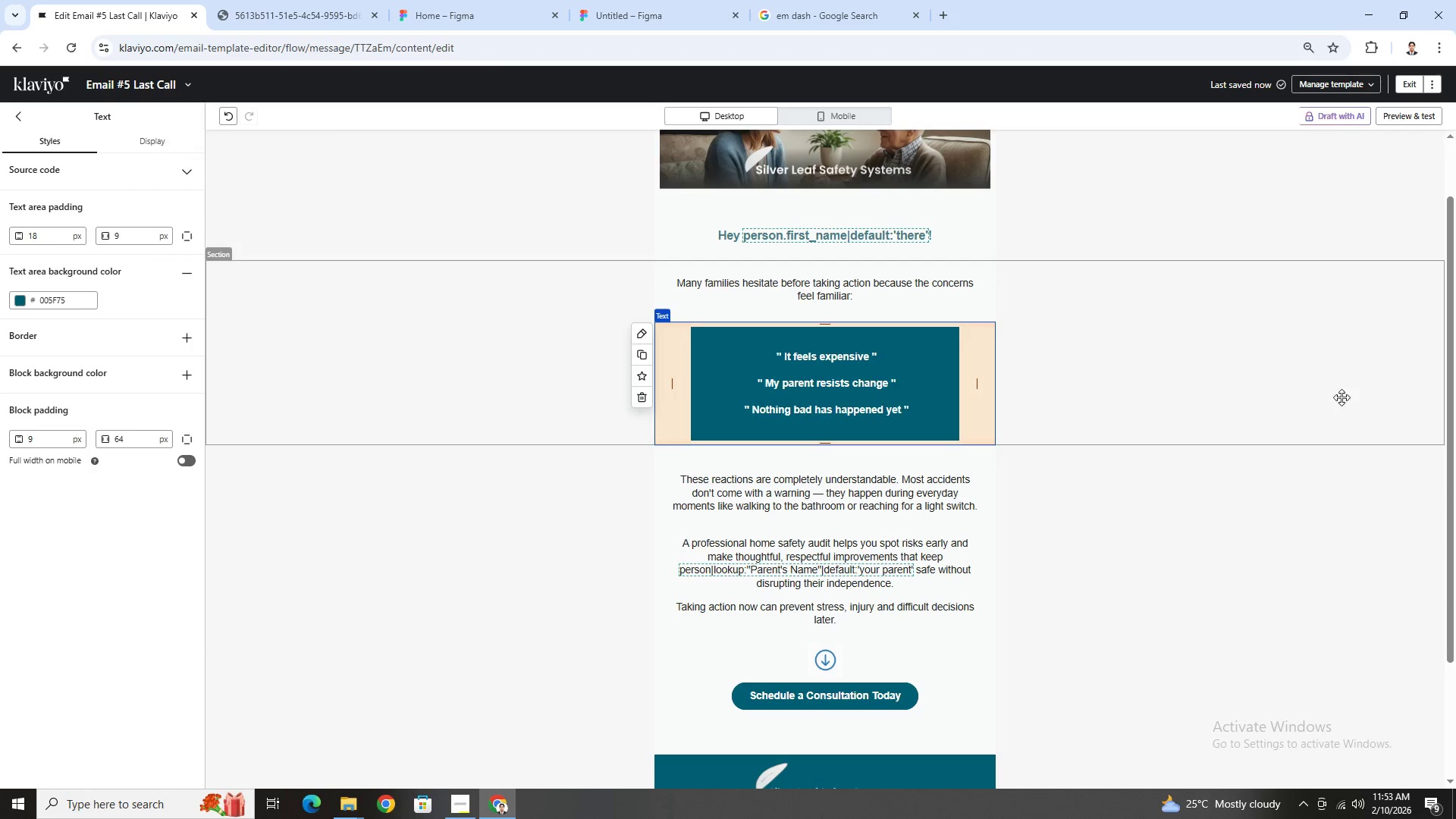 
left_click([1335, 435])
 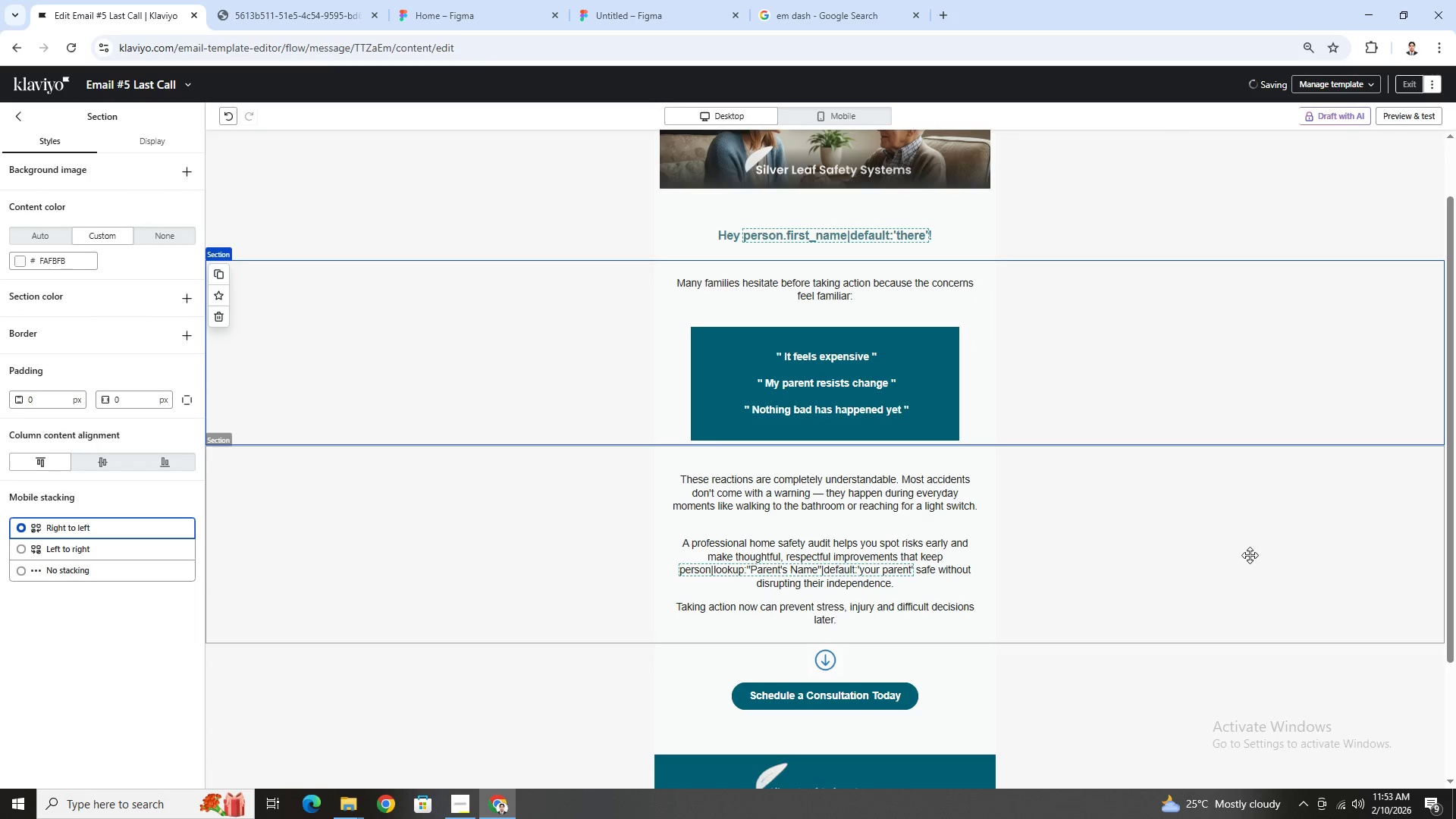 
left_click([1250, 555])
 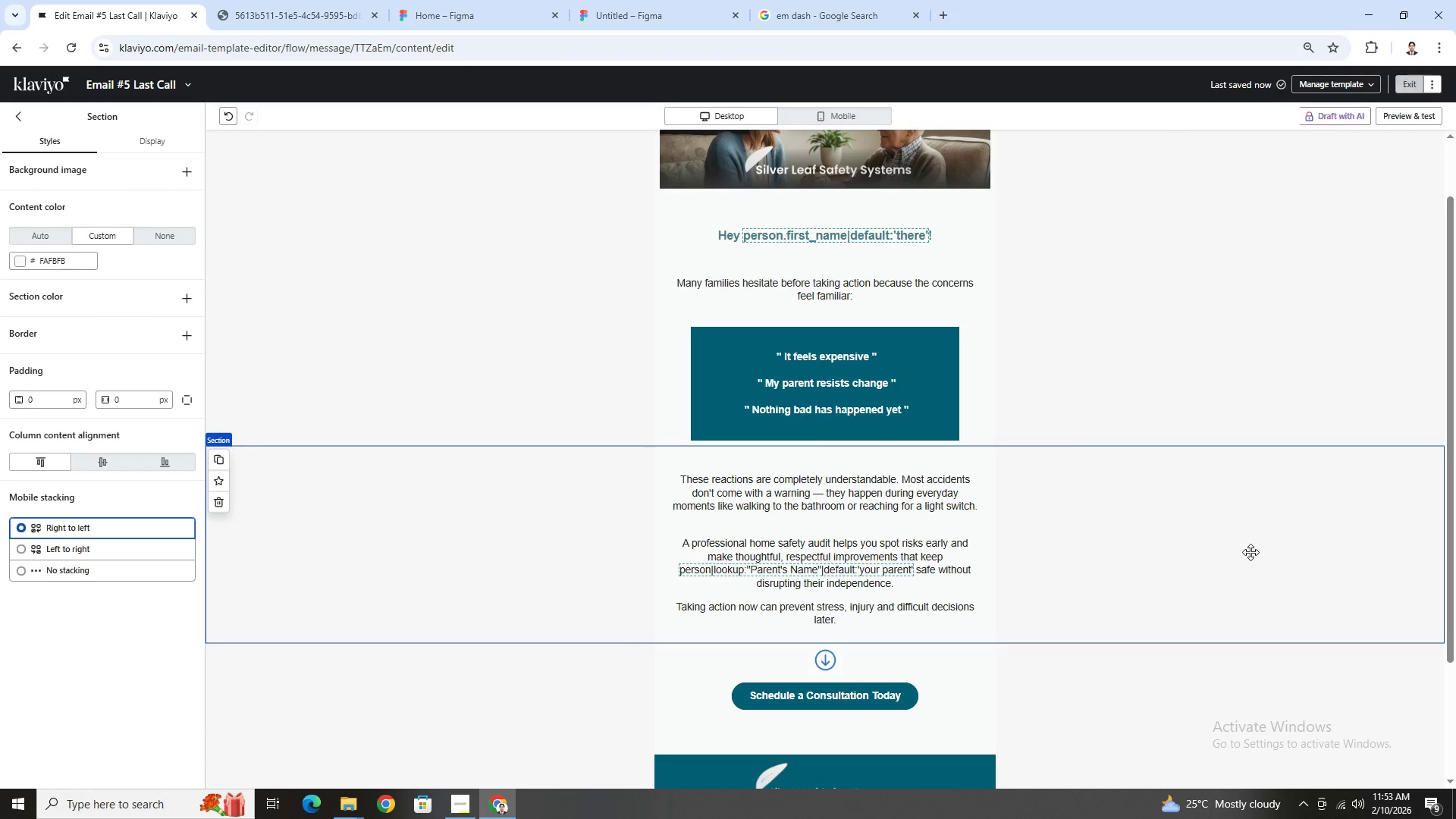 
scroll: coordinate [1251, 548], scroll_direction: none, amount: 0.0
 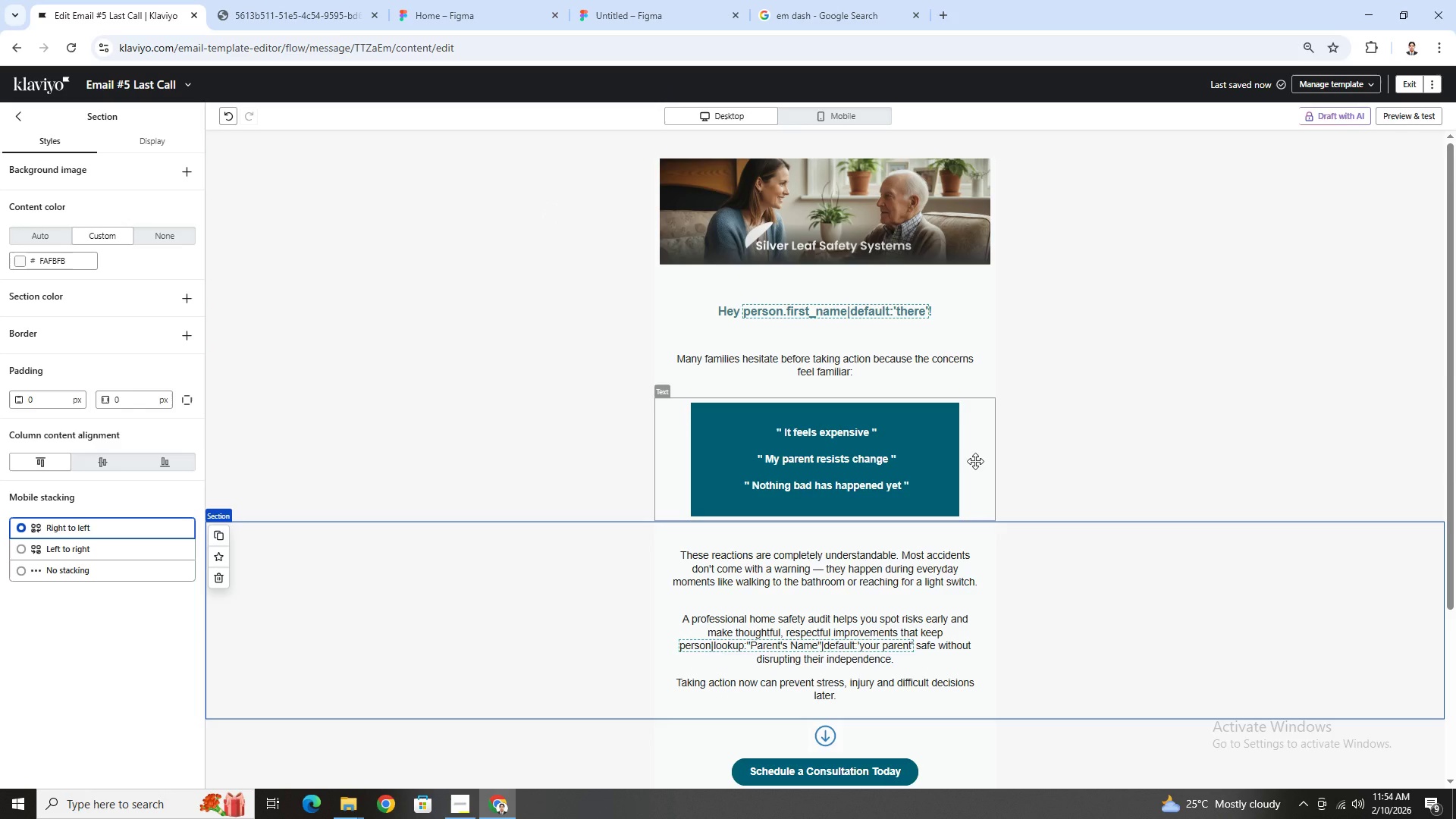 
wait(5.53)
 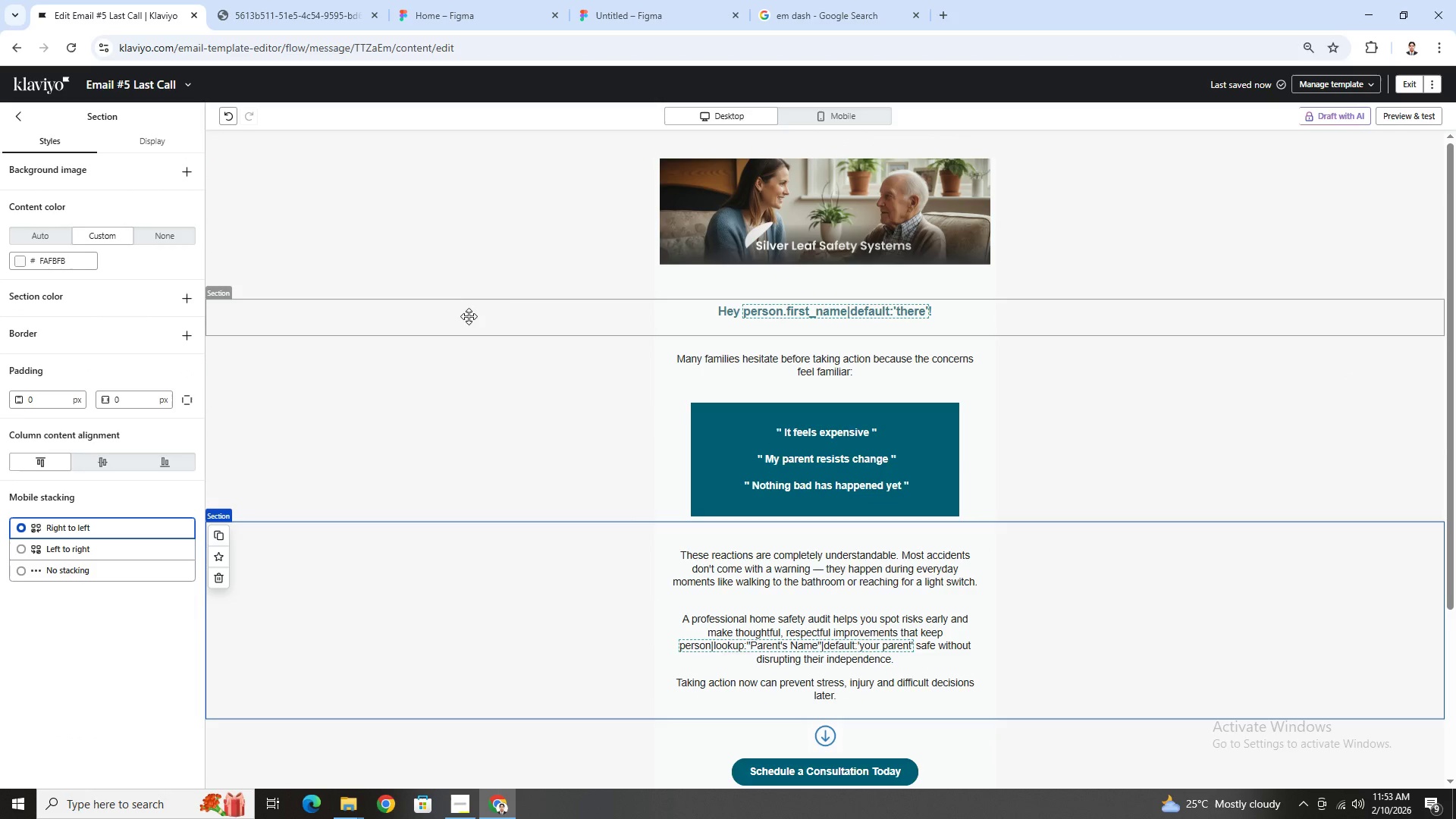 
left_click([185, 85])
 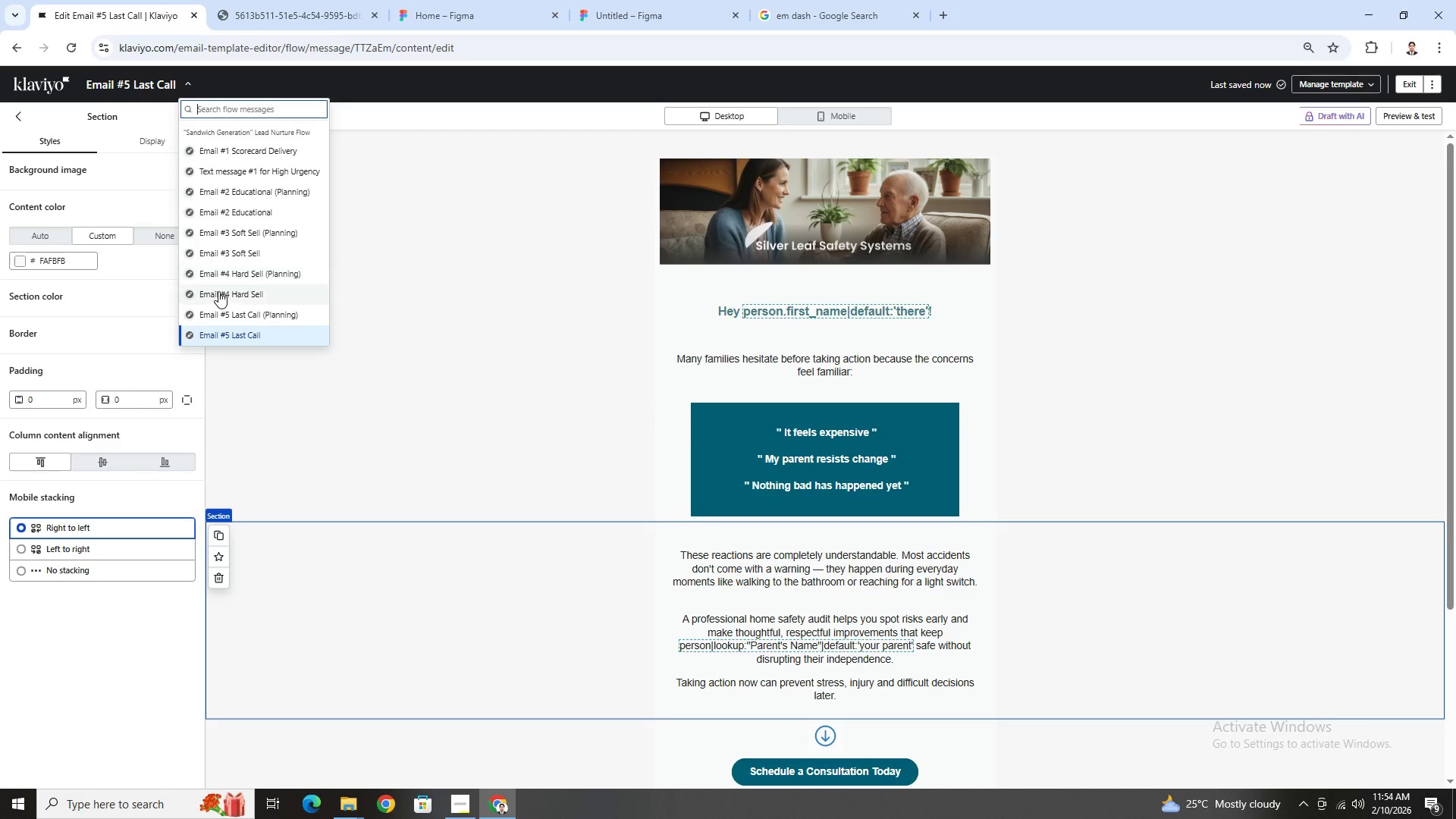 
left_click([224, 296])
 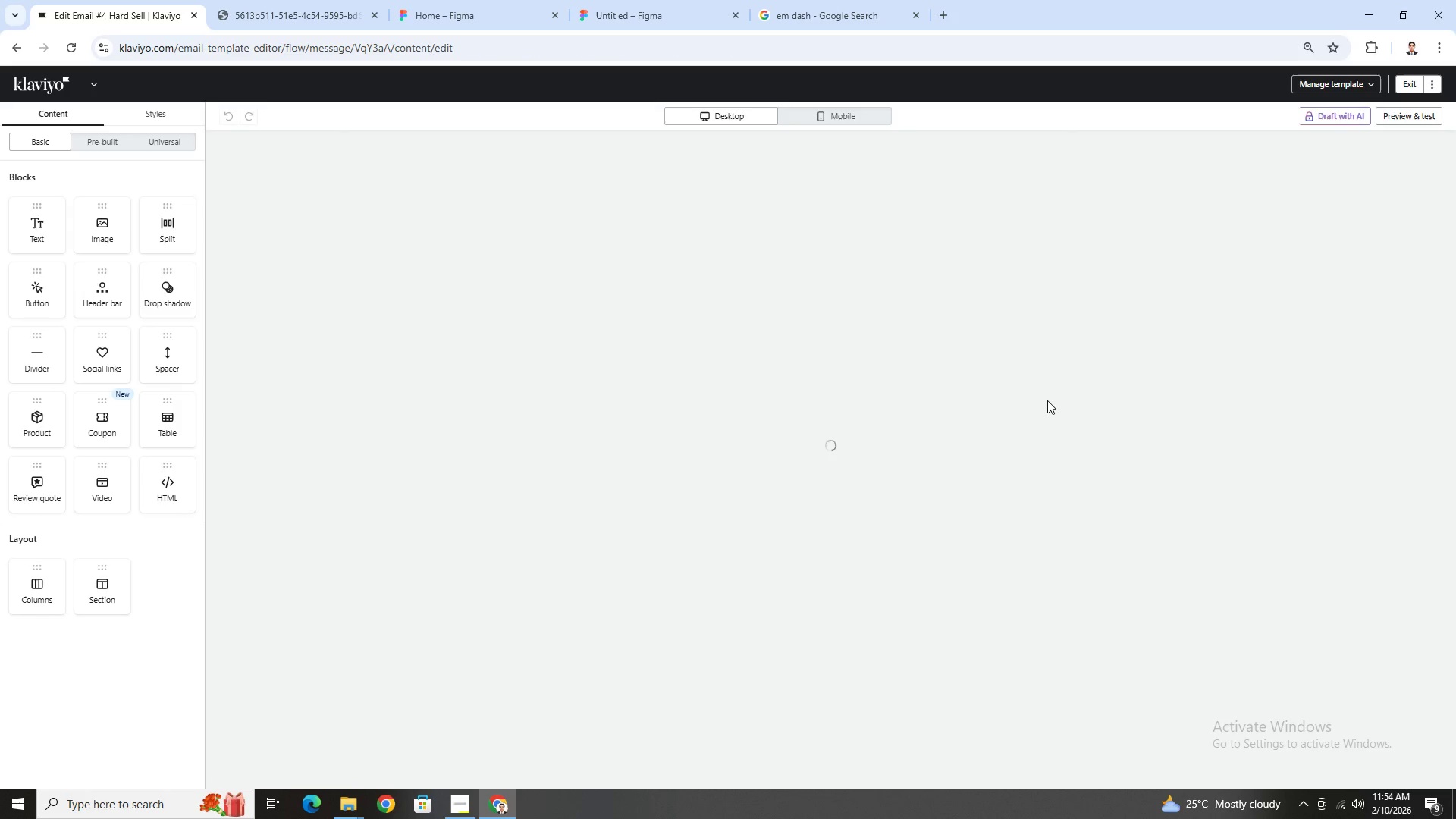 
wait(6.75)
 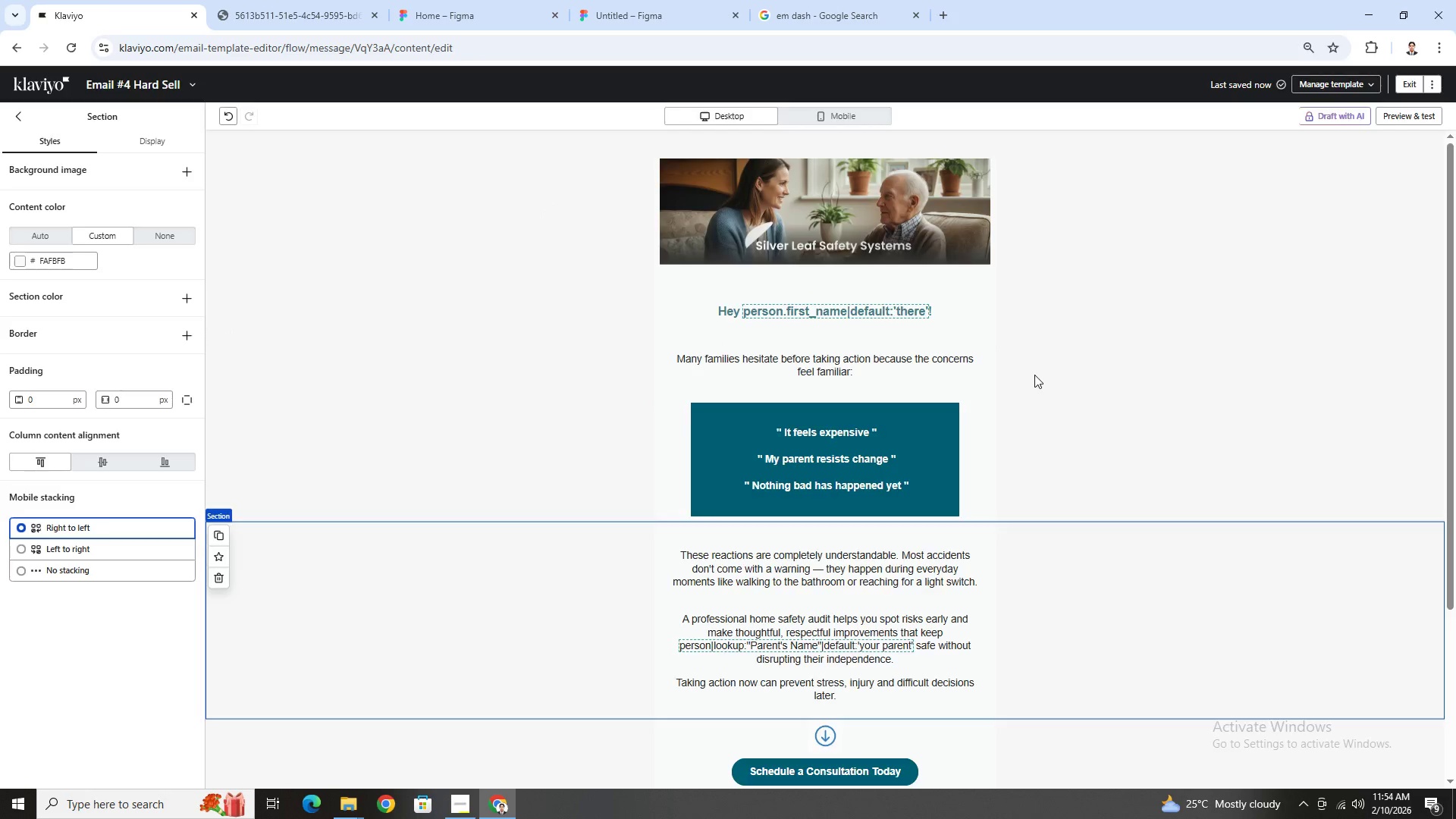 
scroll: coordinate [1106, 431], scroll_direction: down, amount: 1.0
 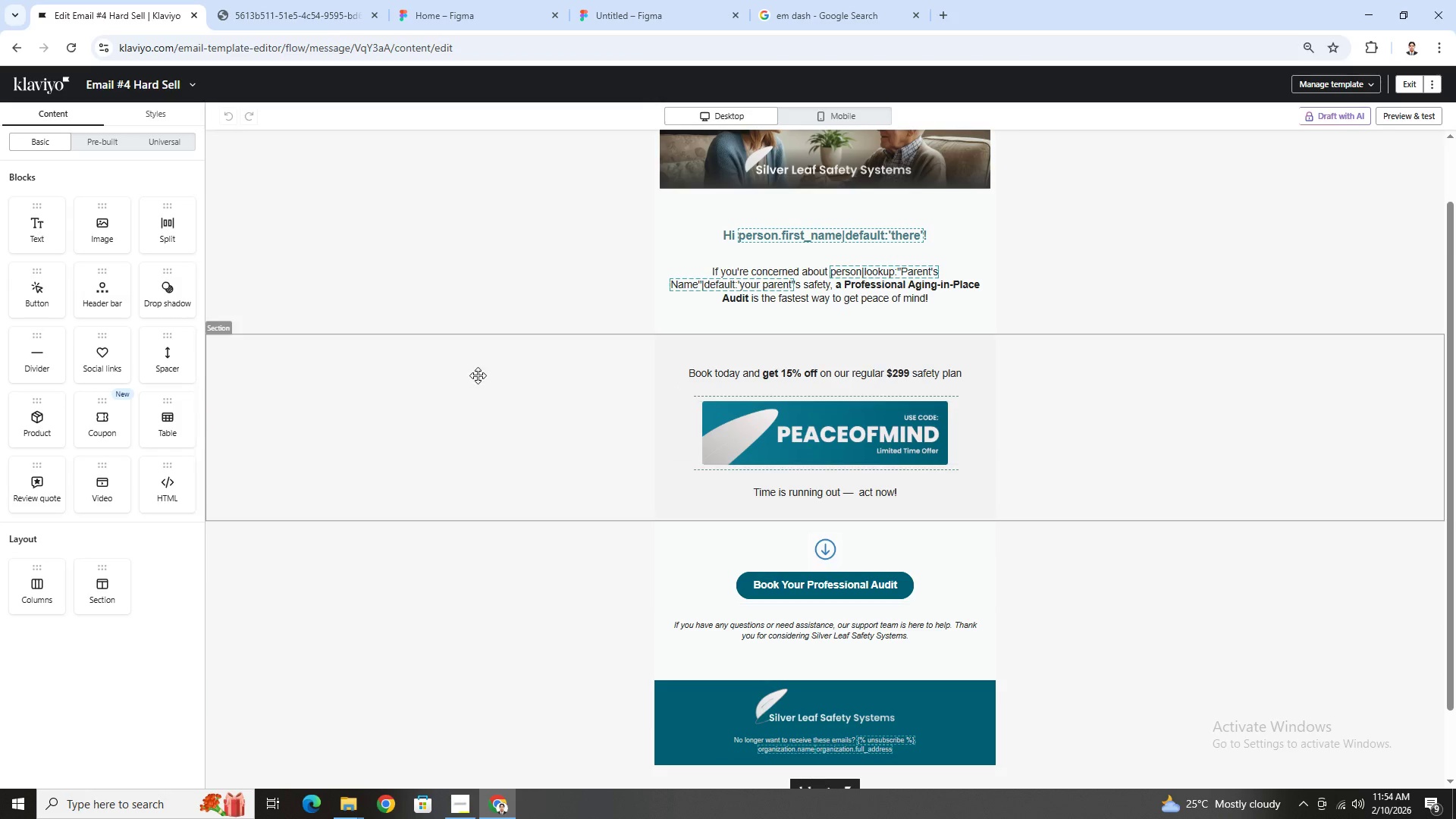 
left_click([475, 375])
 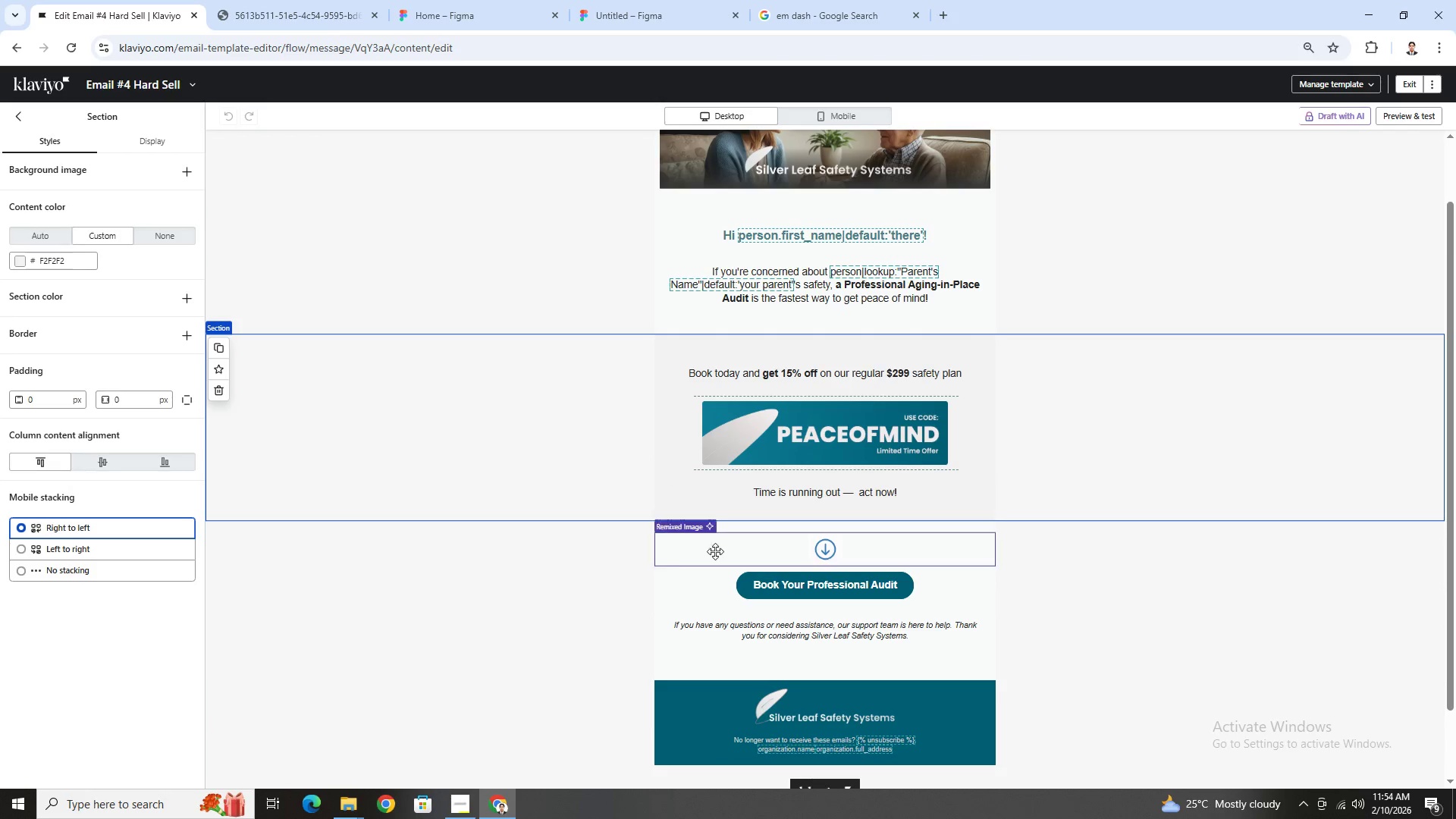 
left_click([553, 574])
 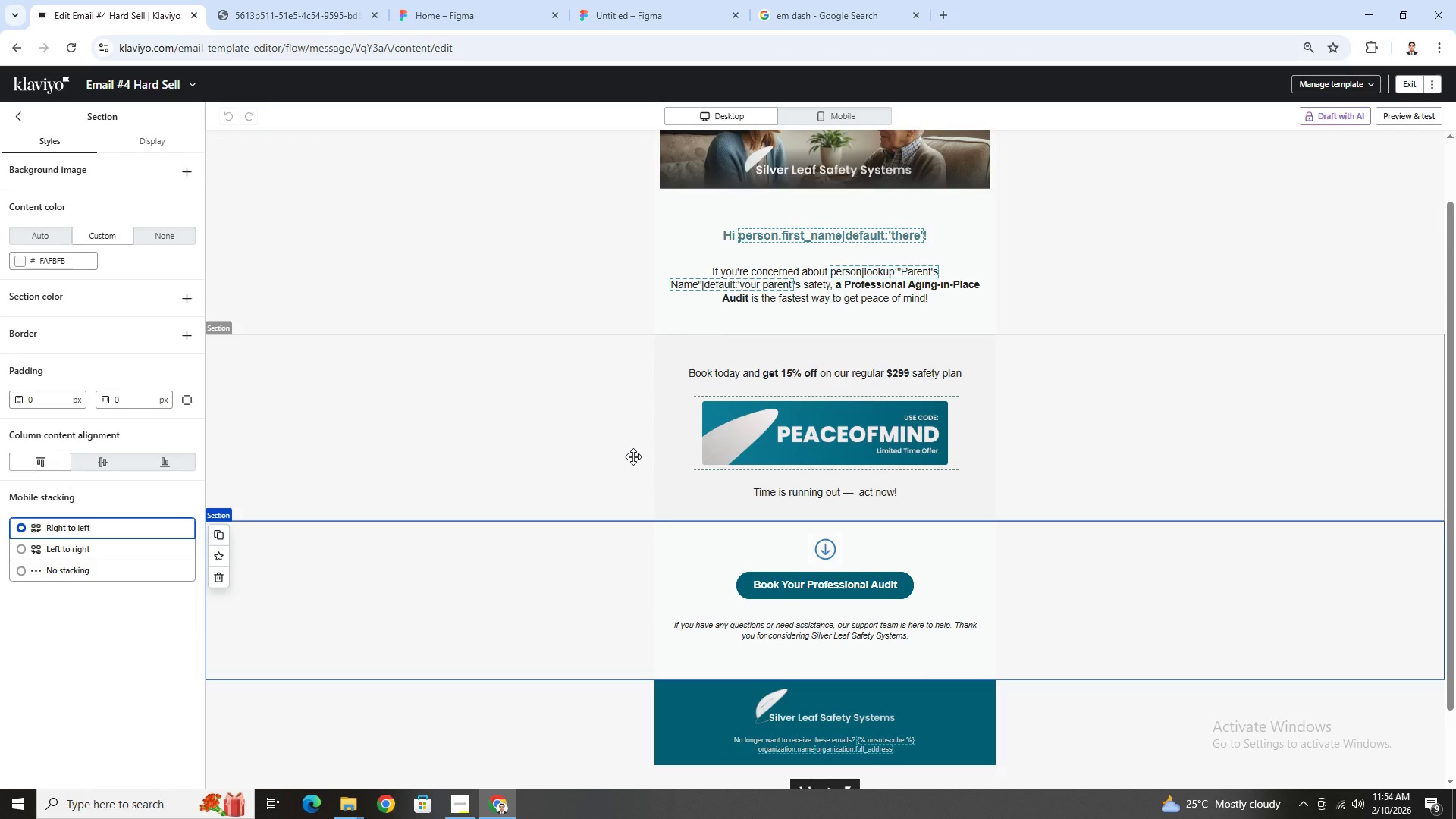 
wait(11.11)
 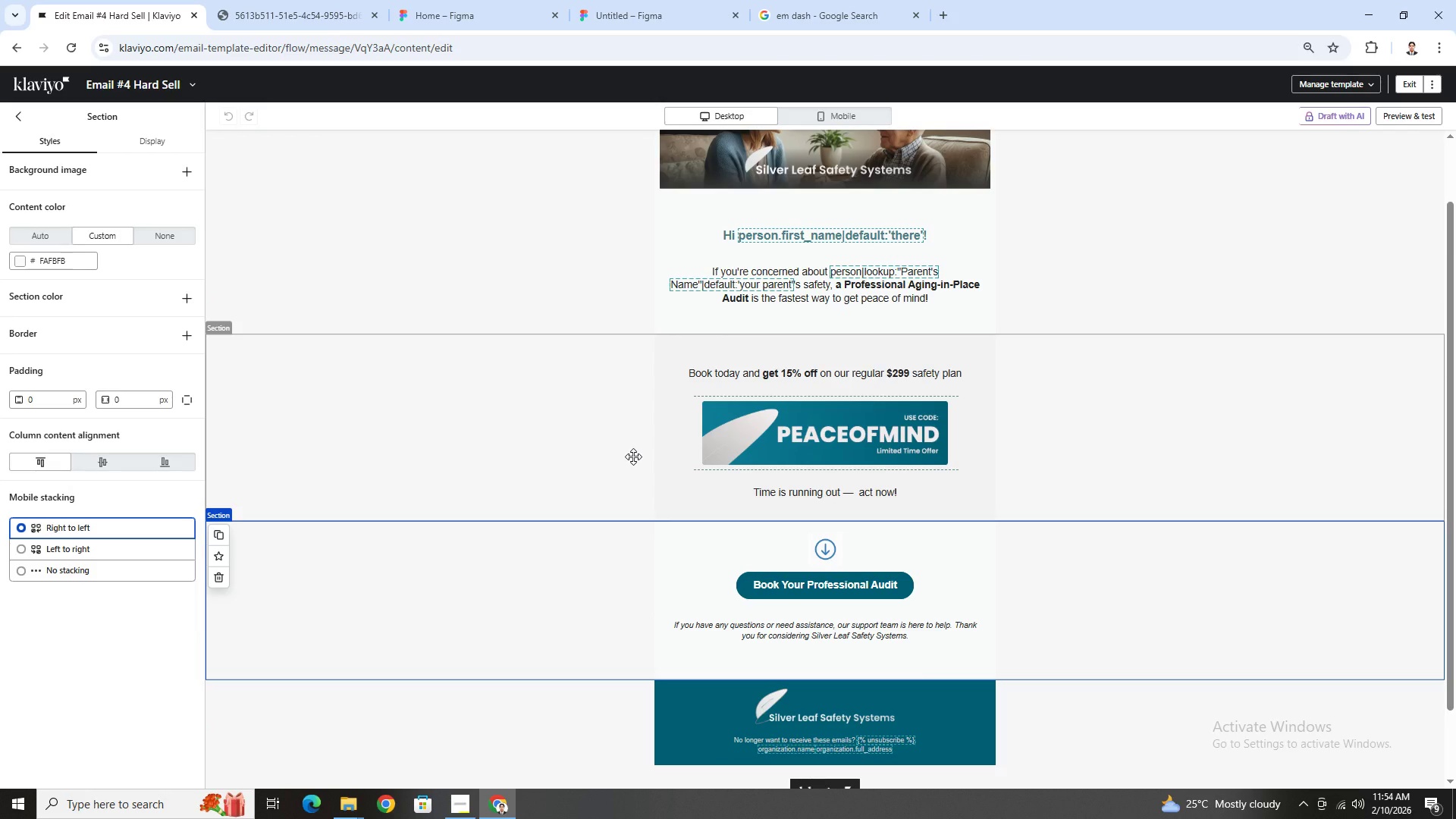 
left_click([633, 457])
 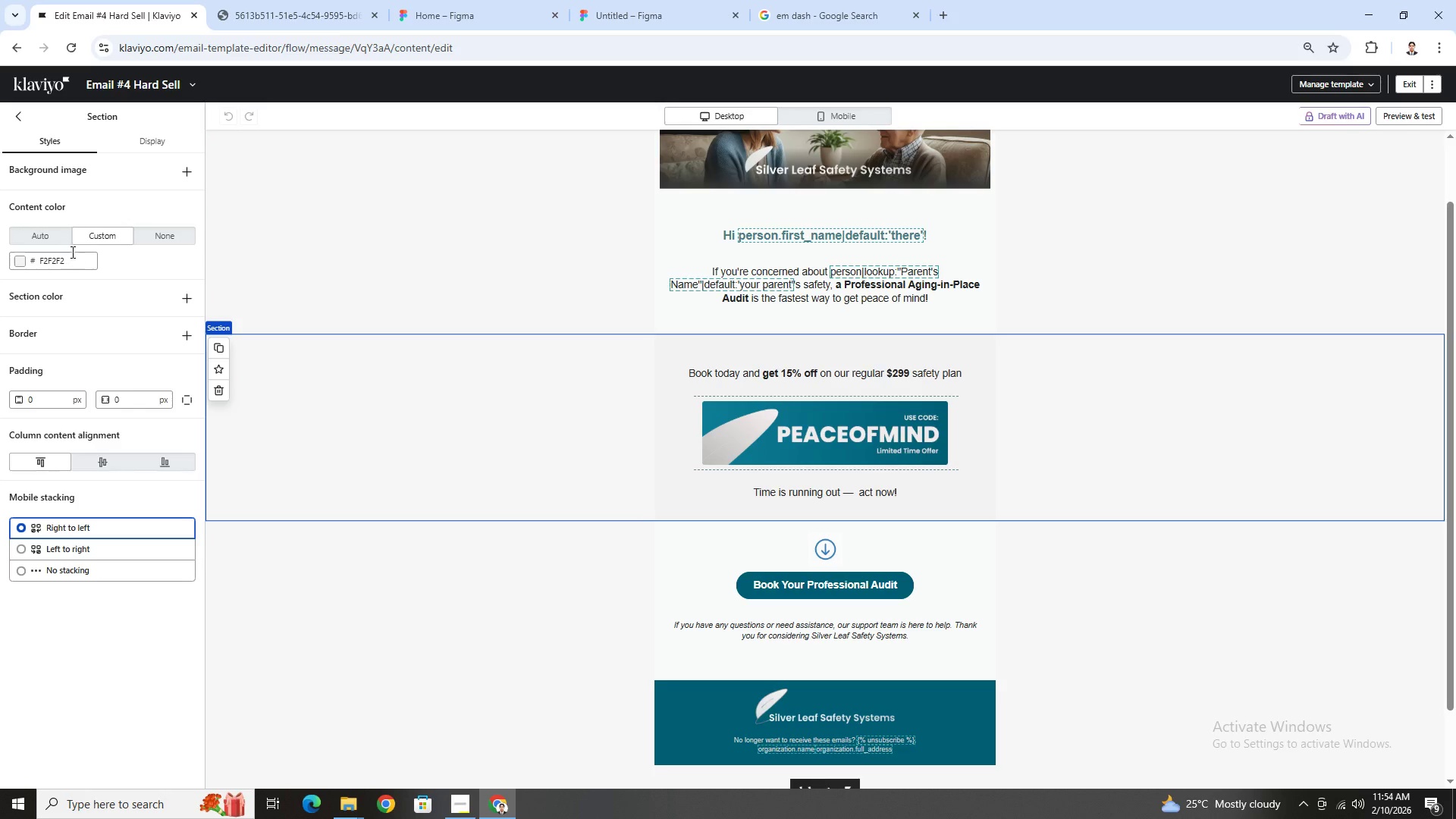 
double_click([77, 256])
 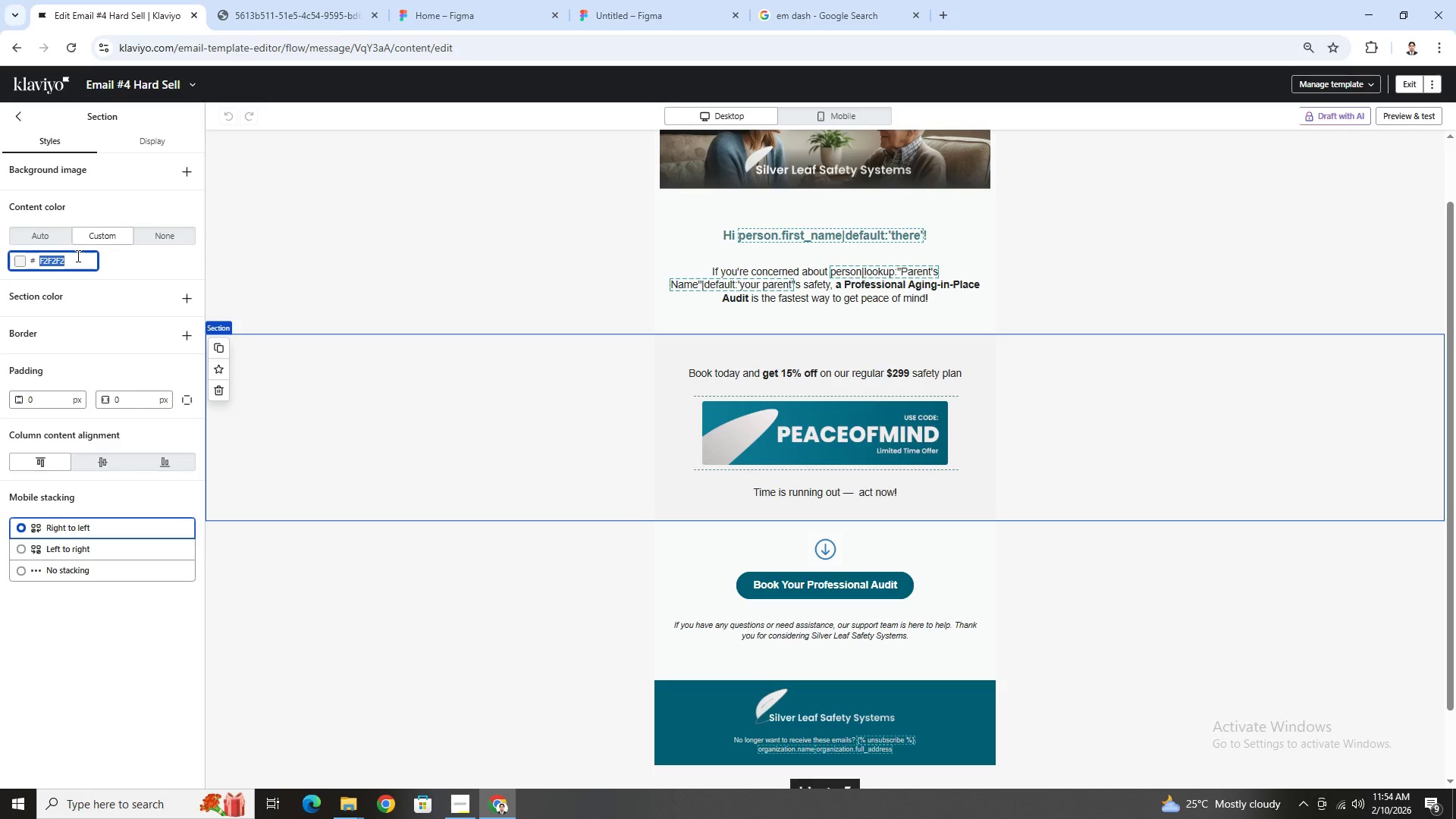 
type(FAFBFB)
 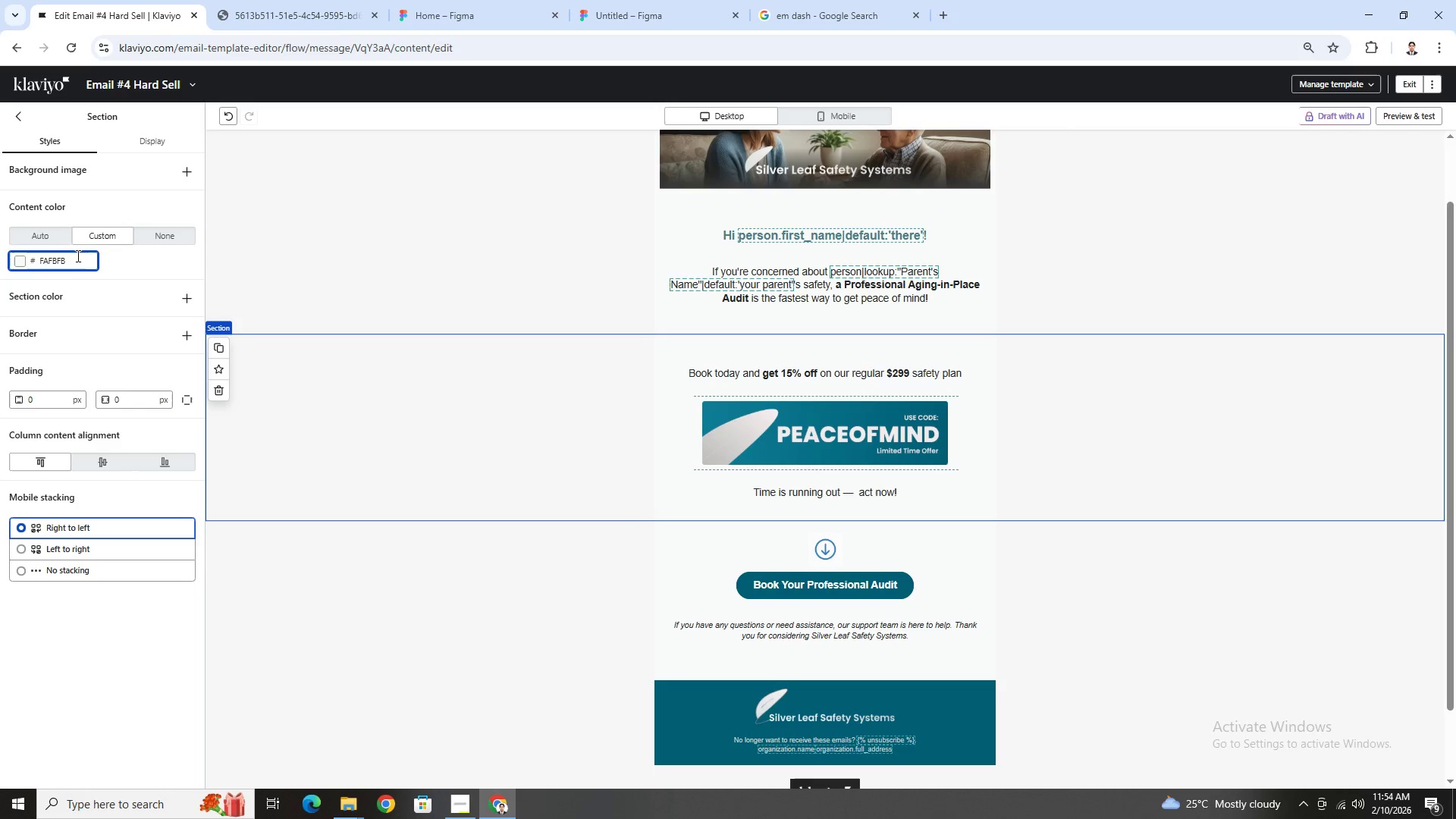 
key(Enter)
 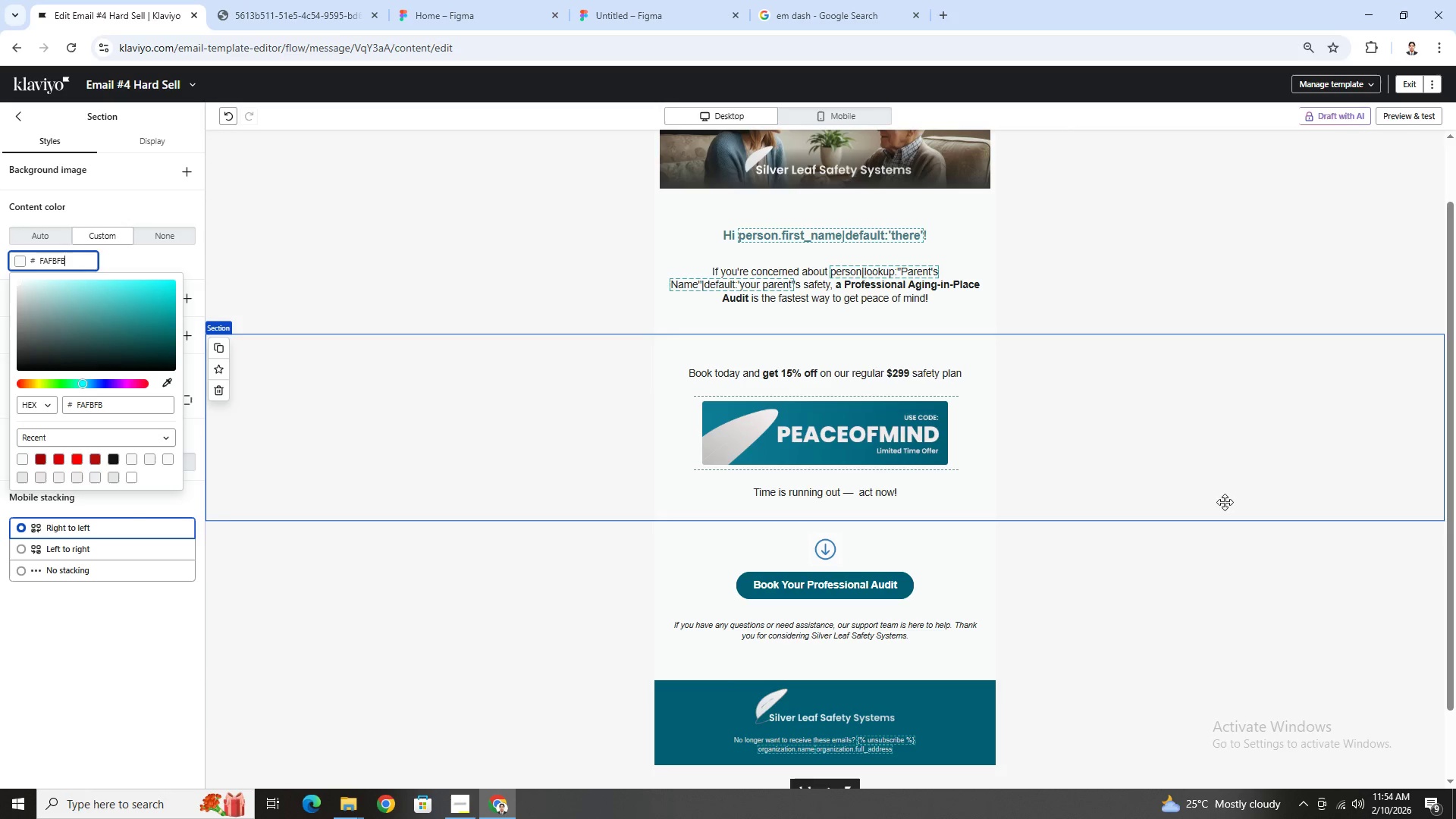 
left_click([1162, 588])
 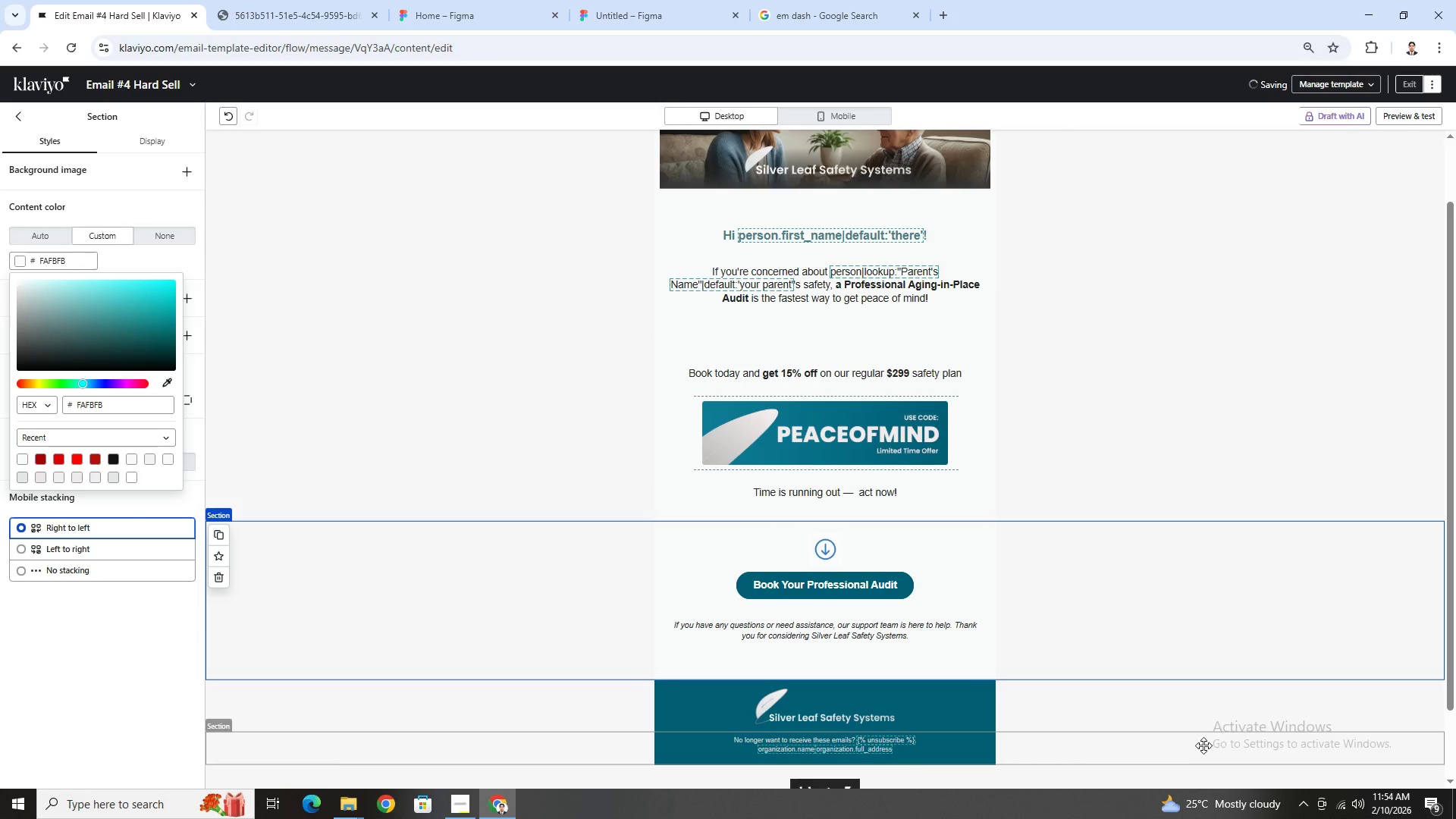 
left_click([1194, 745])
 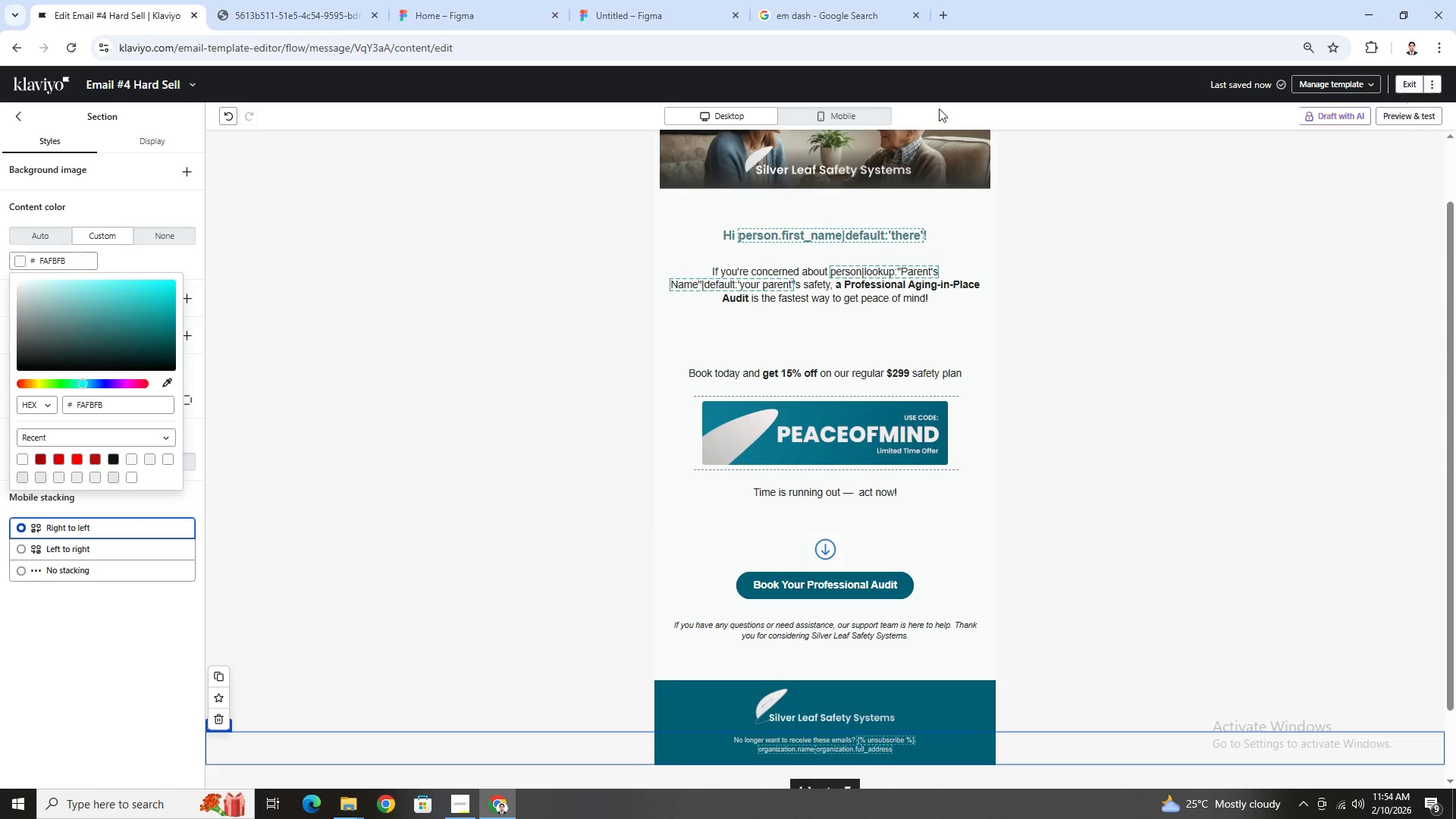 
left_click([1401, 120])
 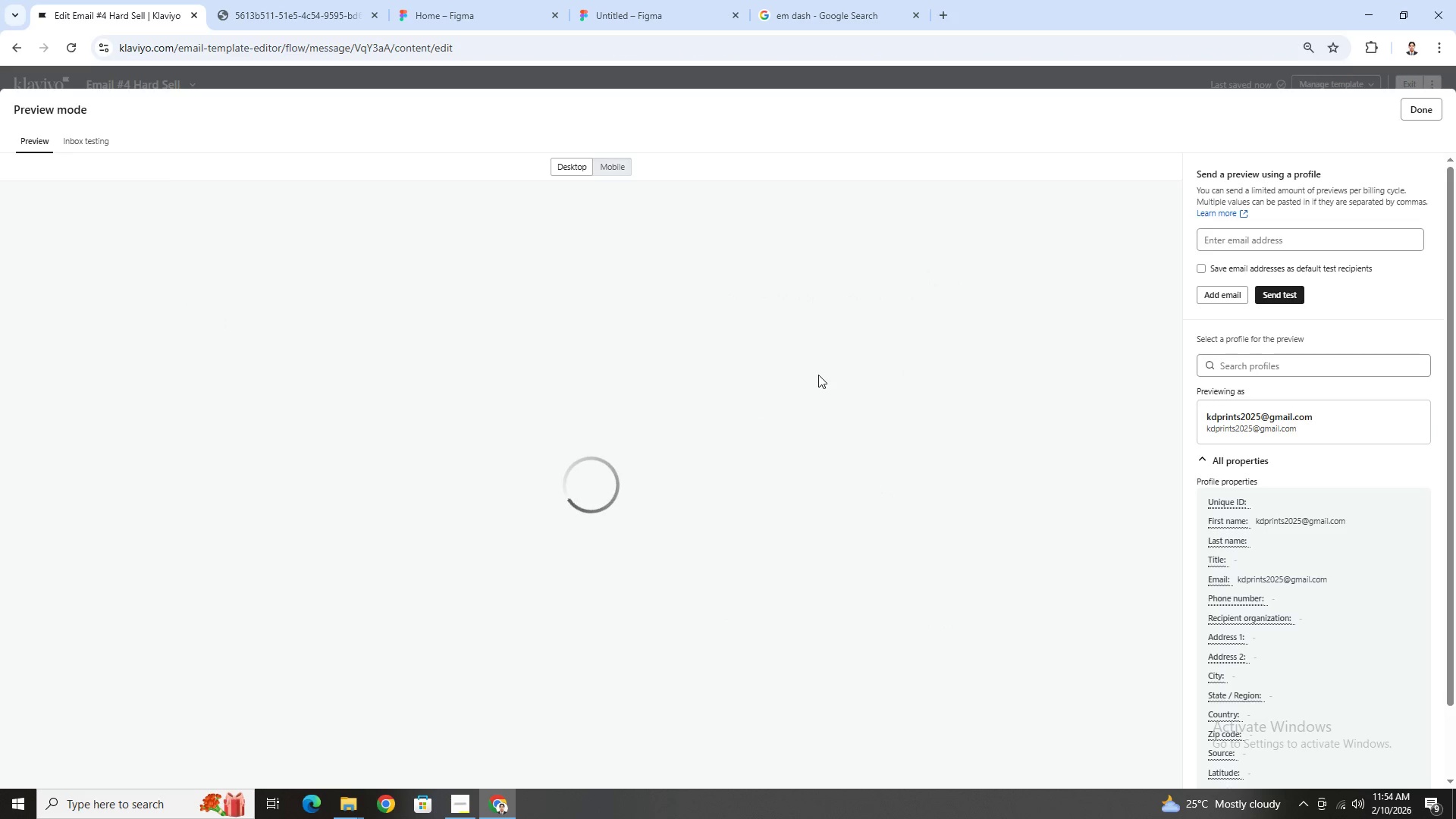 
scroll: coordinate [820, 380], scroll_direction: down, amount: 3.0
 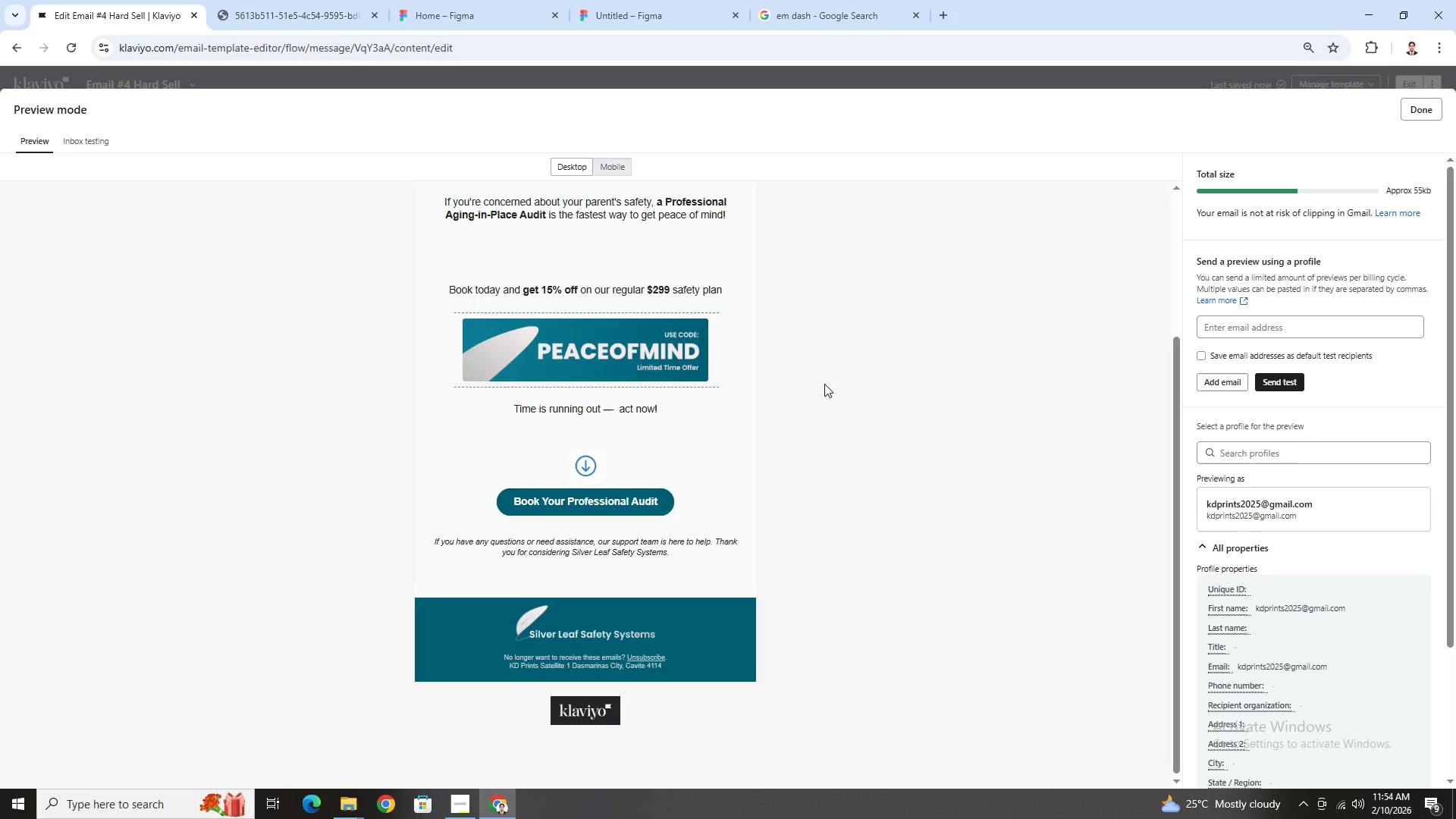 
scroll: coordinate [824, 384], scroll_direction: up, amount: 2.0
 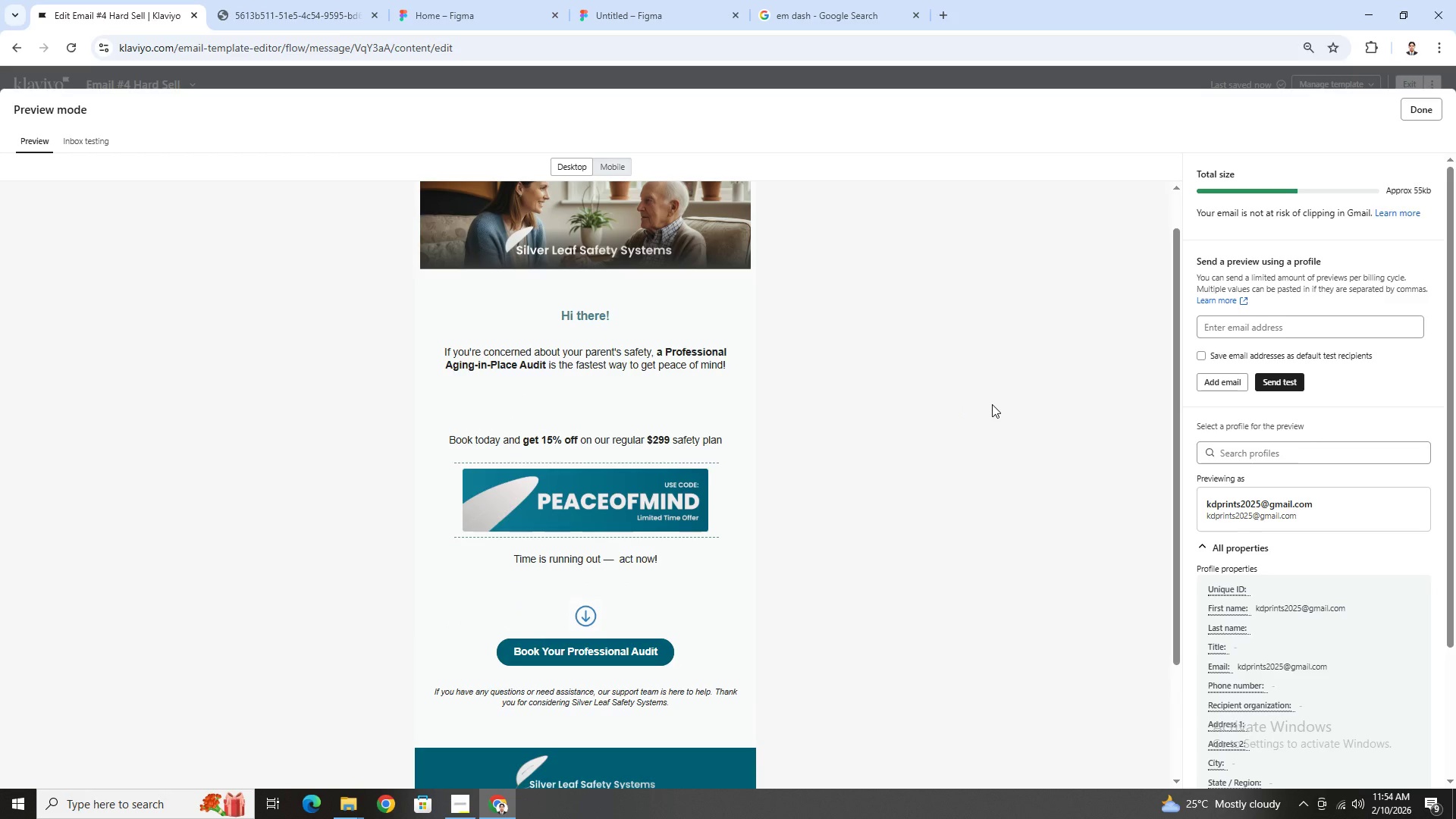 
wait(6.76)
 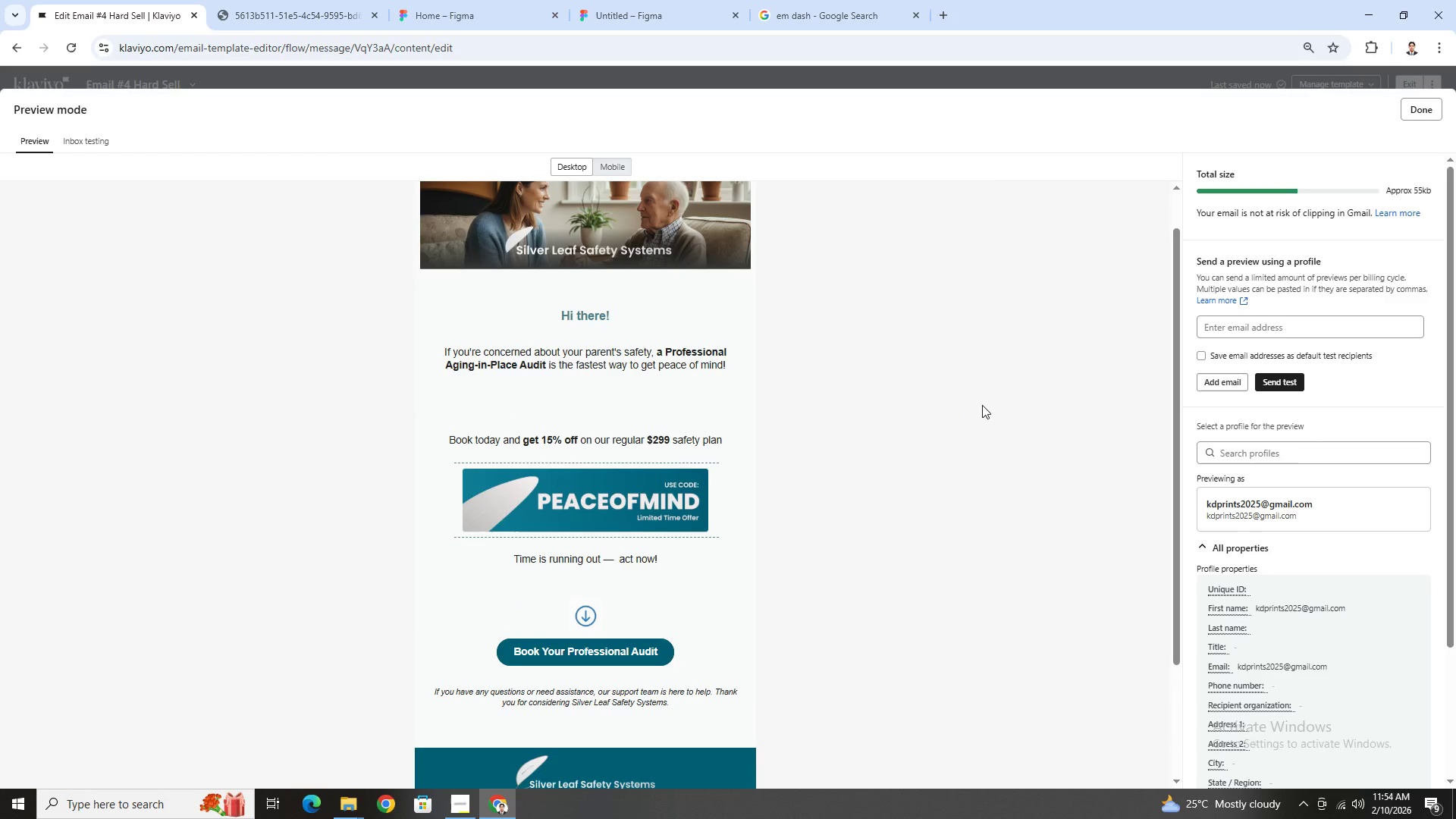 
left_click([1436, 108])
 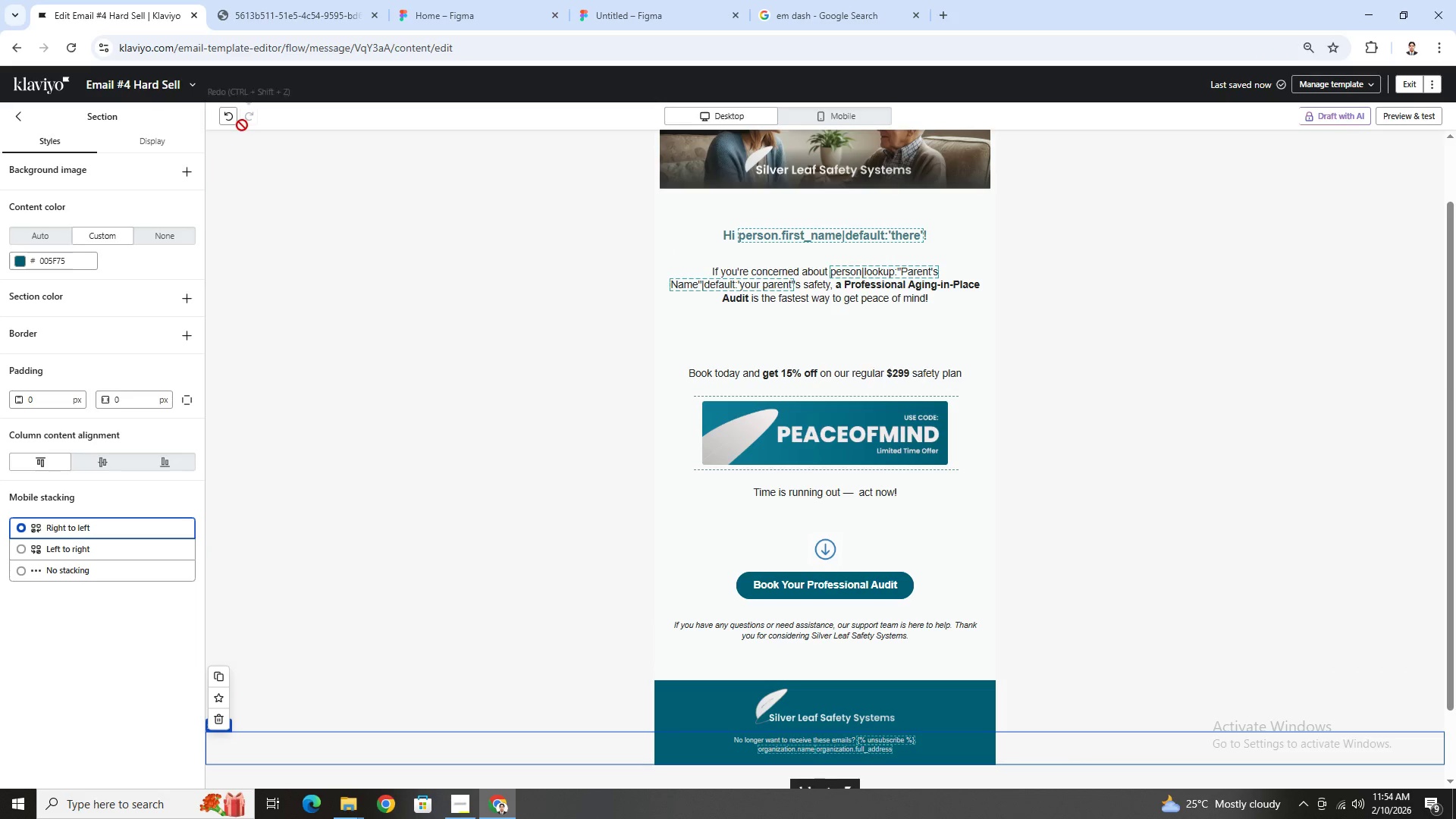 
left_click([227, 120])
 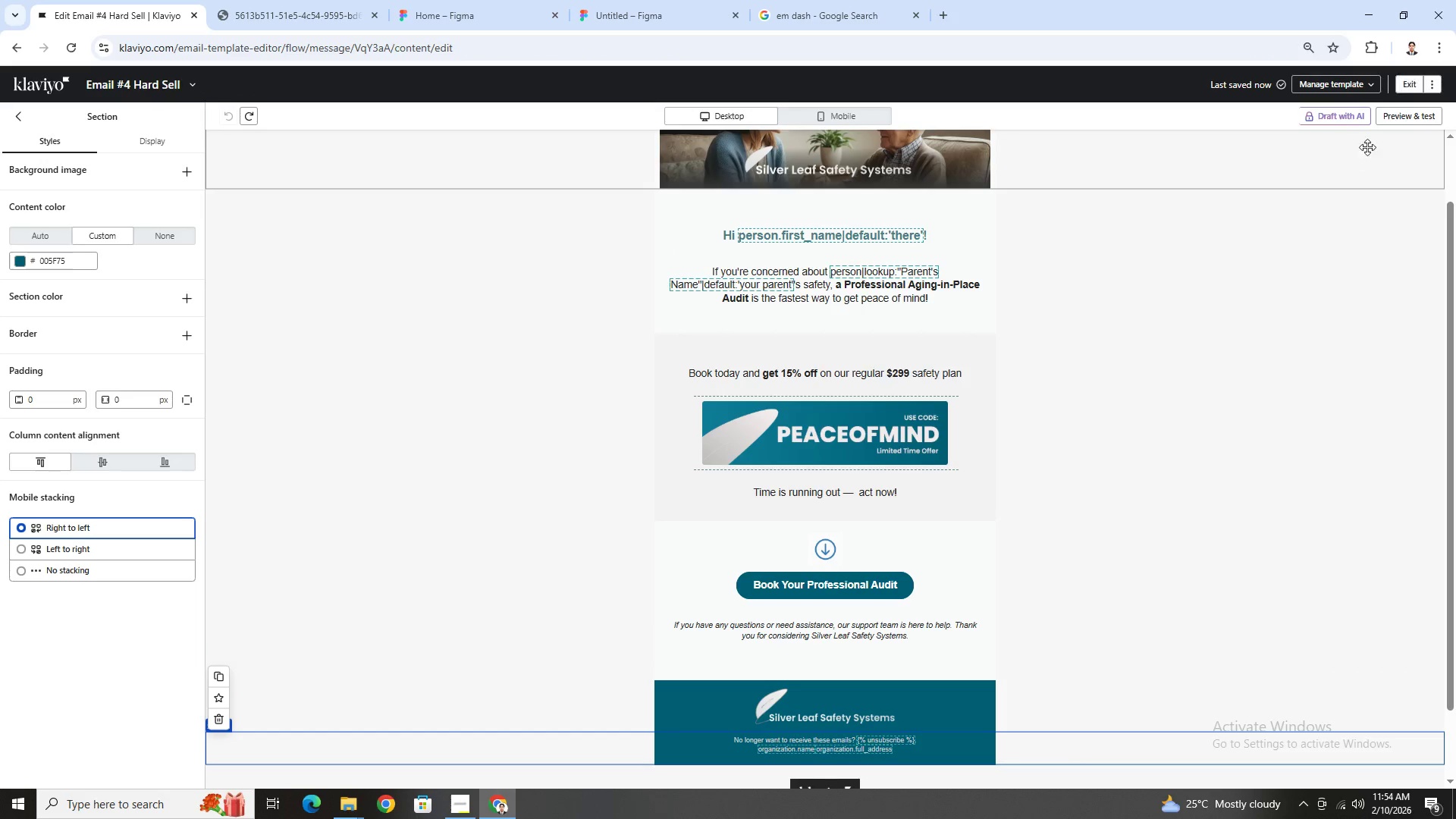 
left_click([1407, 117])
 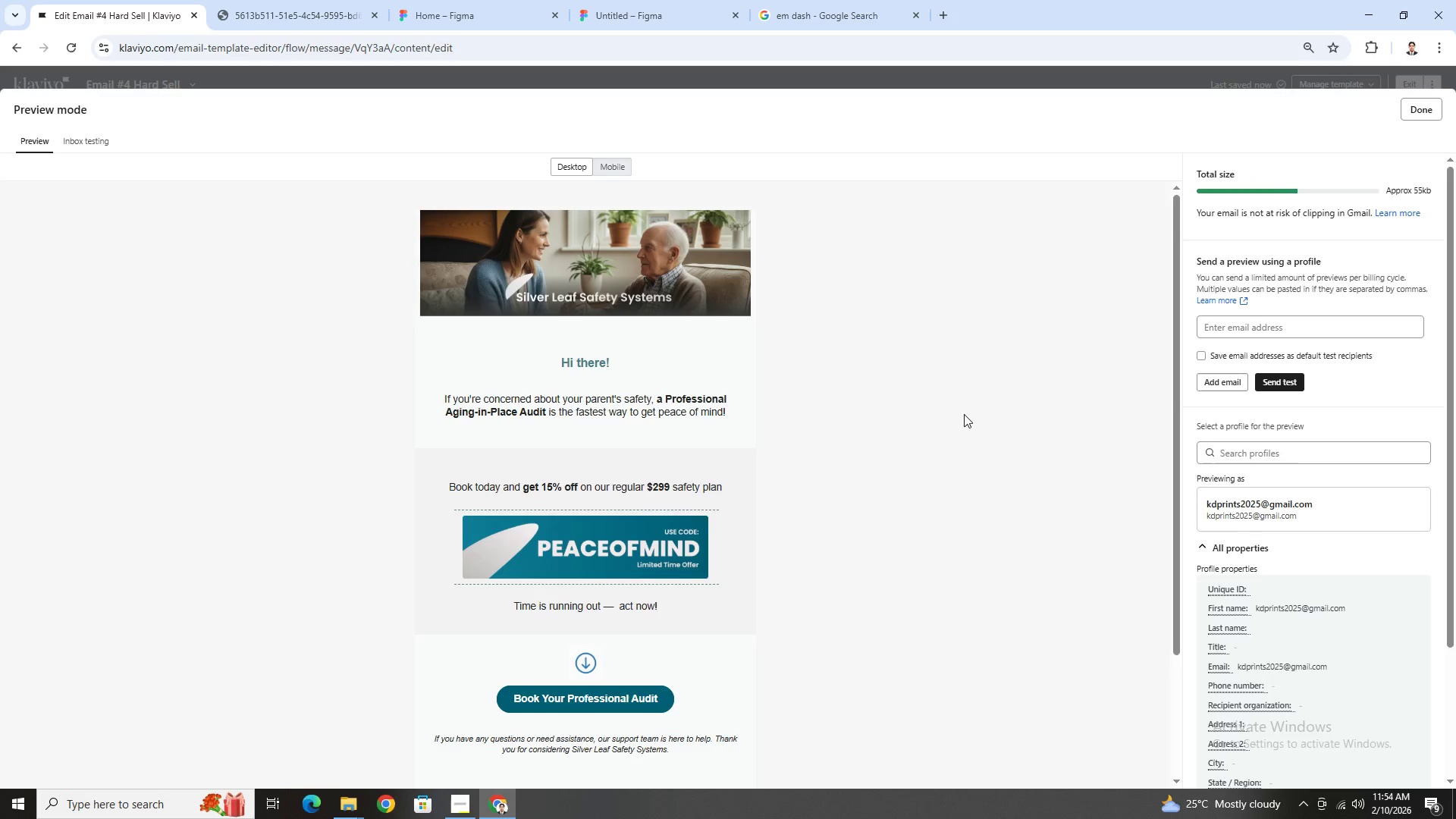 
scroll: coordinate [965, 418], scroll_direction: down, amount: 2.0
 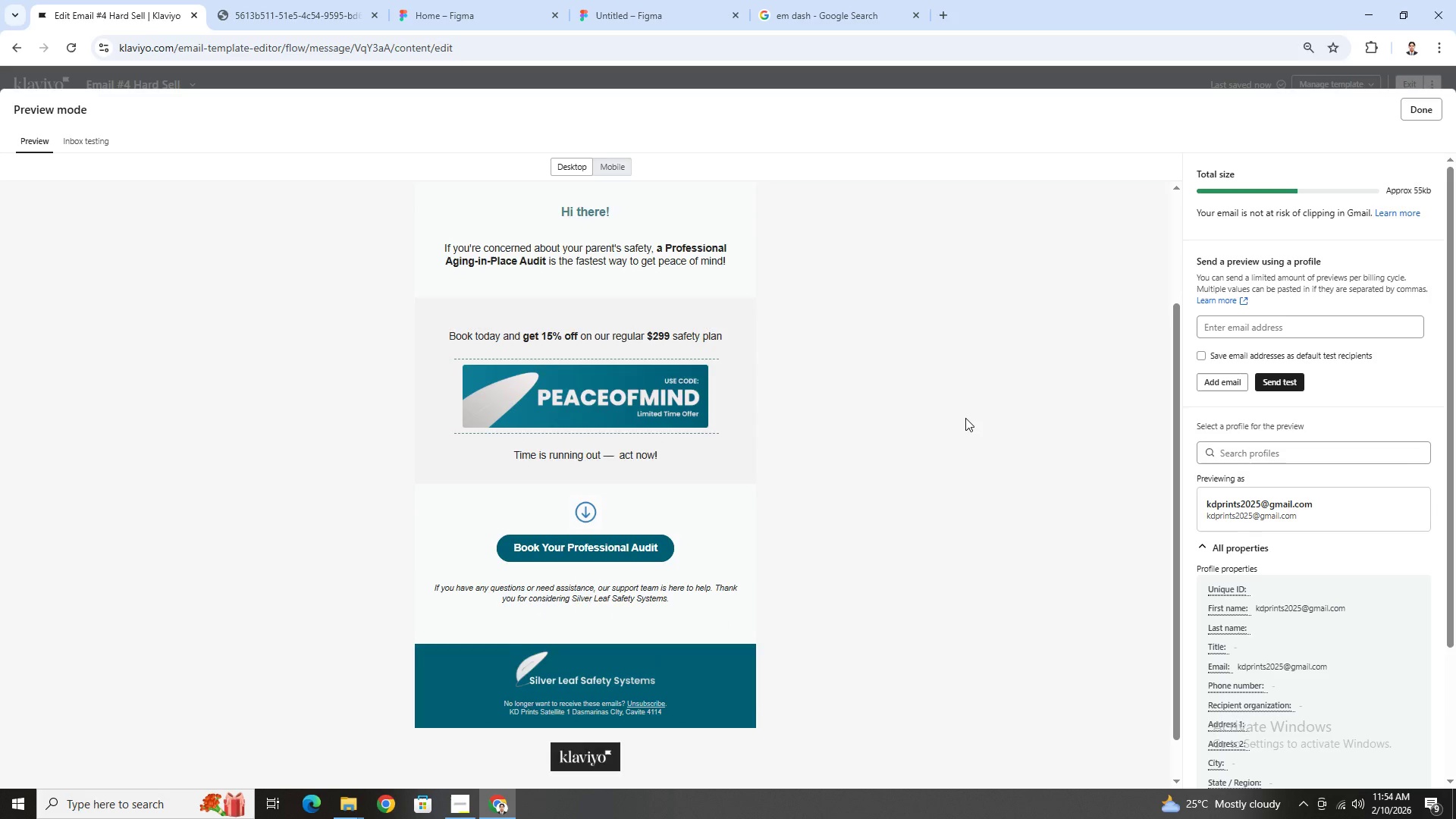 
scroll: coordinate [965, 418], scroll_direction: up, amount: 2.0
 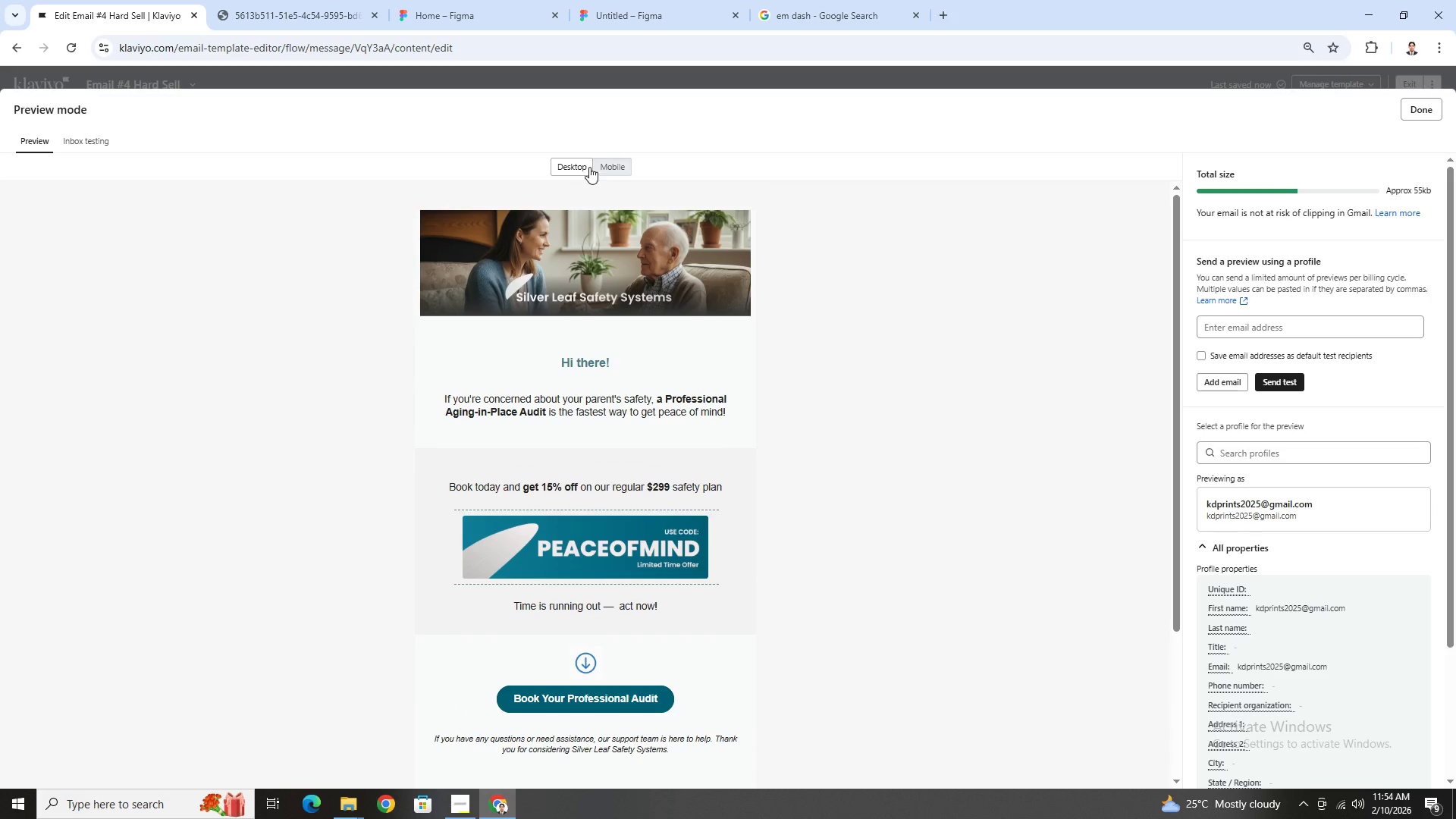 
double_click([611, 167])
 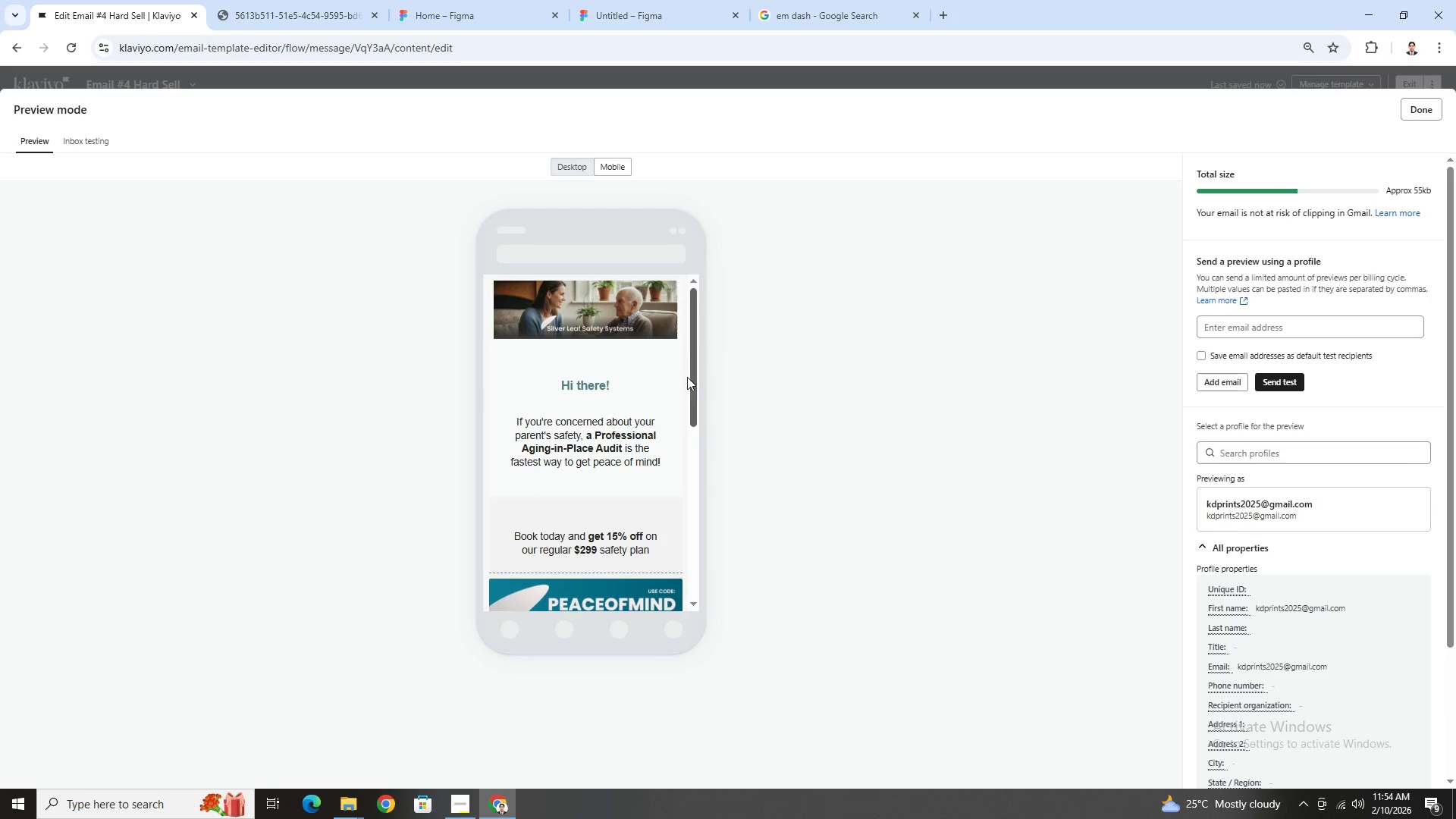 
scroll: coordinate [666, 386], scroll_direction: down, amount: 3.0
 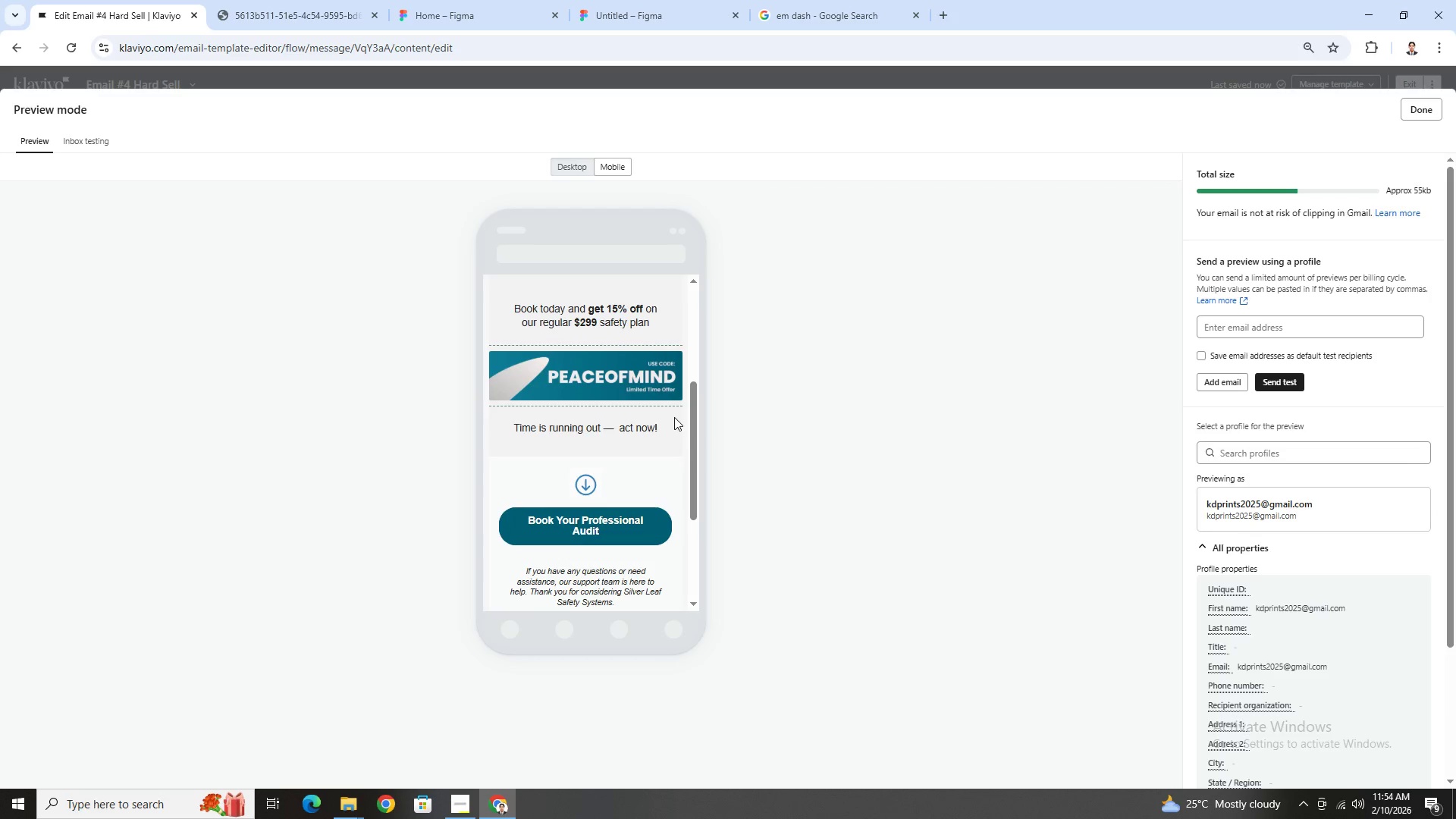 
scroll: coordinate [674, 417], scroll_direction: up, amount: 1.0
 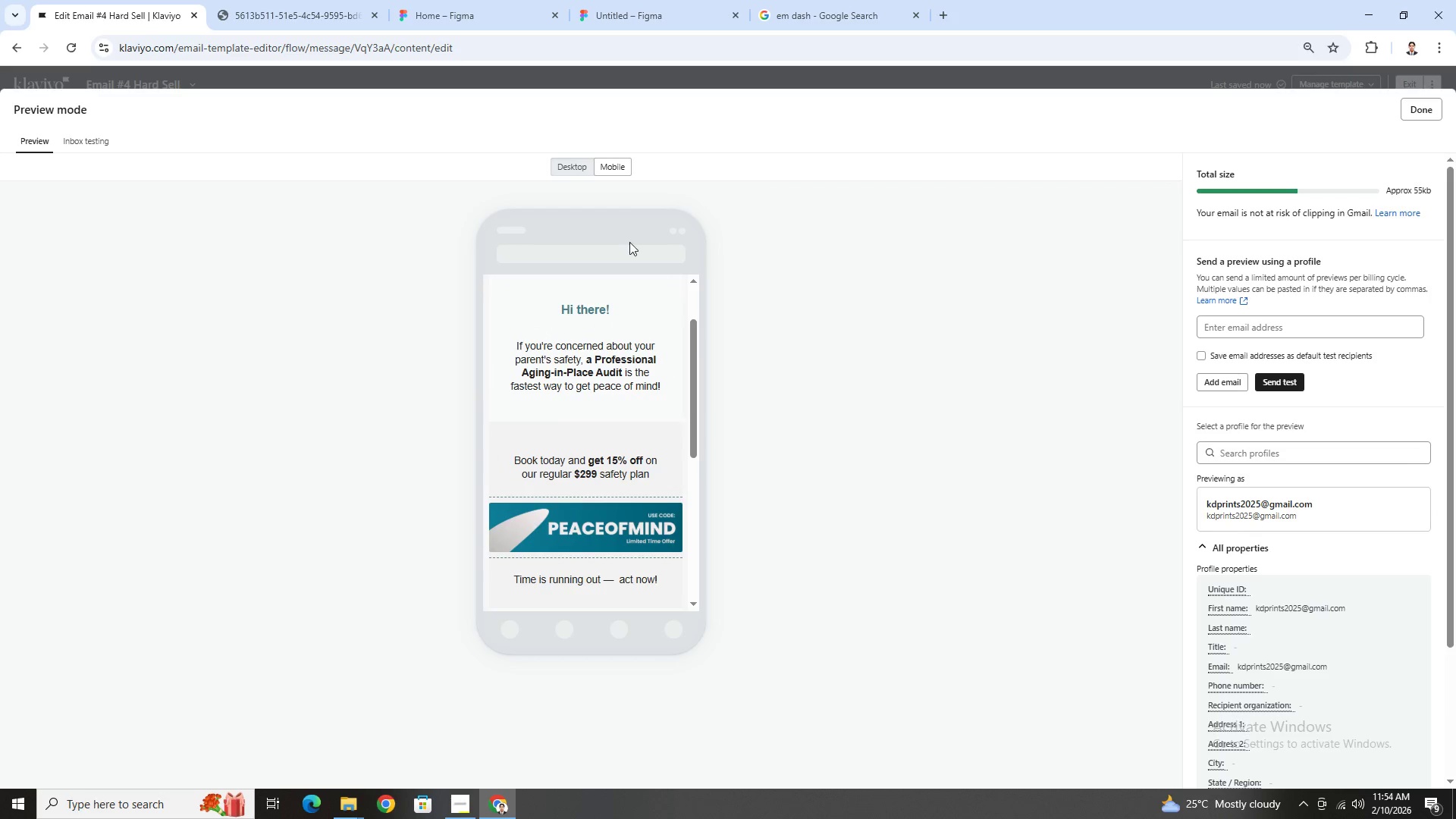 
left_click([584, 173])
 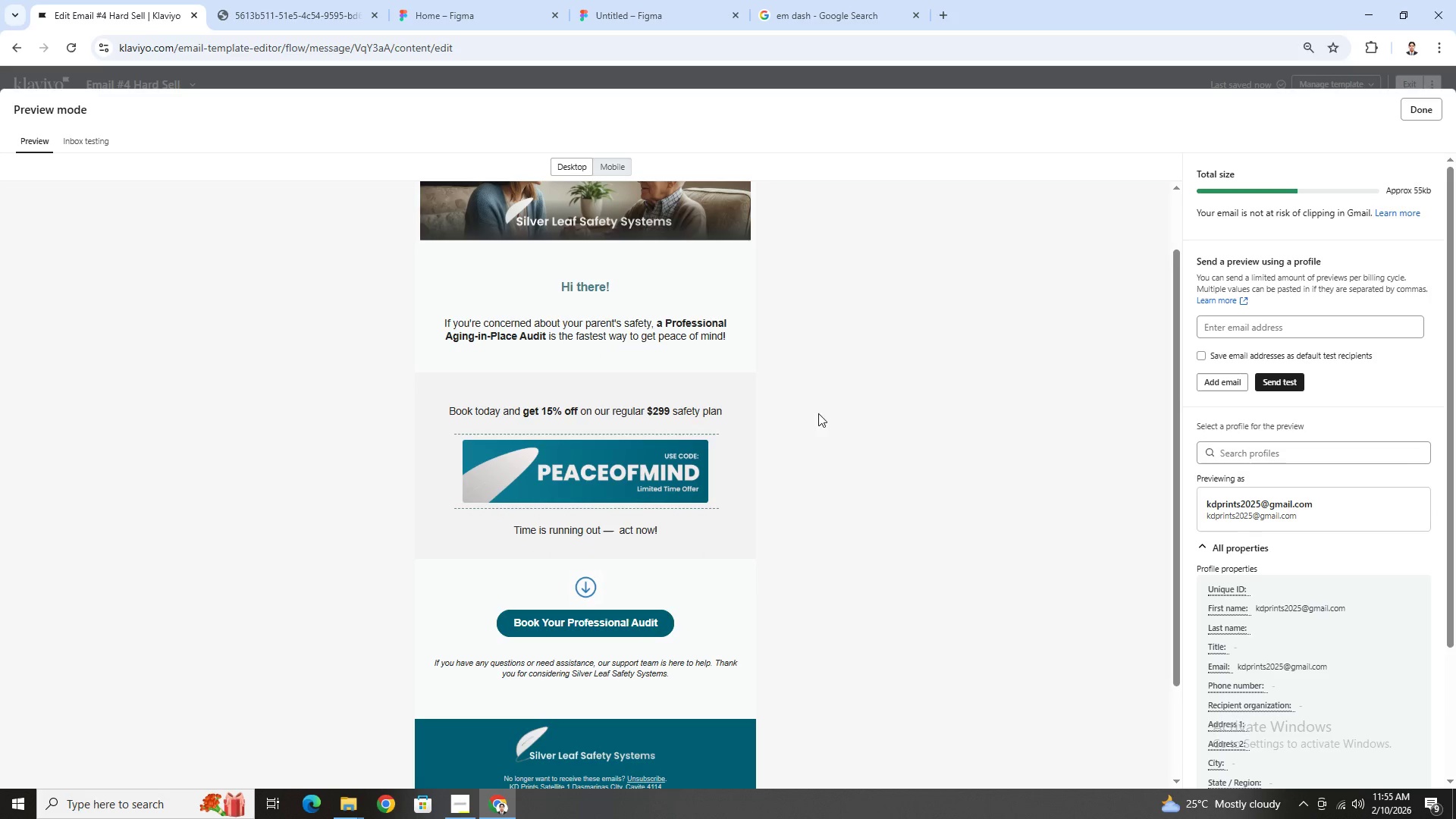 
scroll: coordinate [839, 422], scroll_direction: up, amount: 2.0
 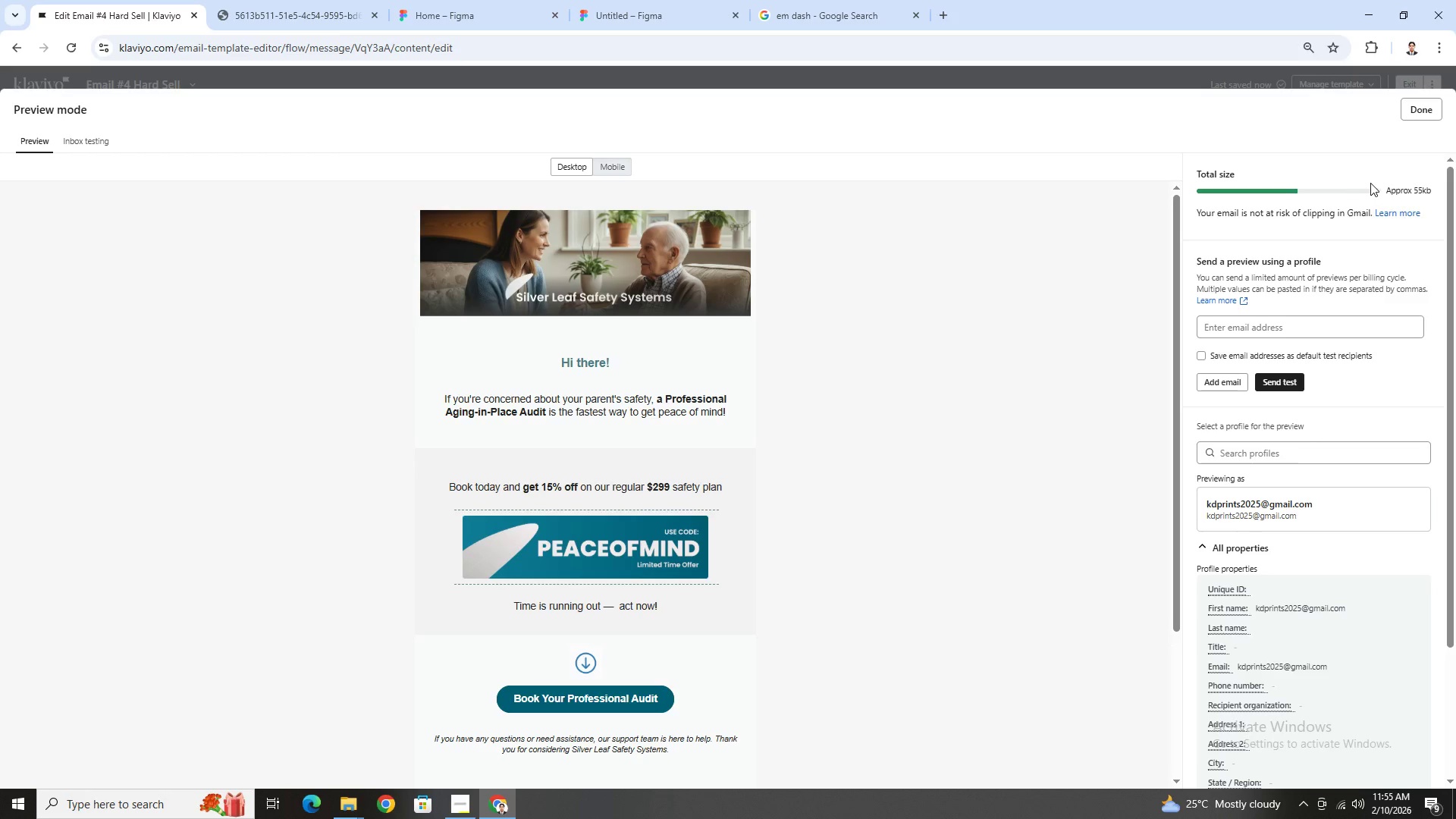 
left_click([1409, 111])
 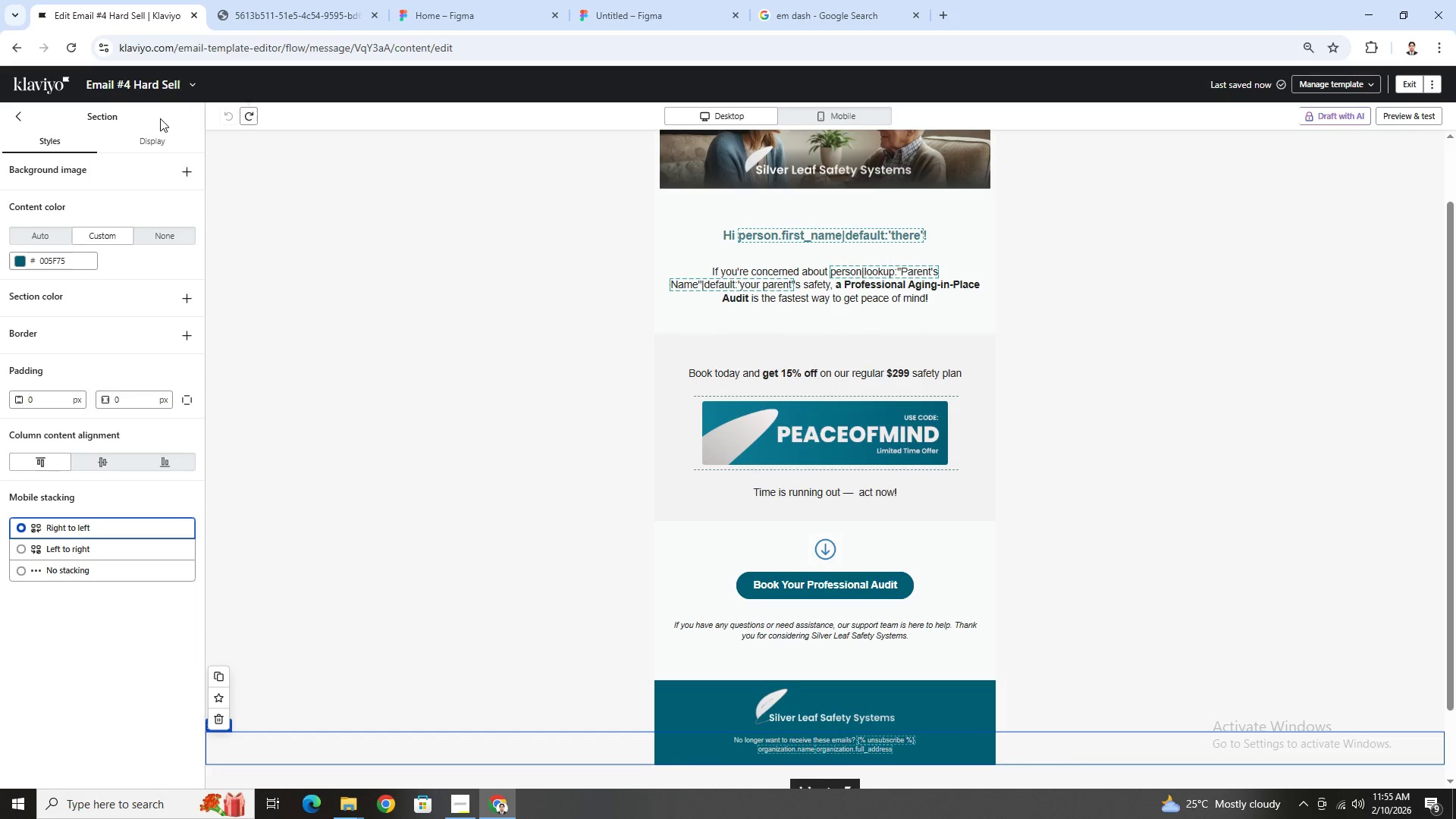 
left_click([193, 84])
 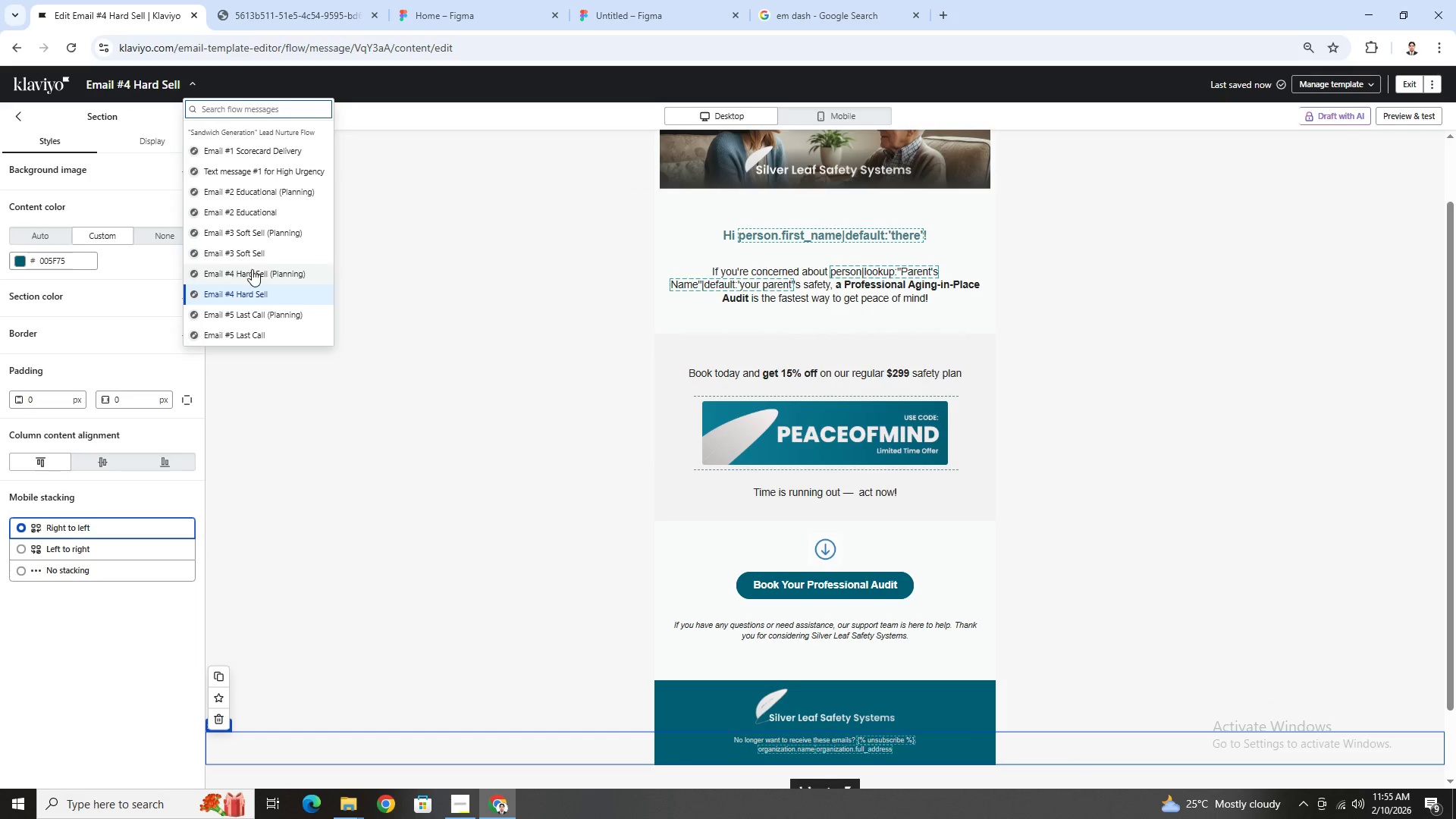 
left_click([260, 263])
 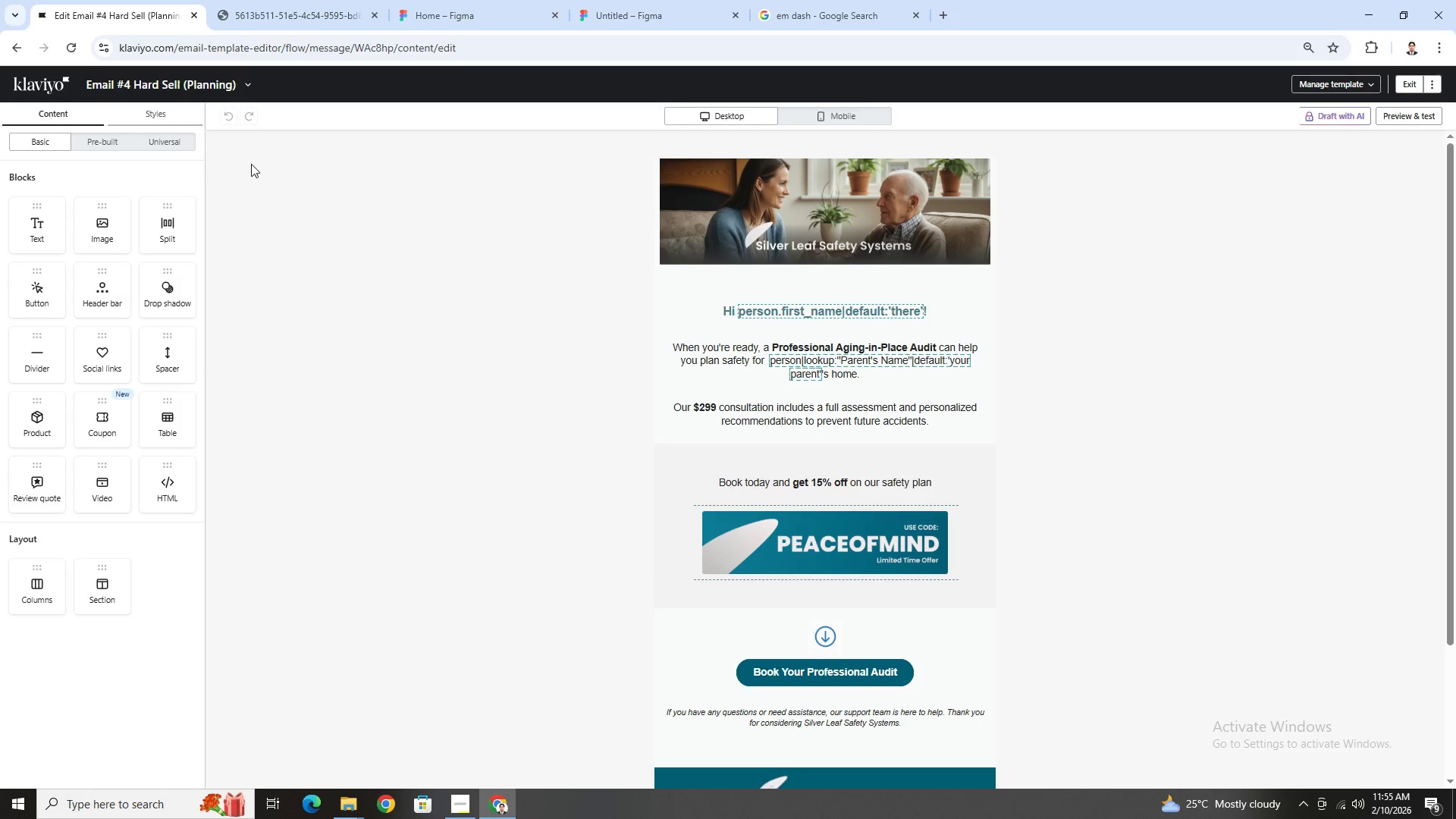 
wait(7.34)
 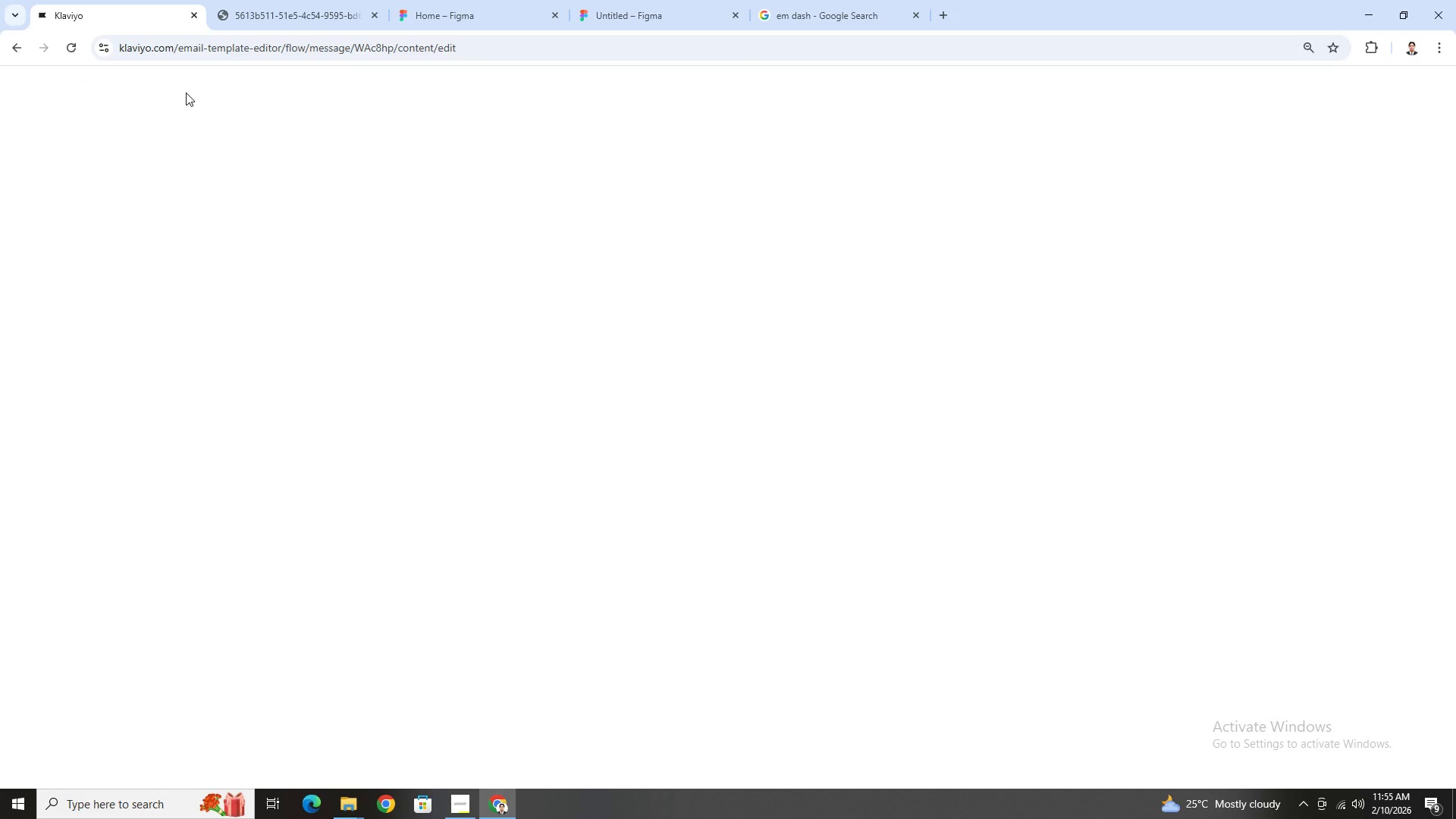 
left_click([254, 83])
 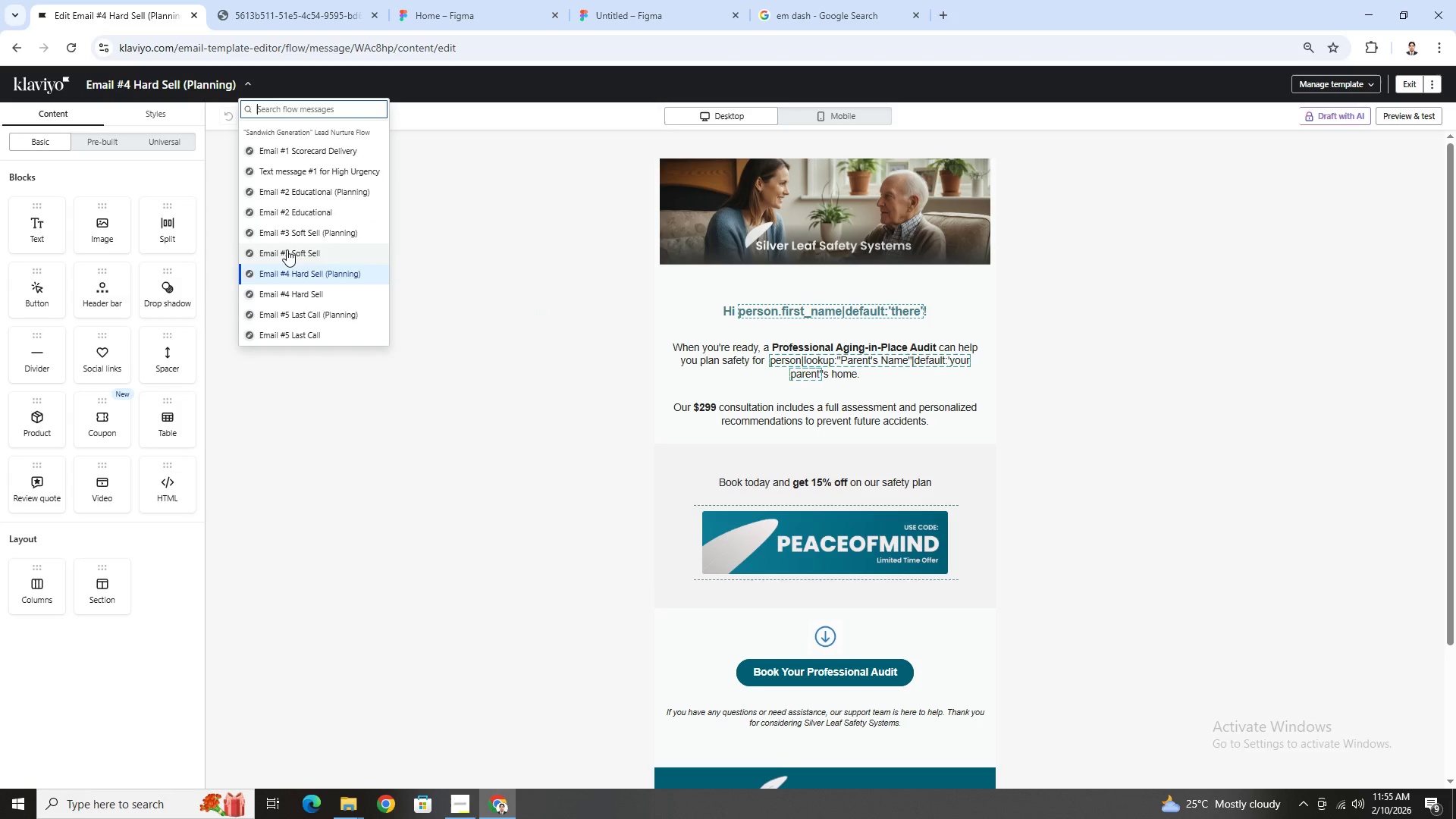 
left_click([289, 252])
 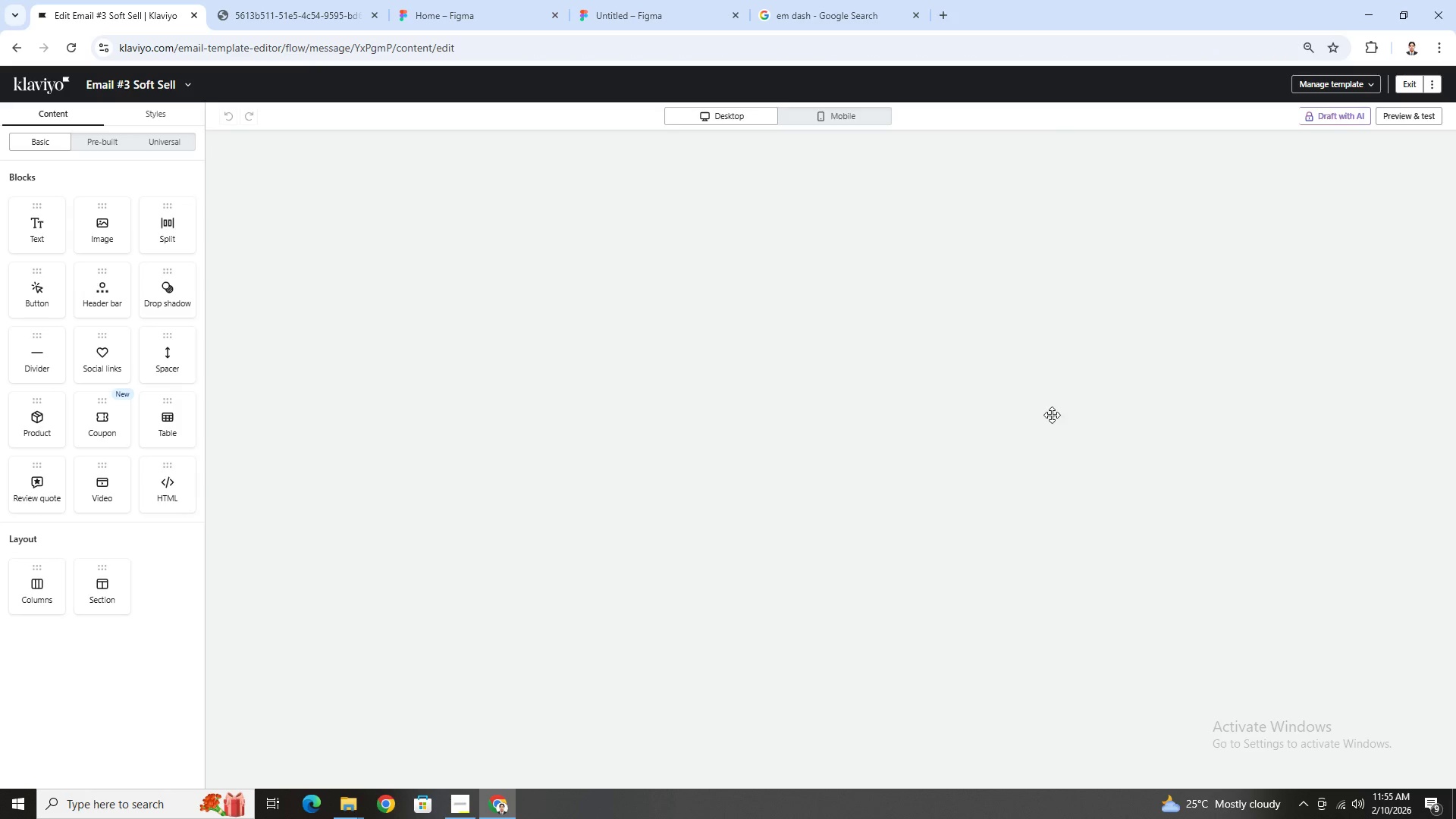 
wait(6.39)
 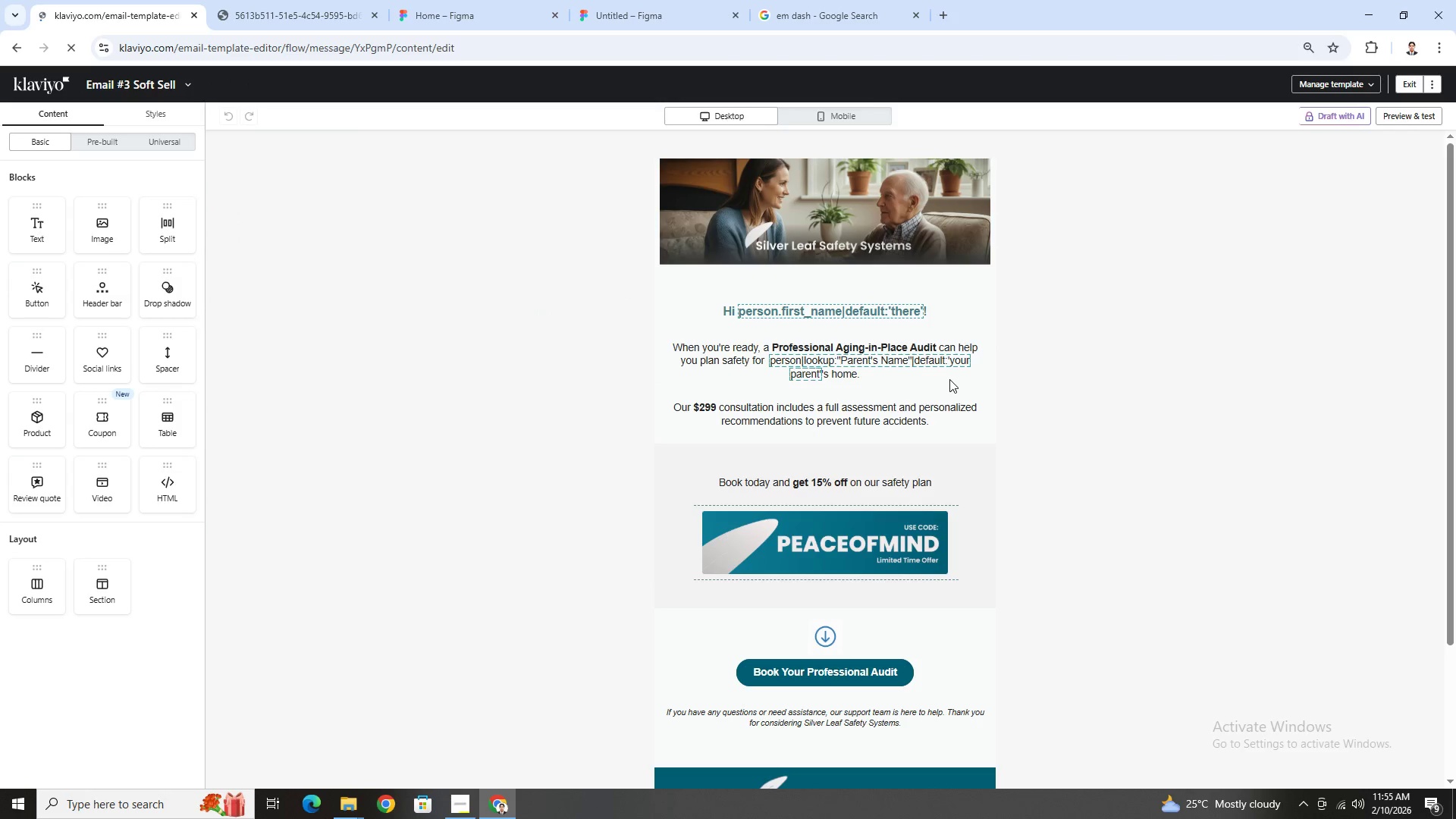 
scroll: coordinate [1090, 435], scroll_direction: down, amount: 3.0
 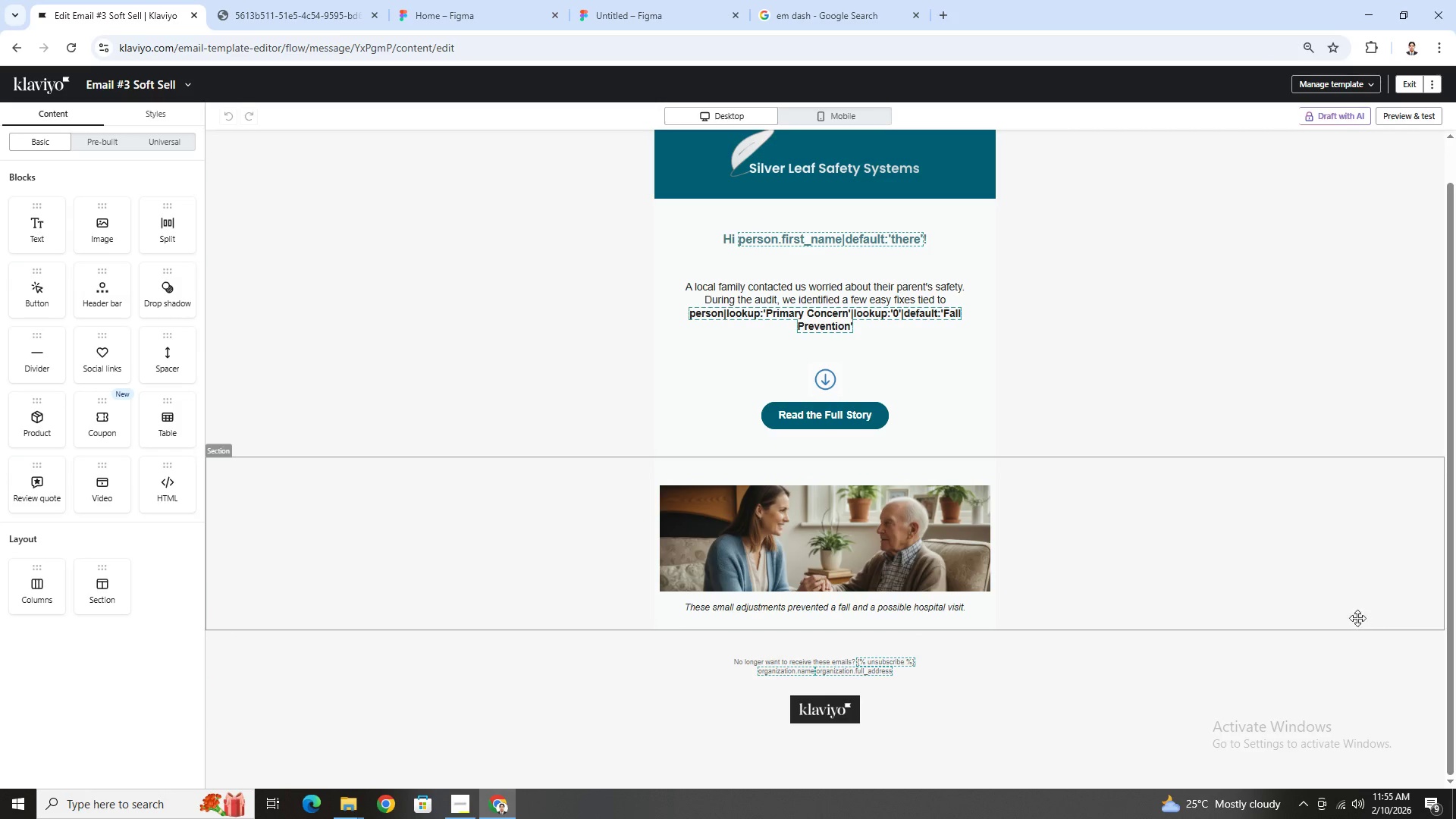 
scroll: coordinate [1241, 556], scroll_direction: up, amount: 1.0
 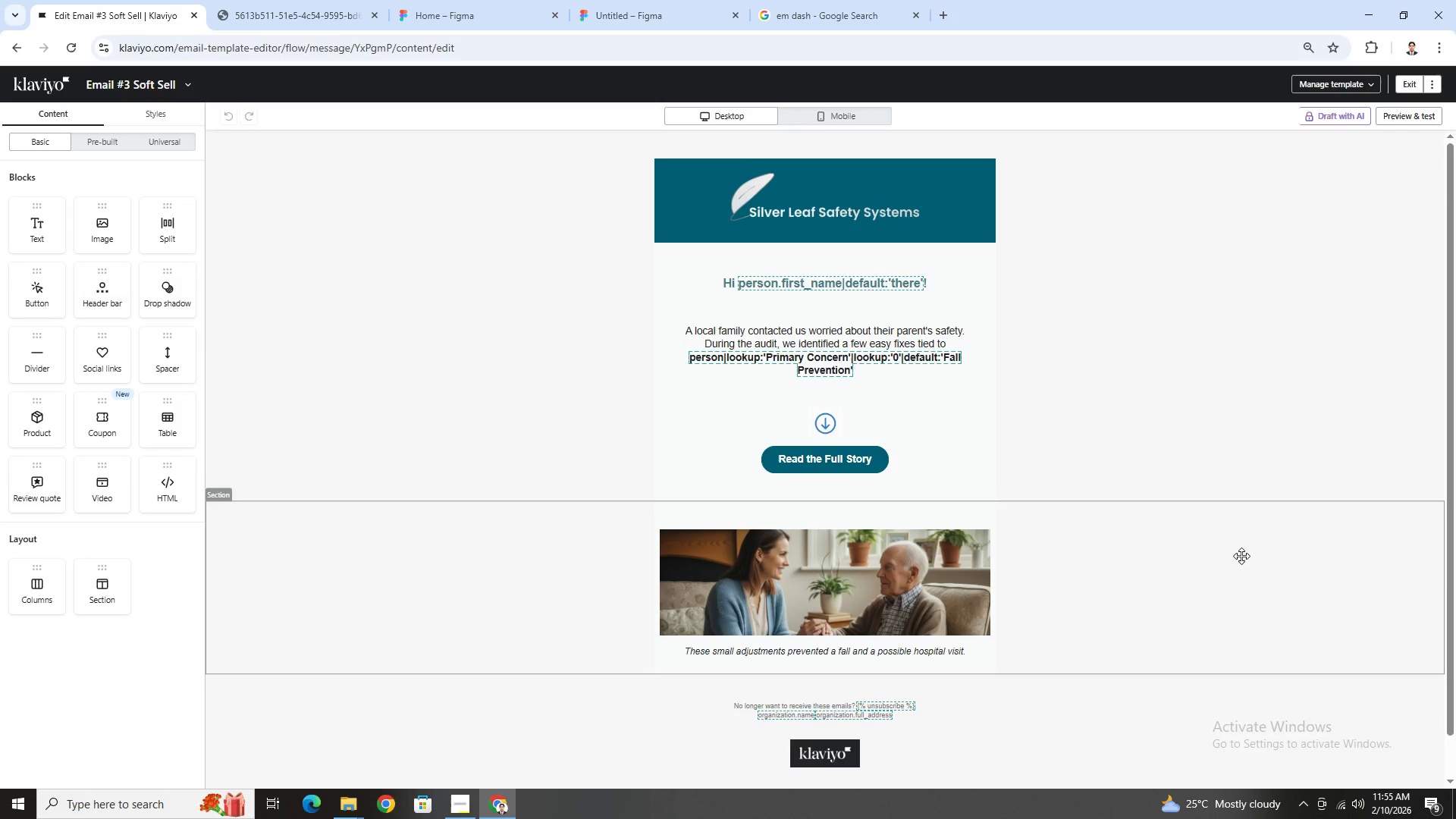 
scroll: coordinate [1241, 556], scroll_direction: none, amount: 0.0
 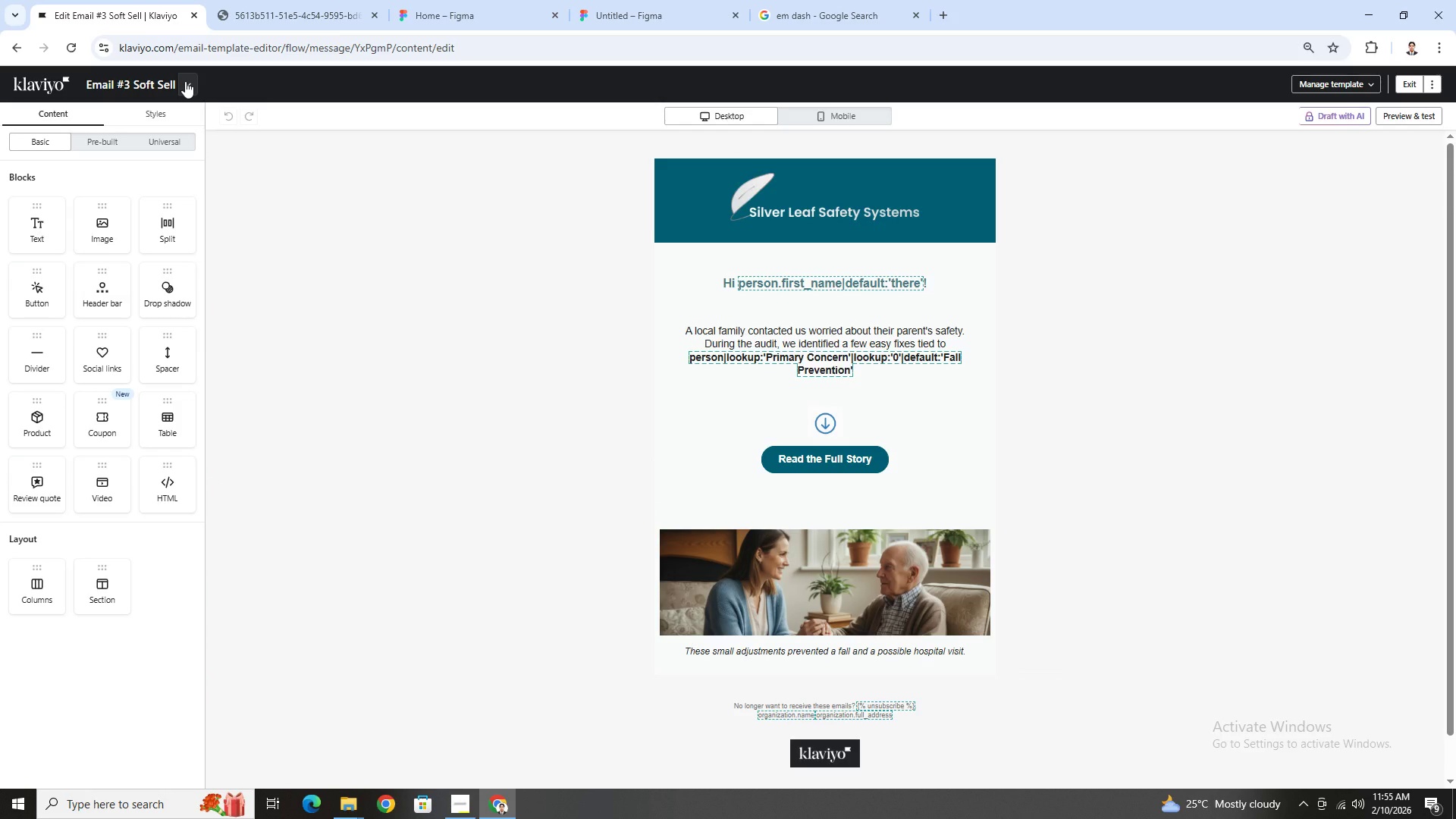 
left_click([185, 81])
 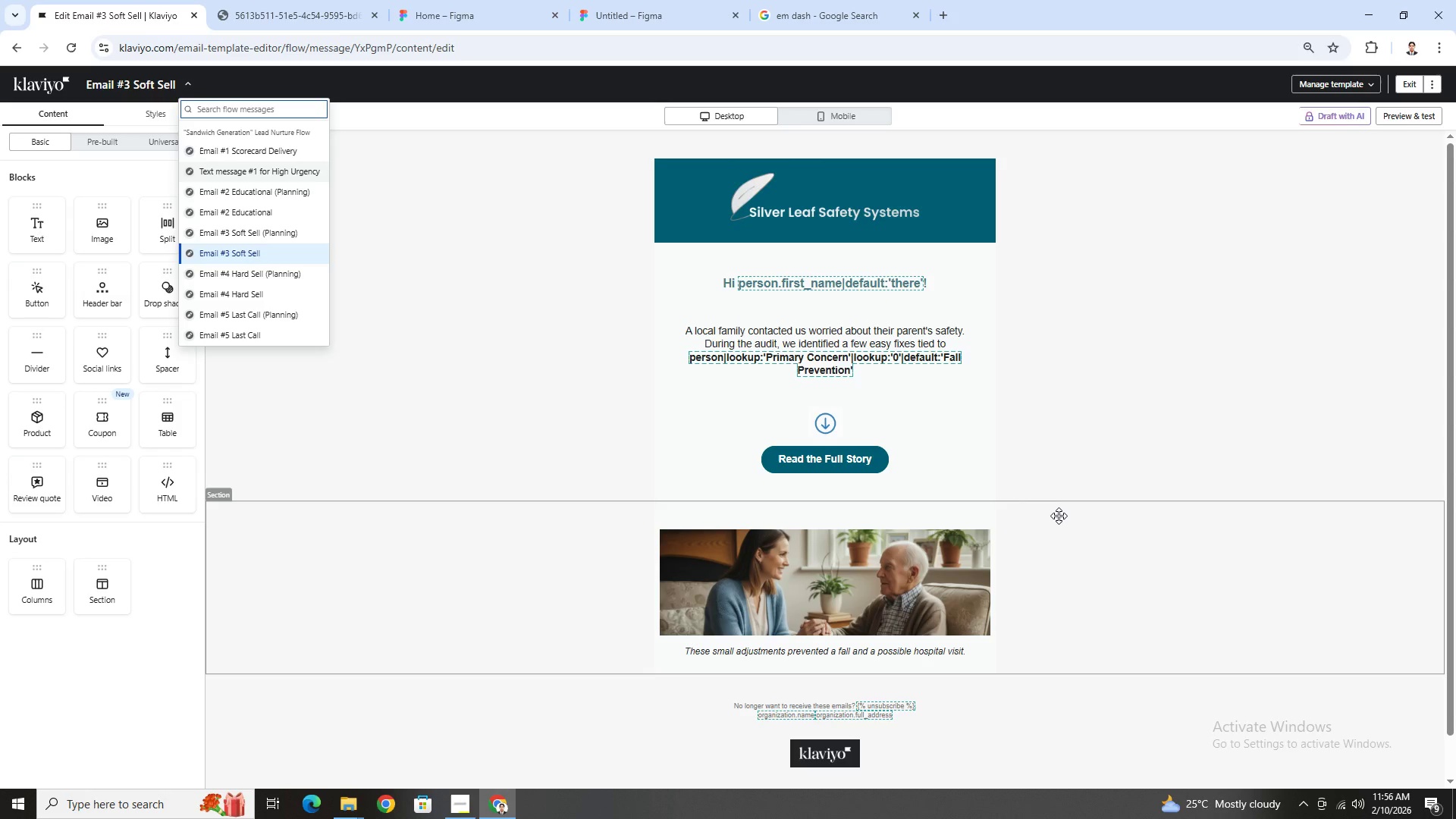 
wait(81.2)
 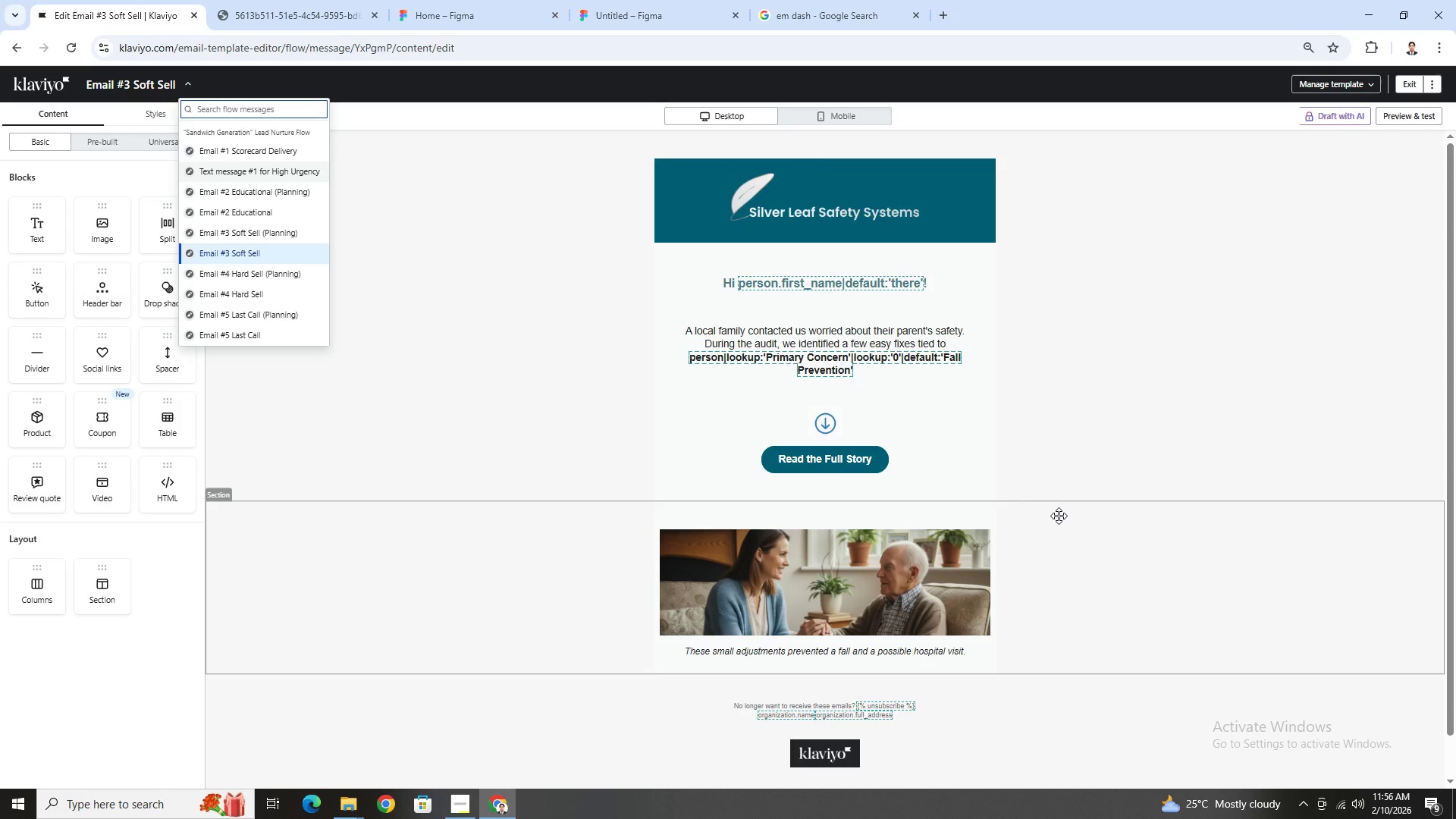 
scroll: coordinate [1045, 508], scroll_direction: up, amount: 1.0
 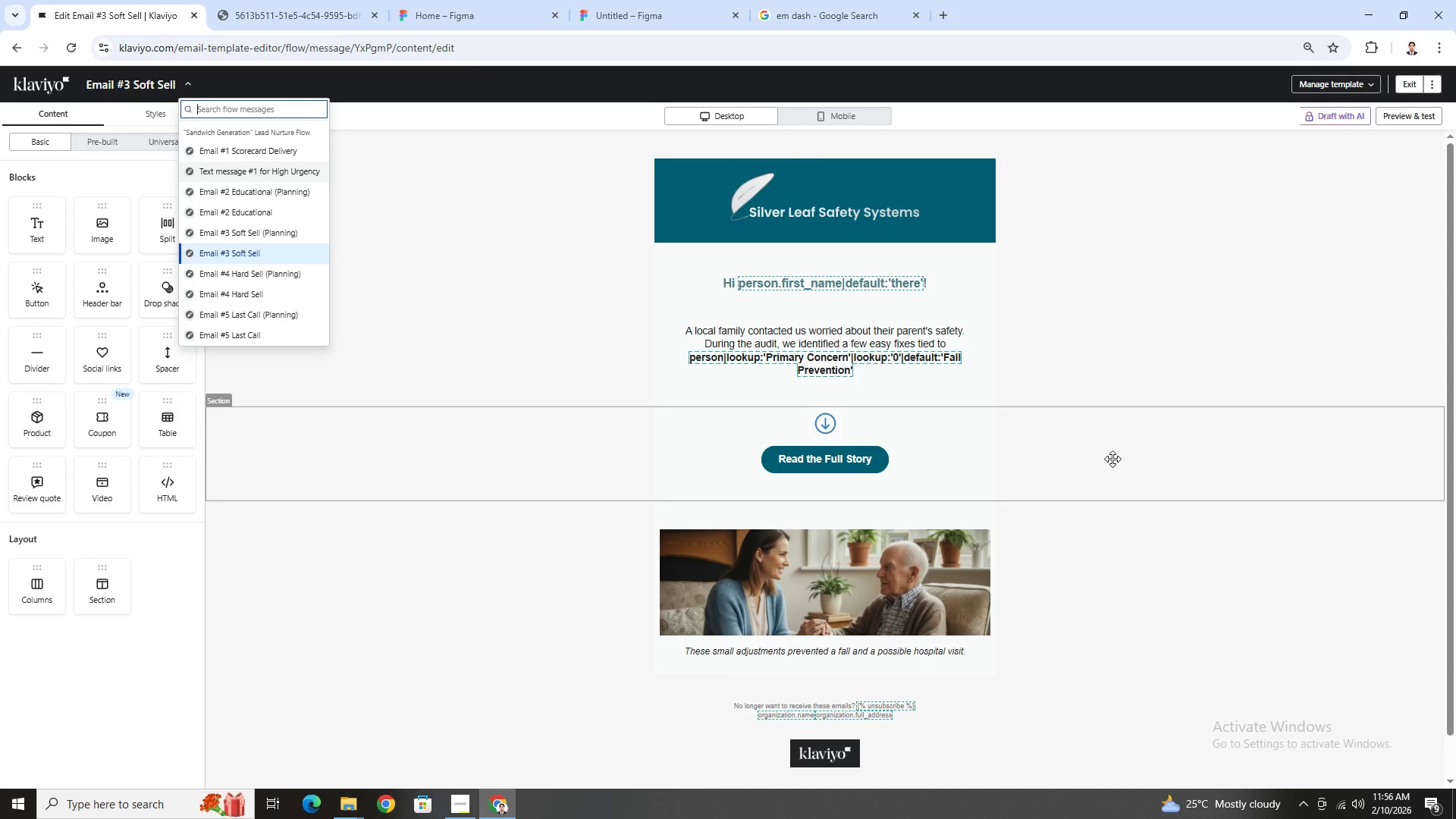 
wait(10.72)
 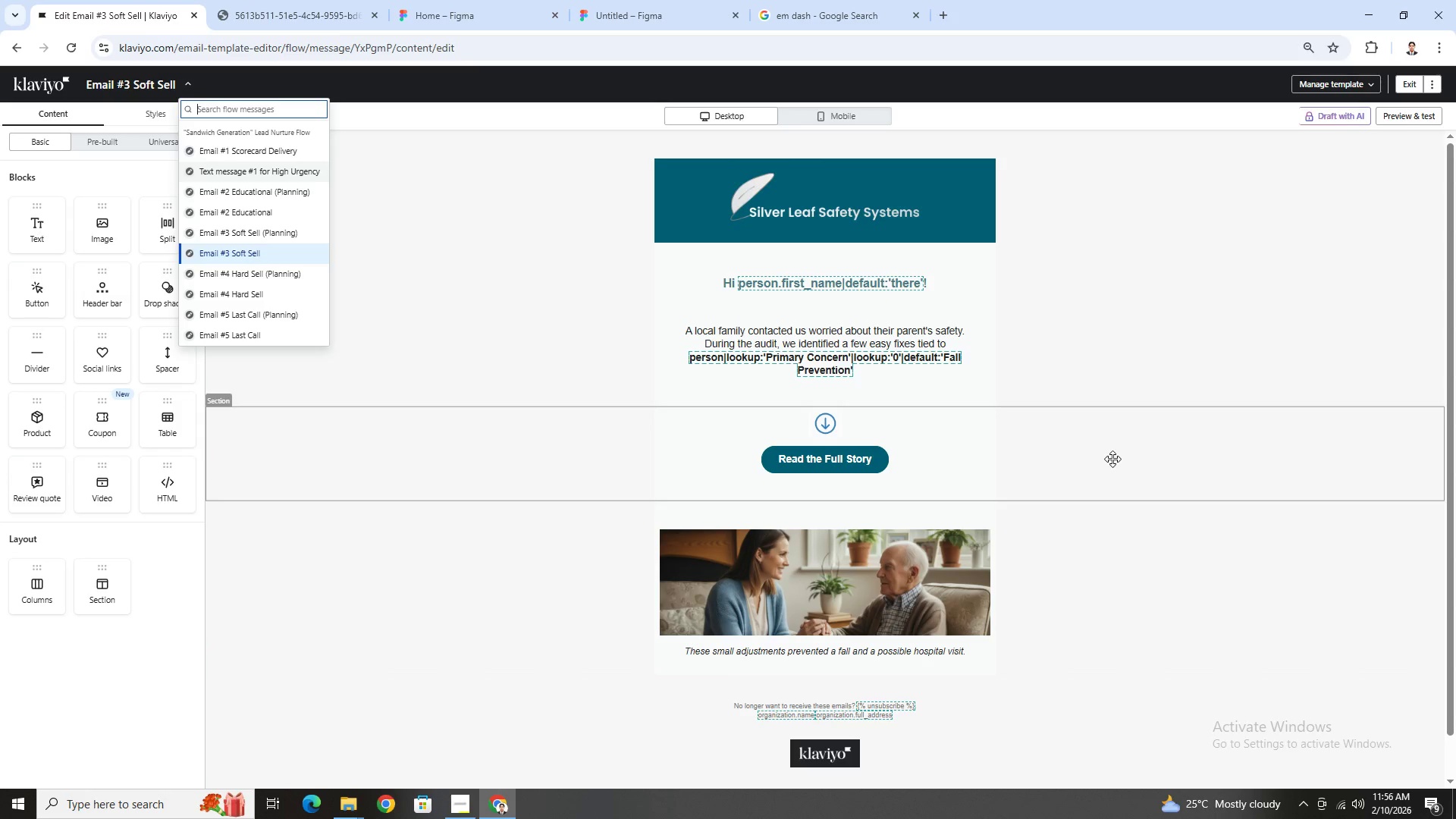 
scroll: coordinate [1076, 437], scroll_direction: up, amount: 2.0
 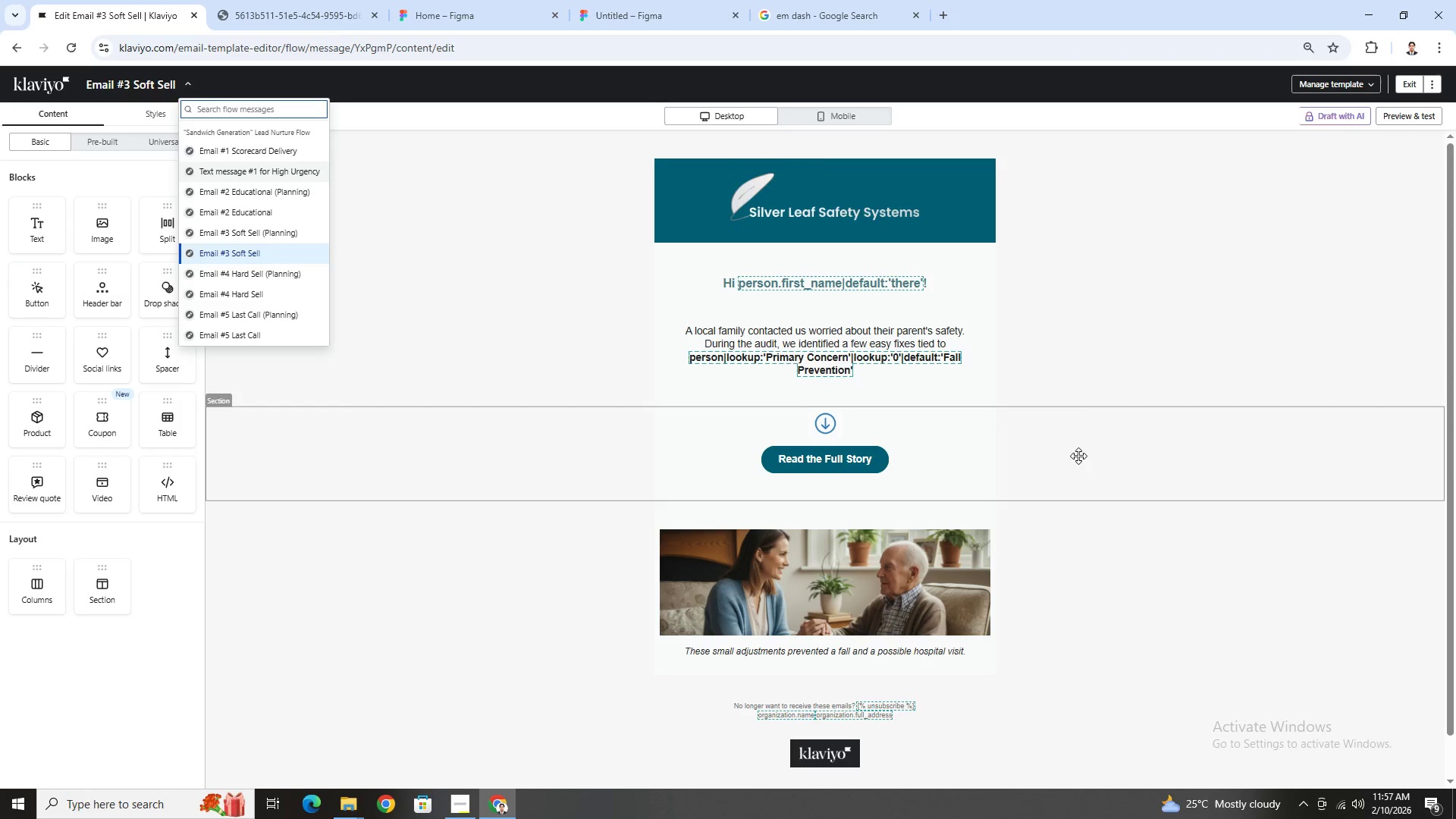 
wait(5.38)
 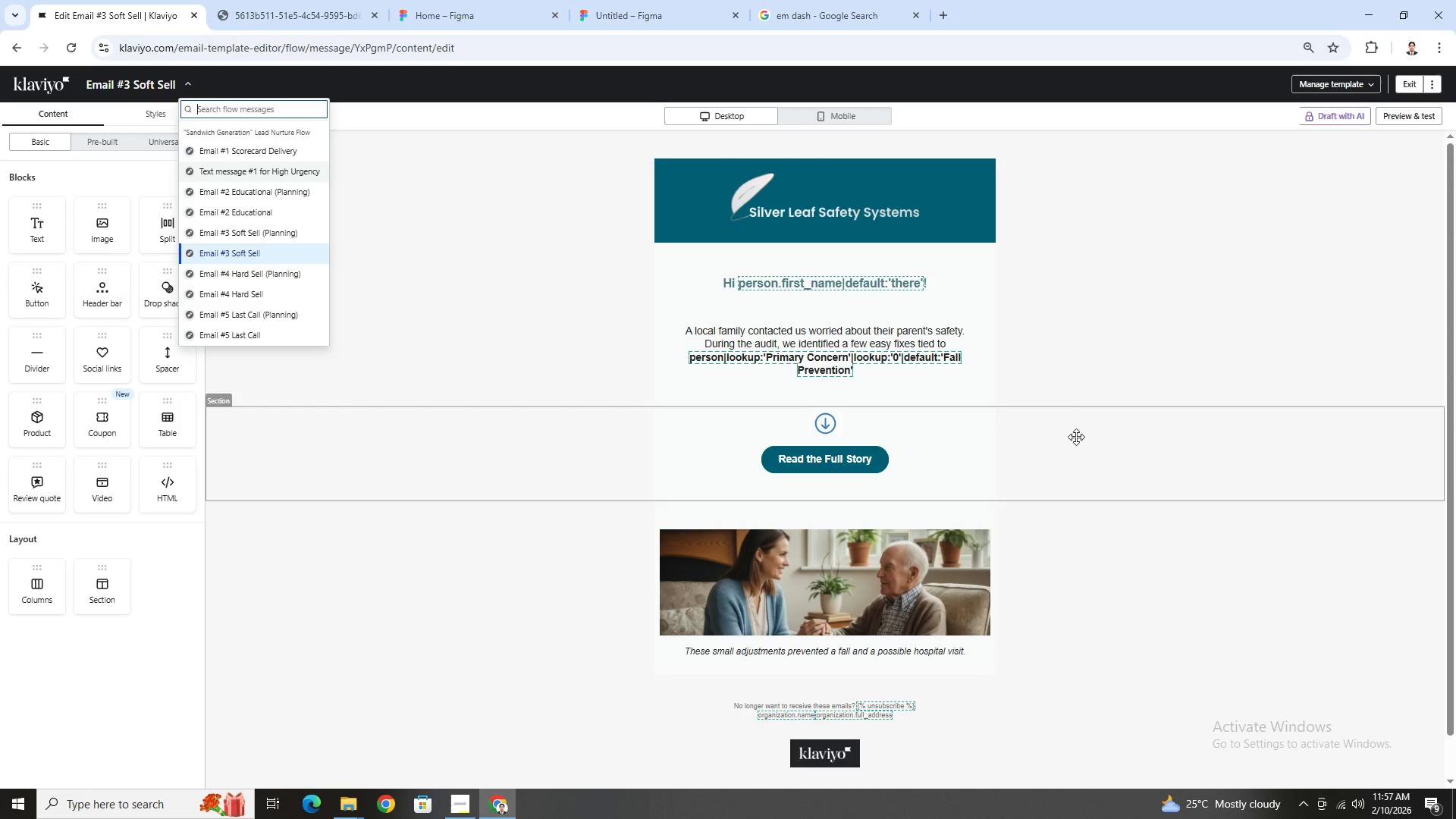 
left_click([1163, 320])
 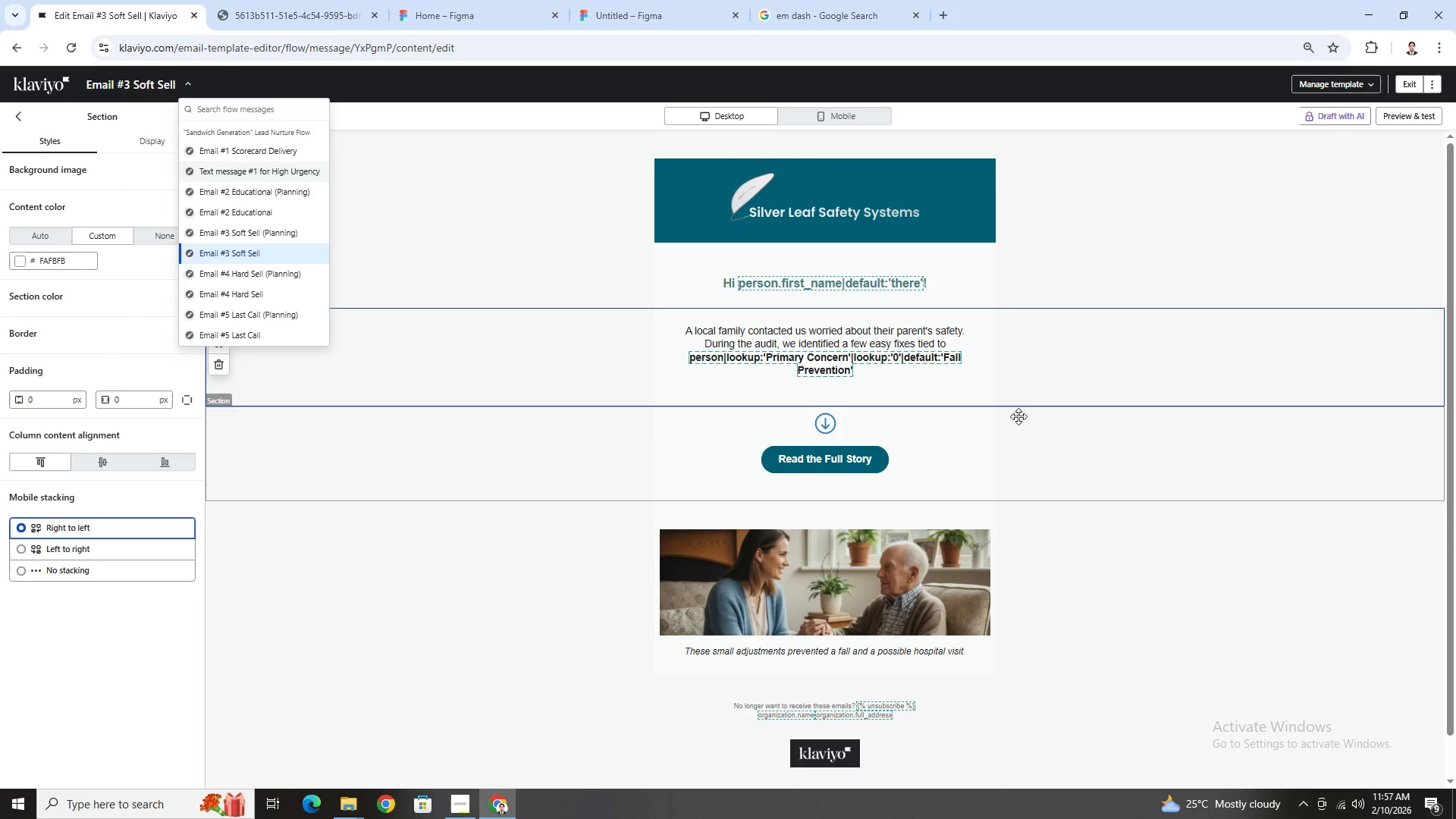 
left_click([924, 340])
 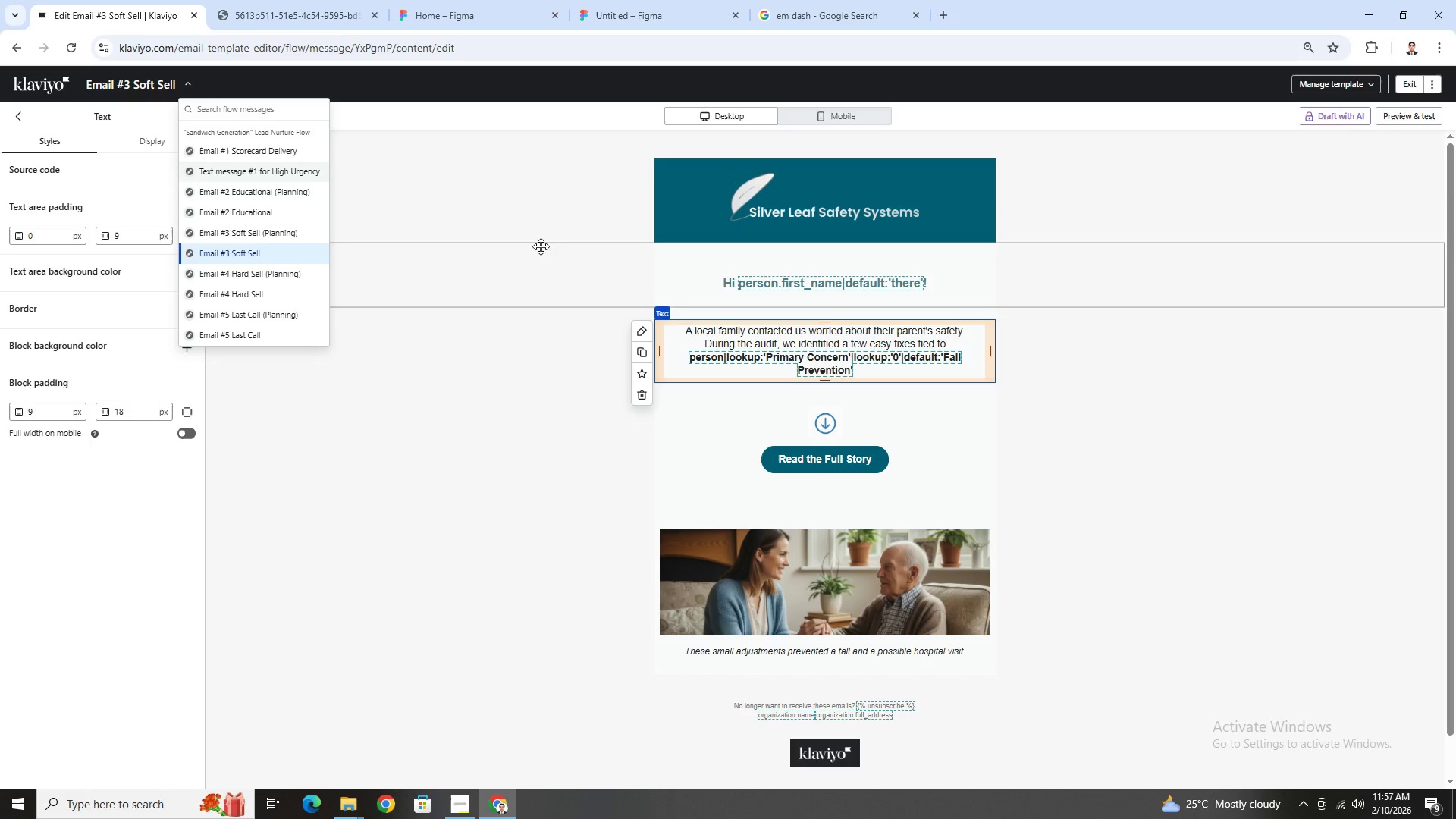 
left_click([532, 240])
 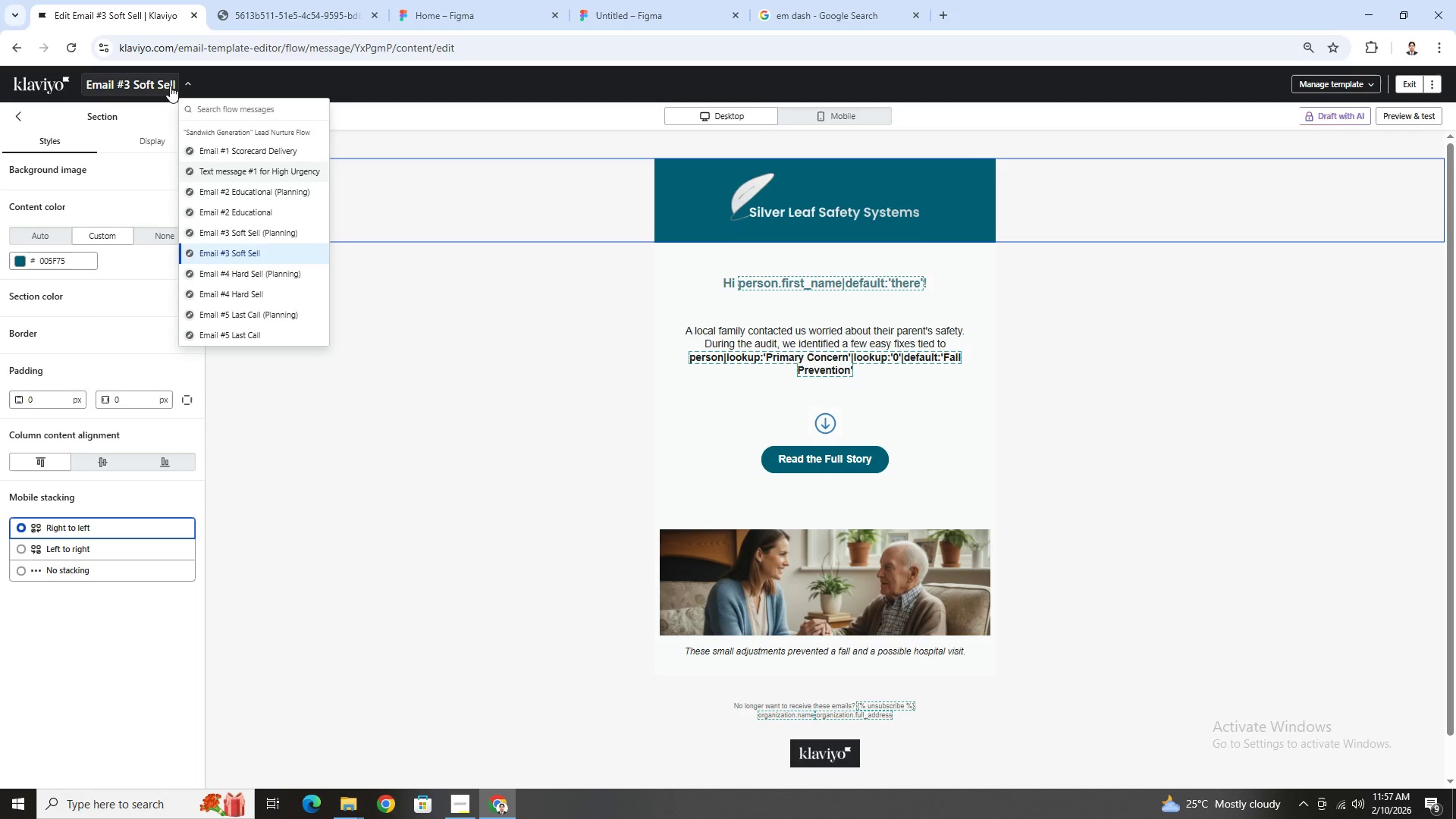 
left_click([185, 80])
 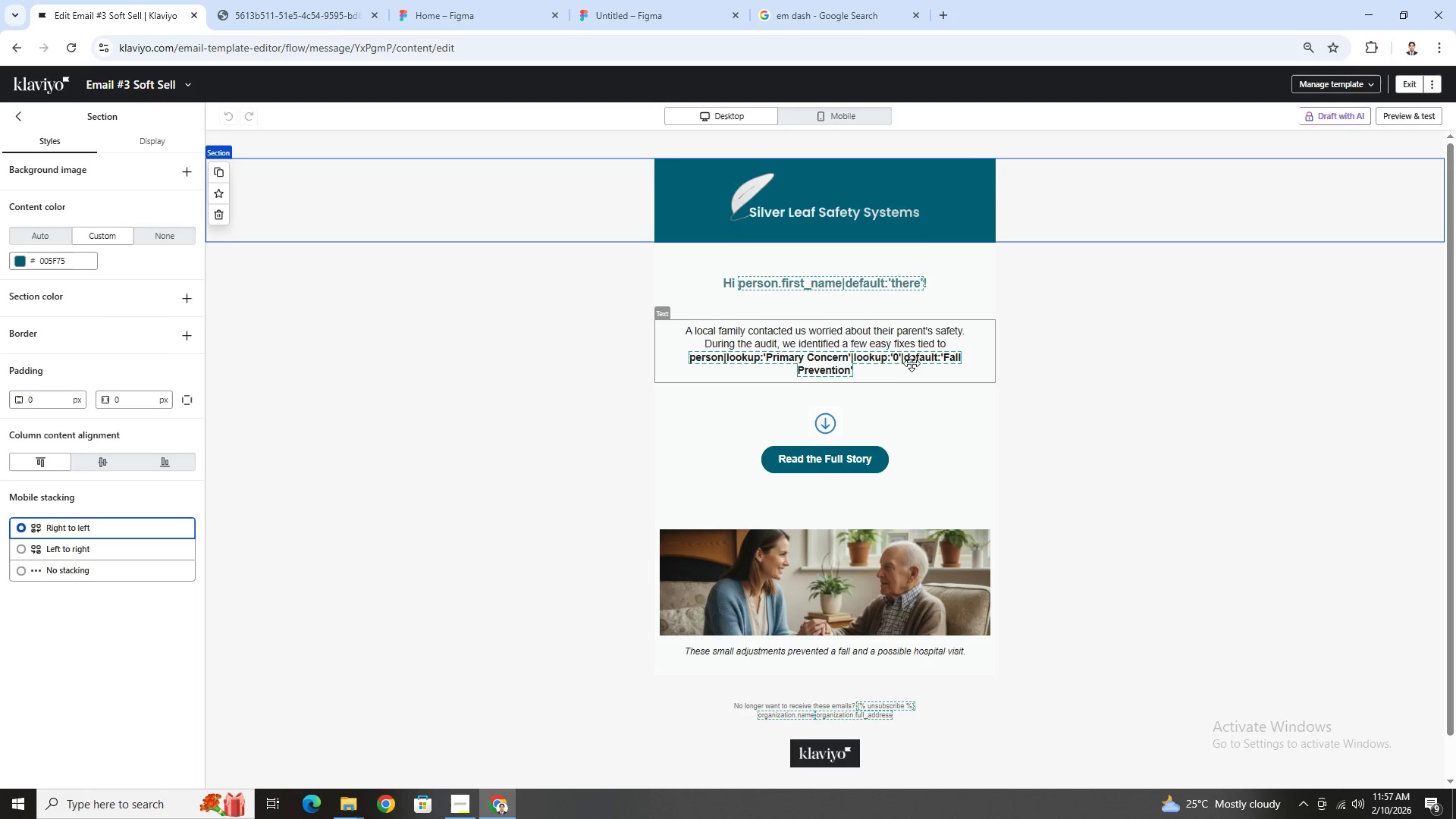 
left_click([912, 353])
 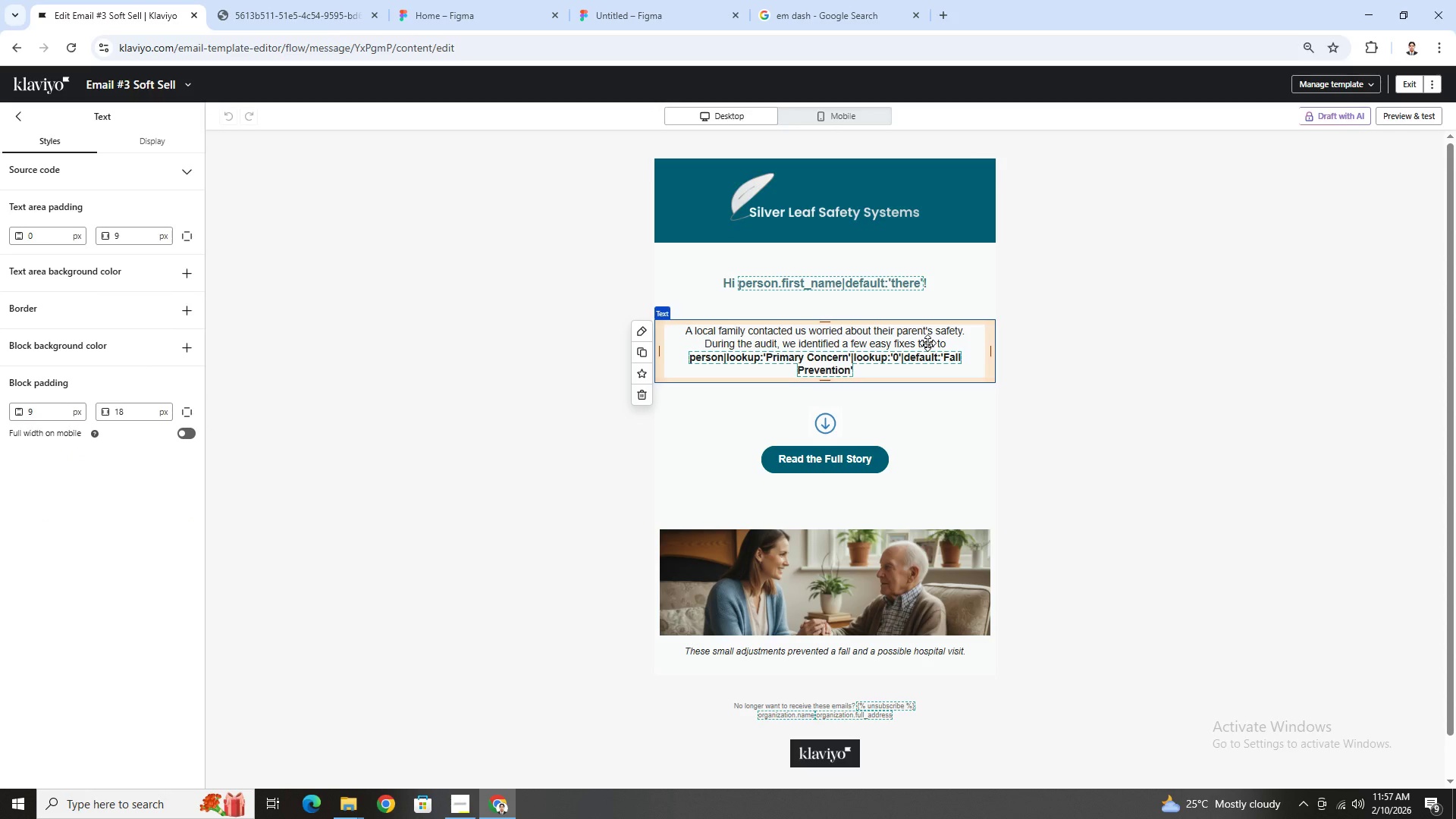 
wait(17.38)
 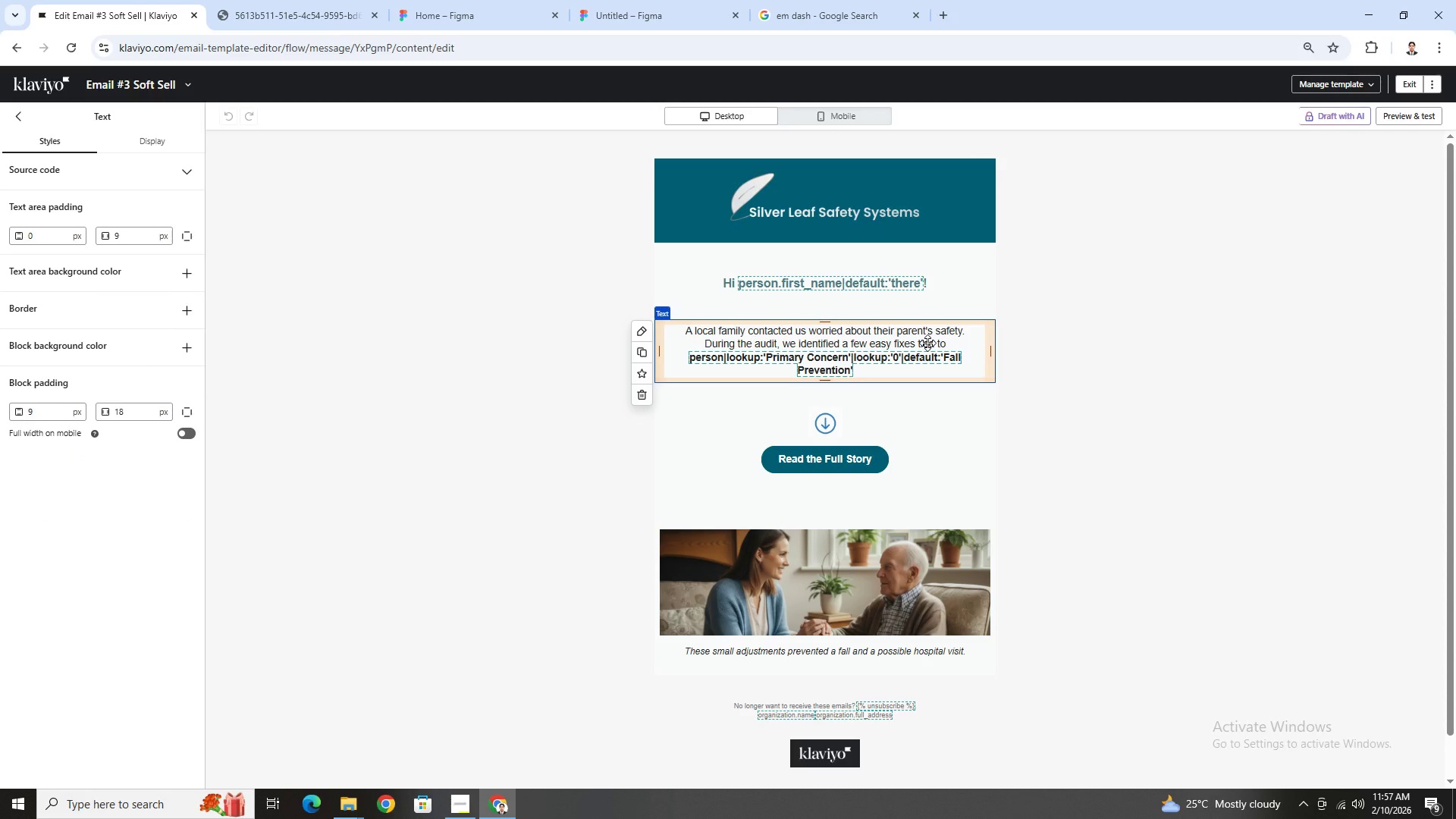 
double_click([941, 343])
 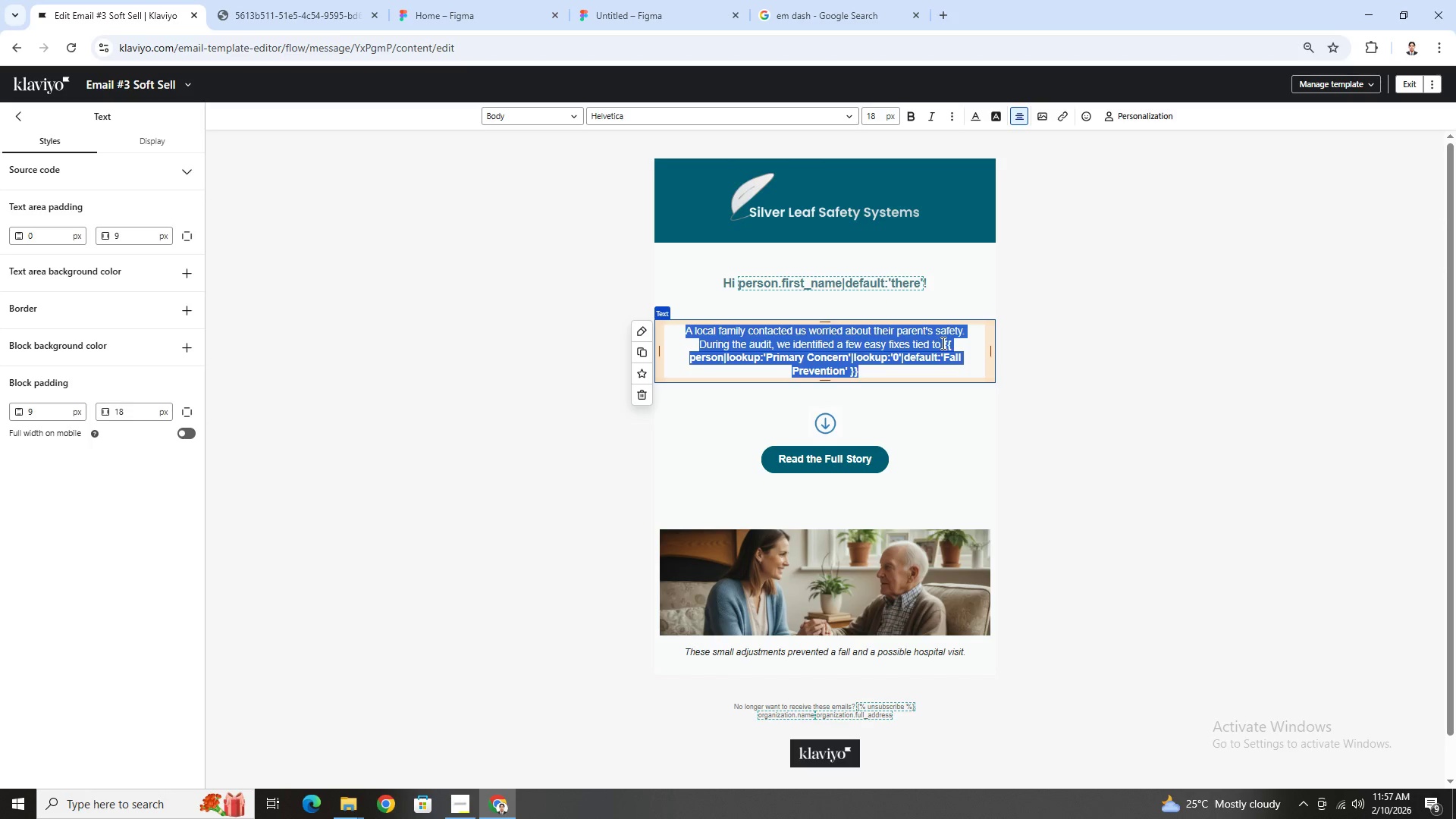 
left_click([943, 343])
 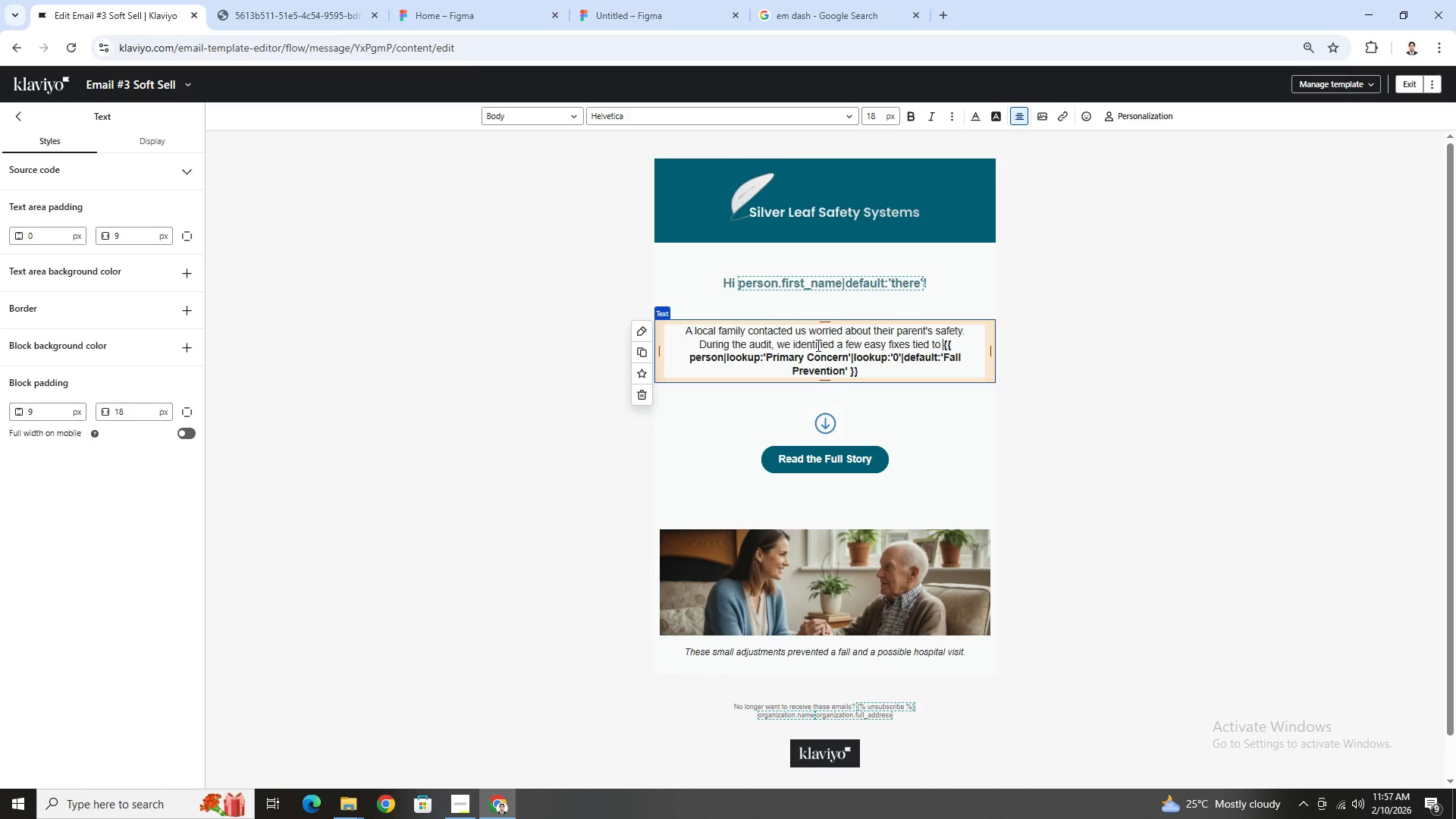 
wait(28.47)
 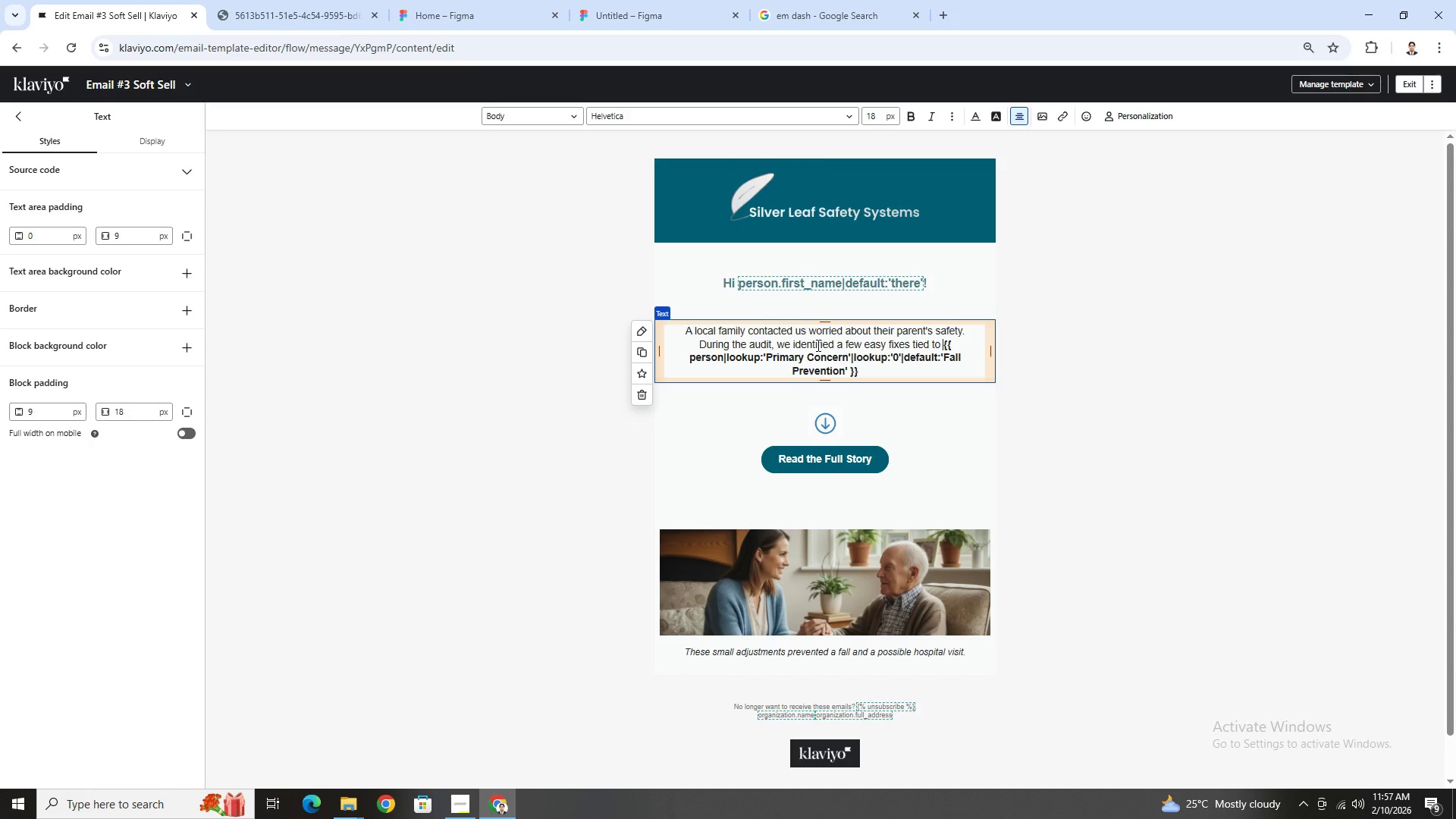 
left_click([912, 337])
 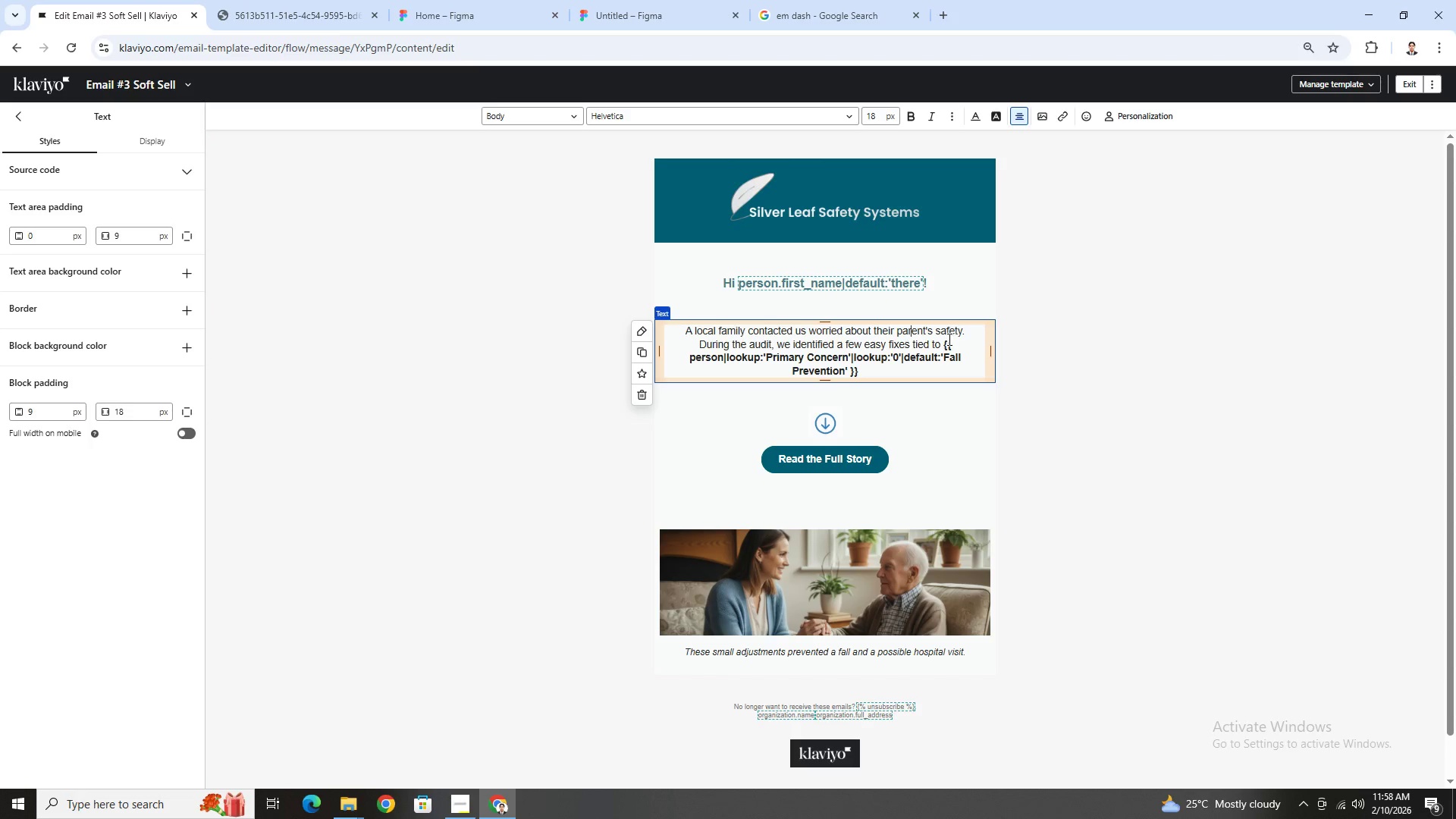 
left_click([968, 331])
 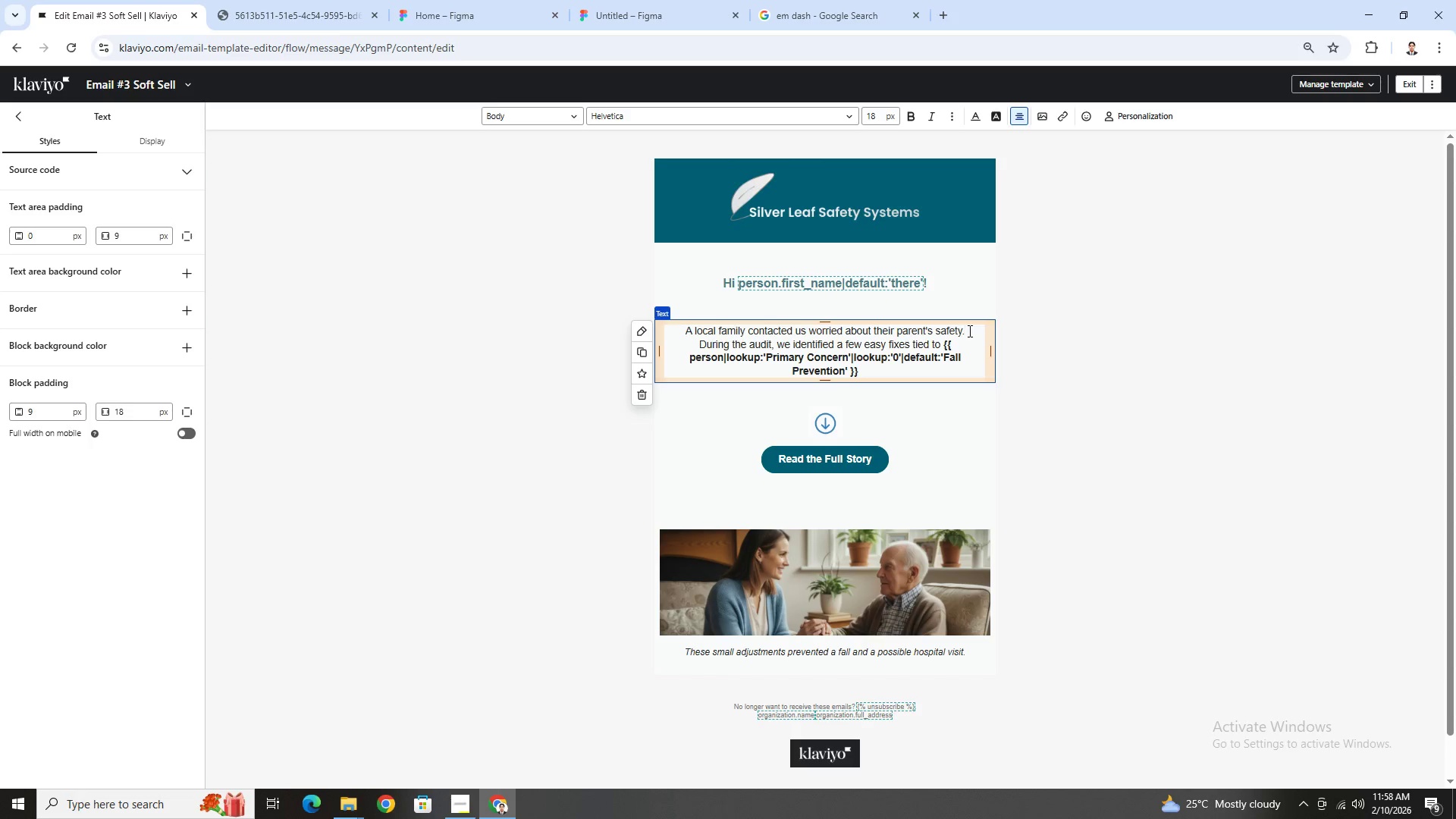 
wait(8.66)
 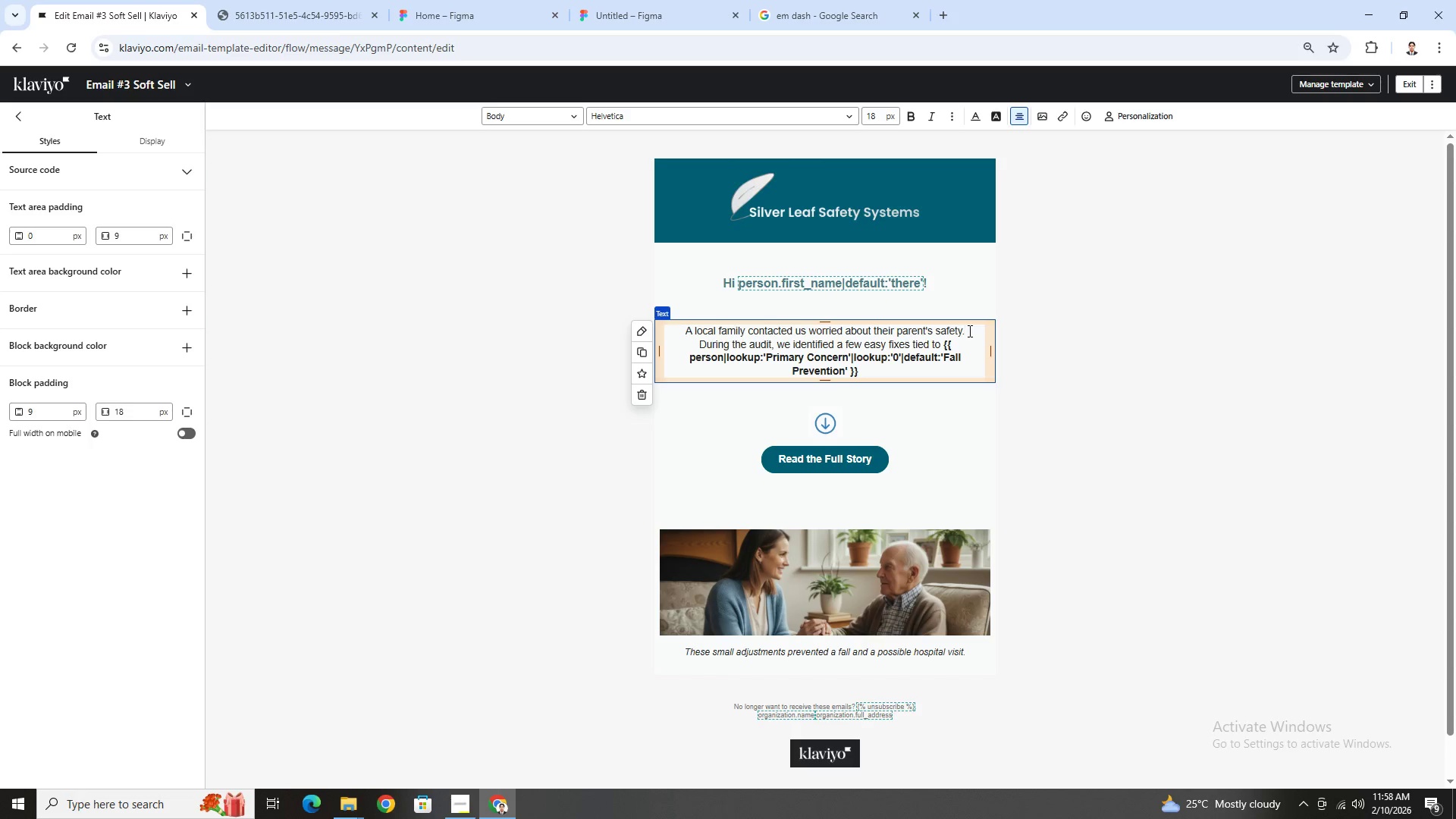 
left_click([765, 331])
 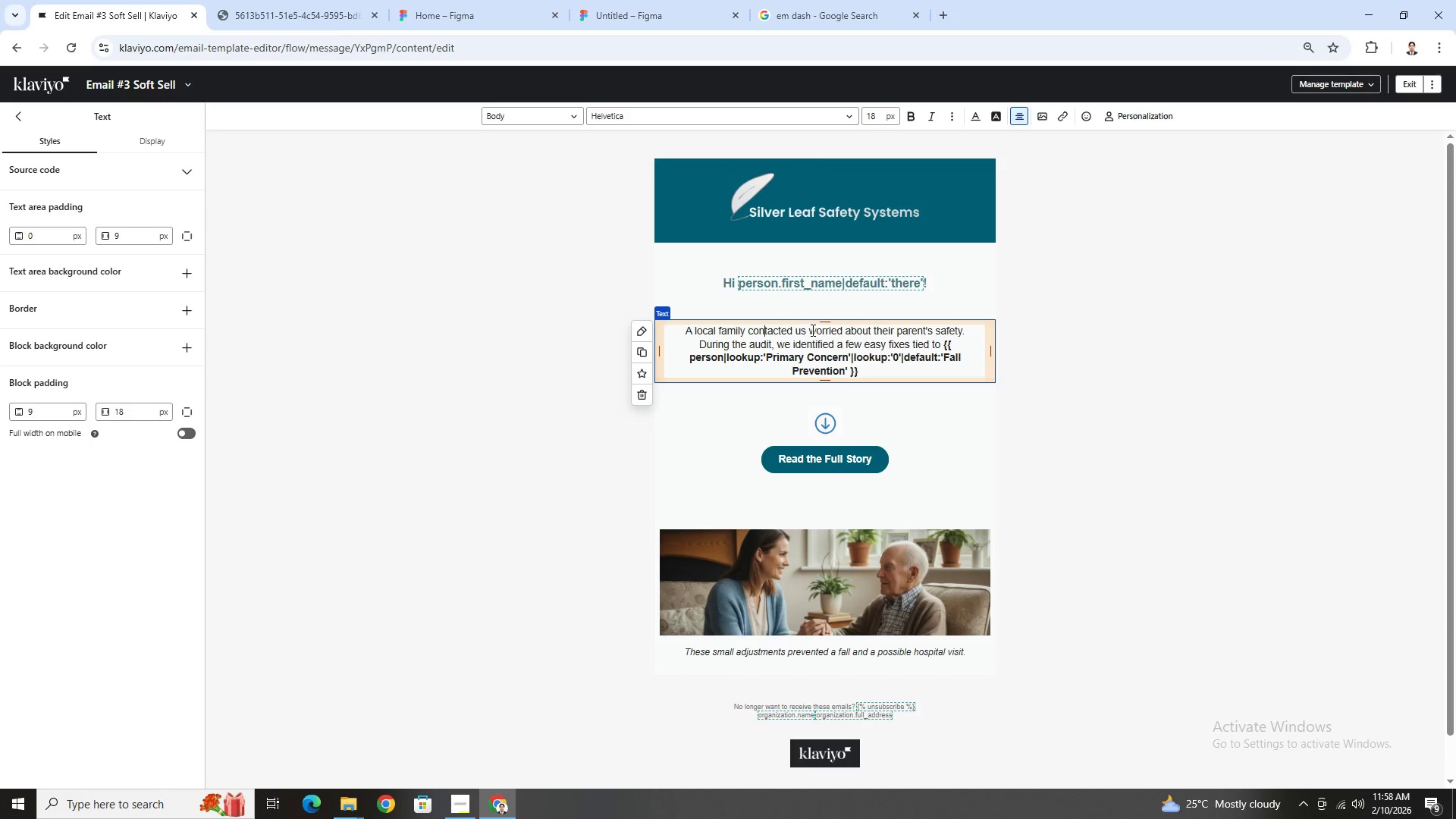 
left_click([809, 329])
 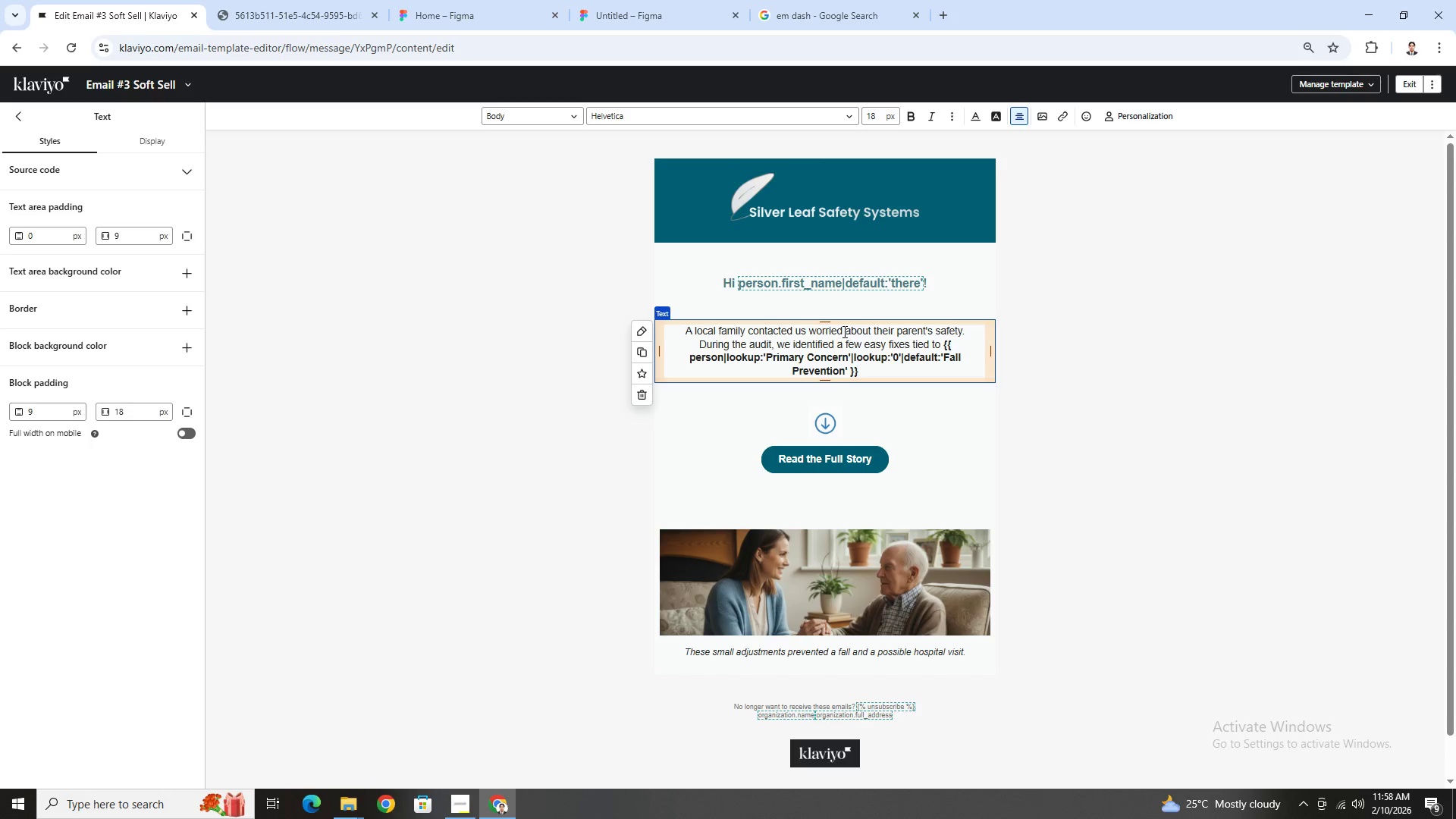 
wait(17.28)
 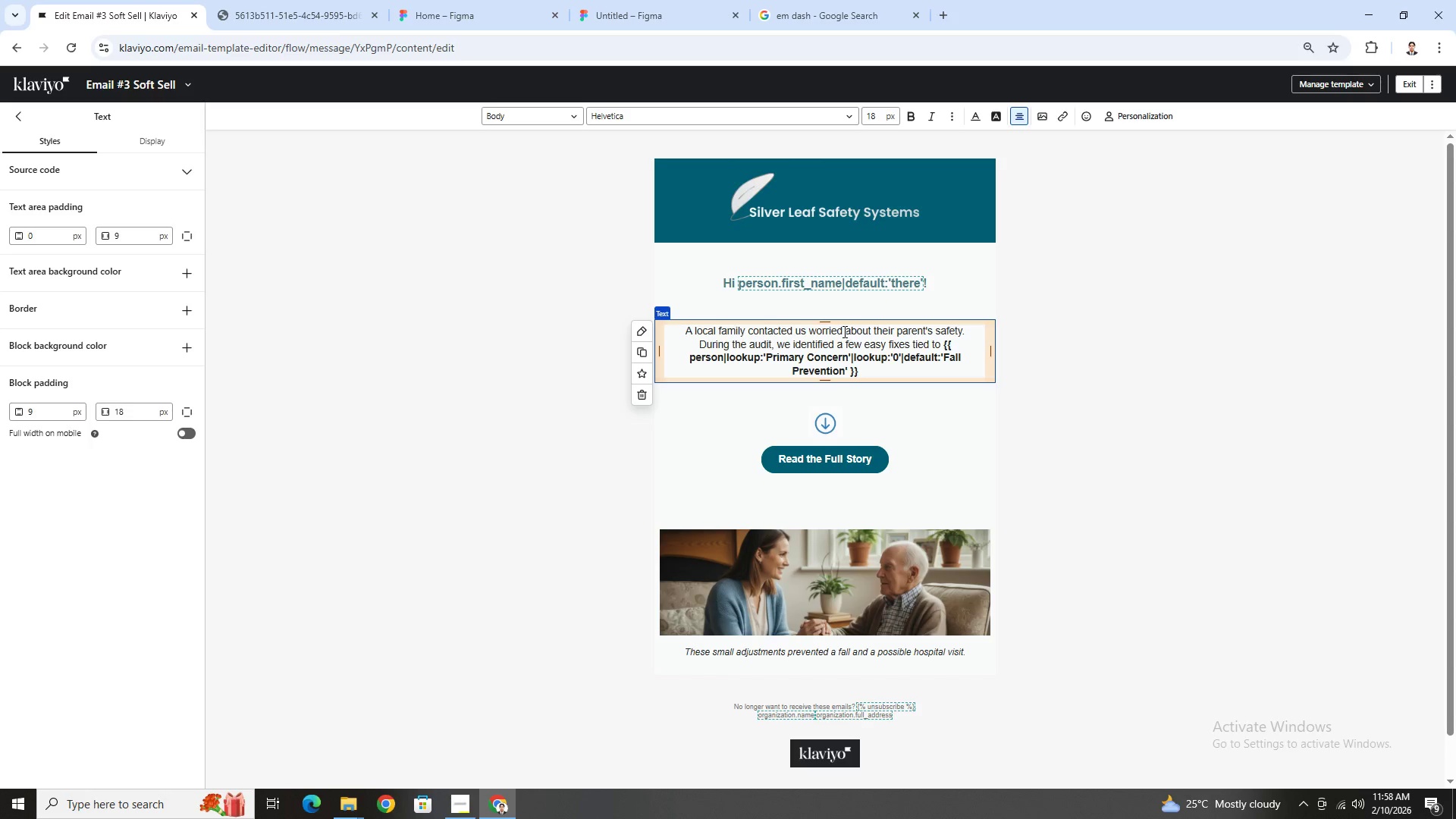 
left_click_drag(start_coordinate=[808, 331], to_coordinate=[872, 331])
 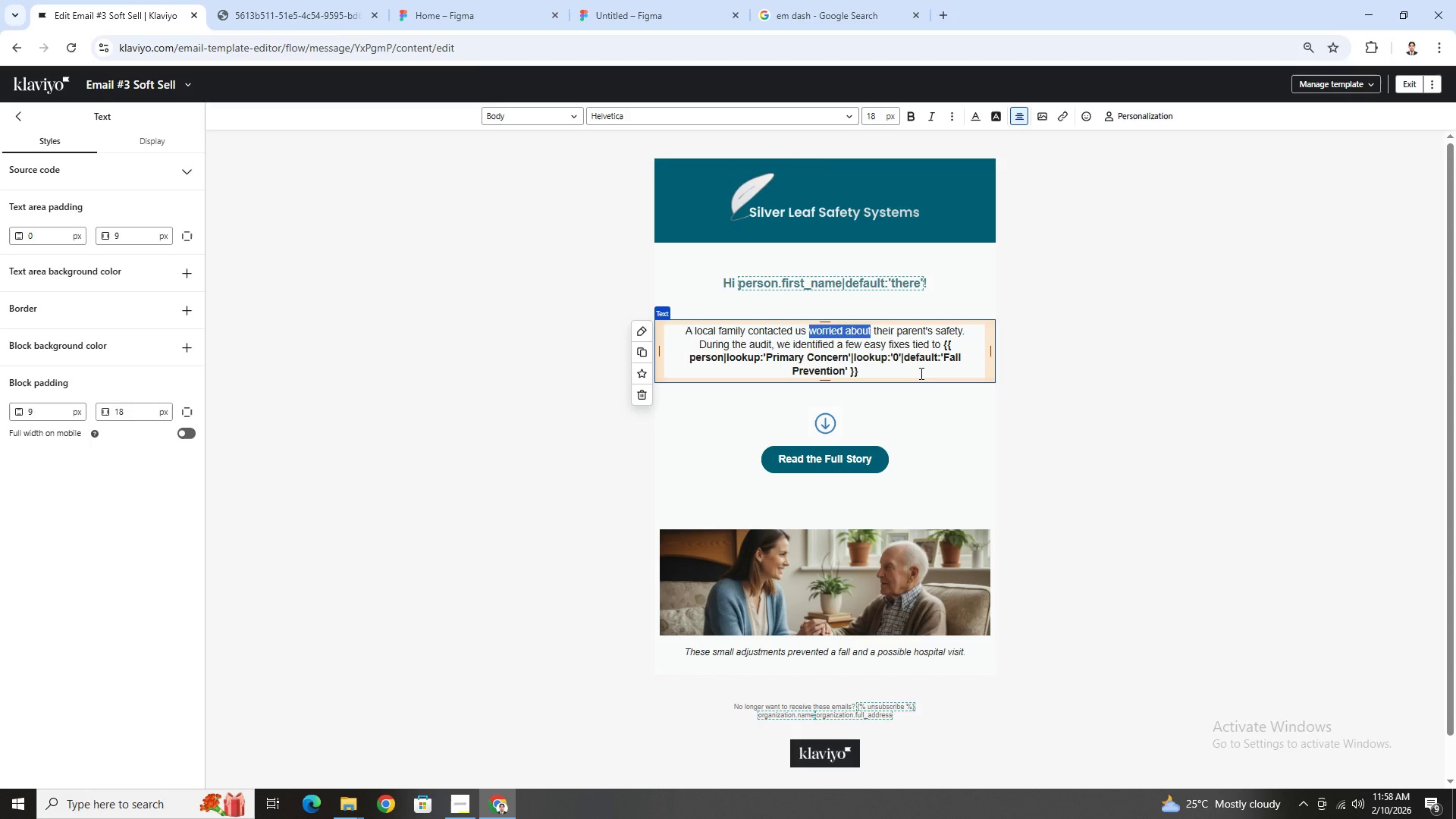 
type(AFTER NOT)
key(Backspace)
key(Backspace)
key(Backspace)
type(after noticing subtle changes in )
key(Backspace)
 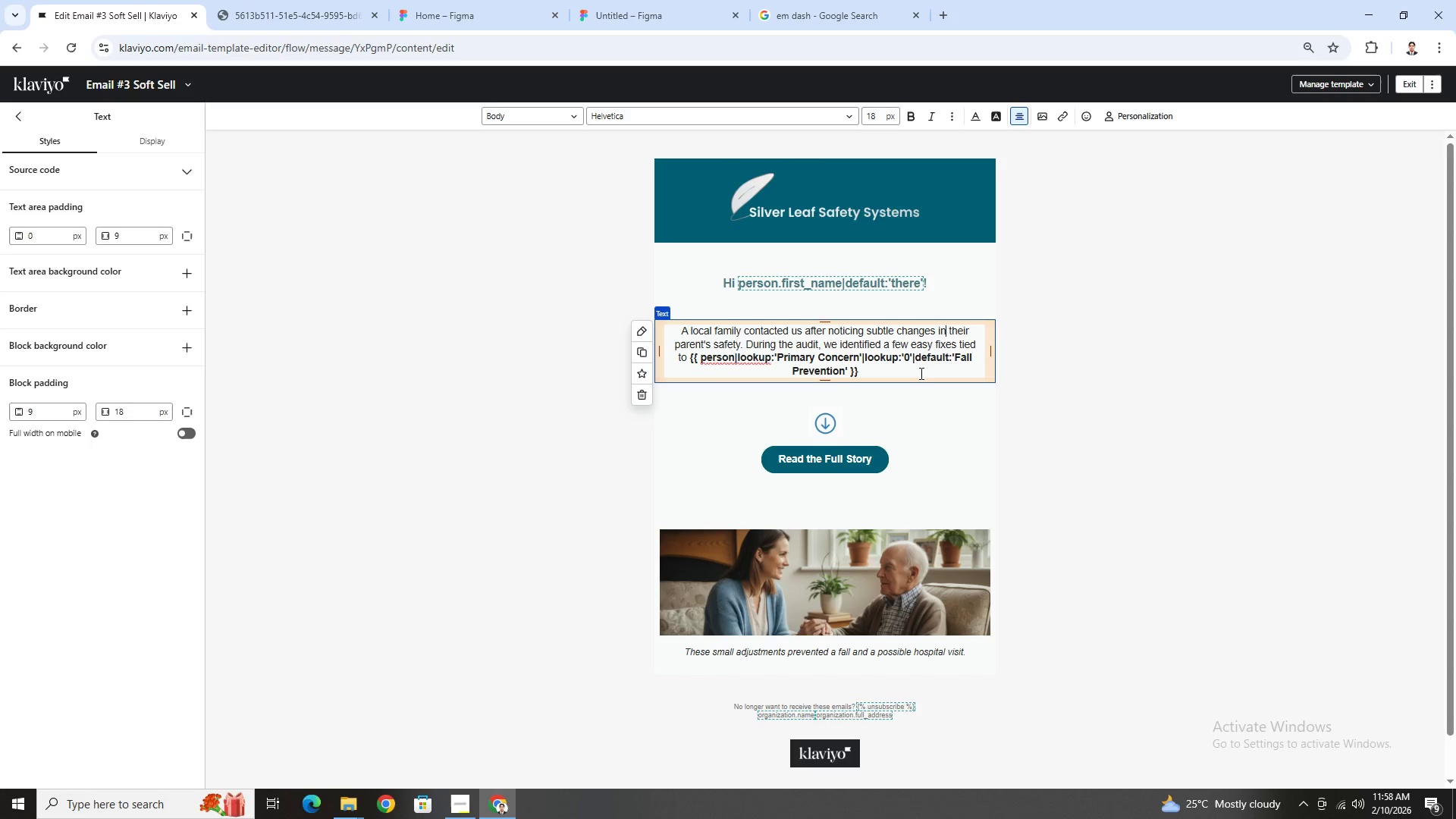 
left_click_drag(start_coordinate=[740, 343], to_coordinate=[736, 344])
 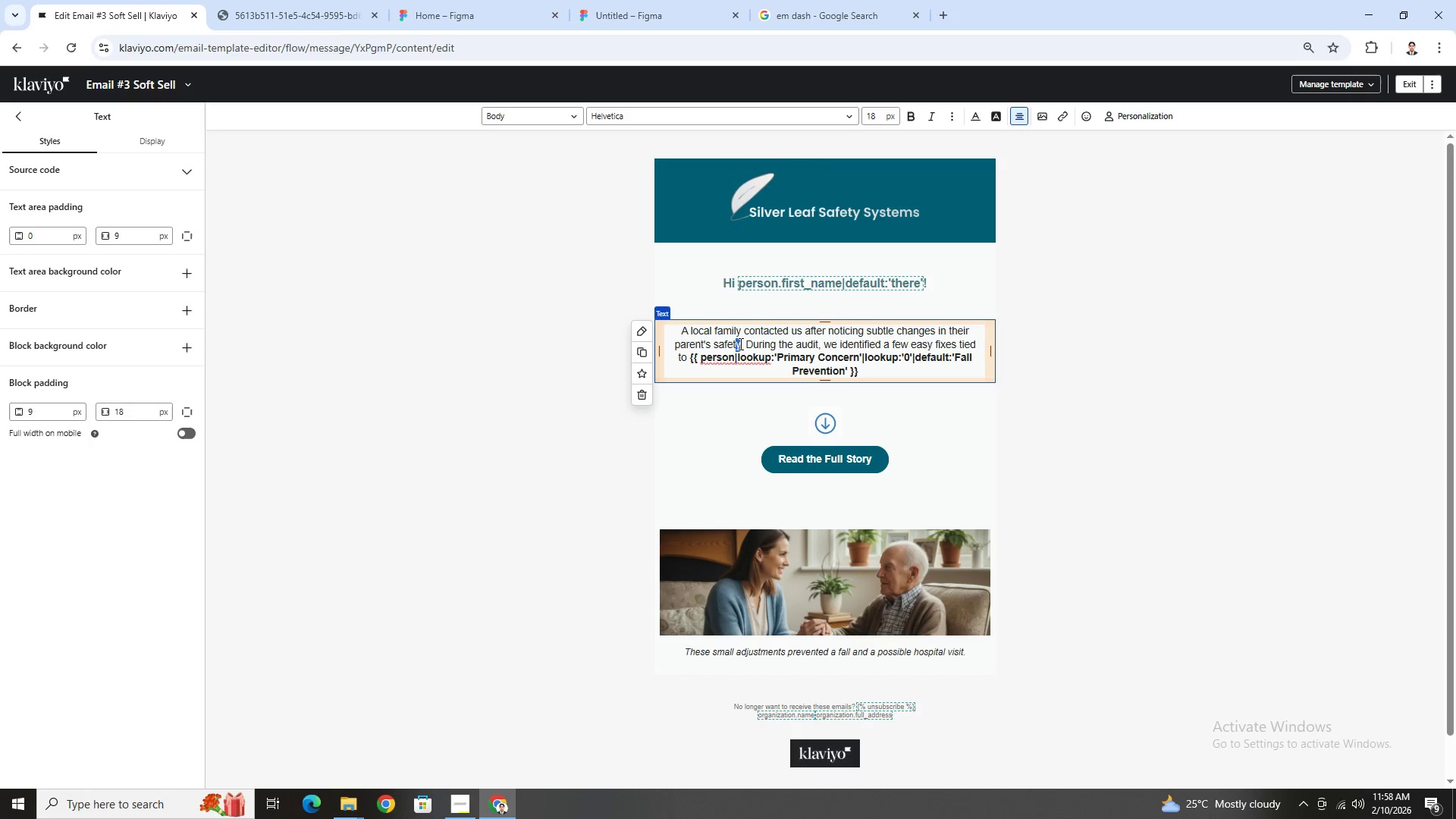 
left_click([739, 344])
 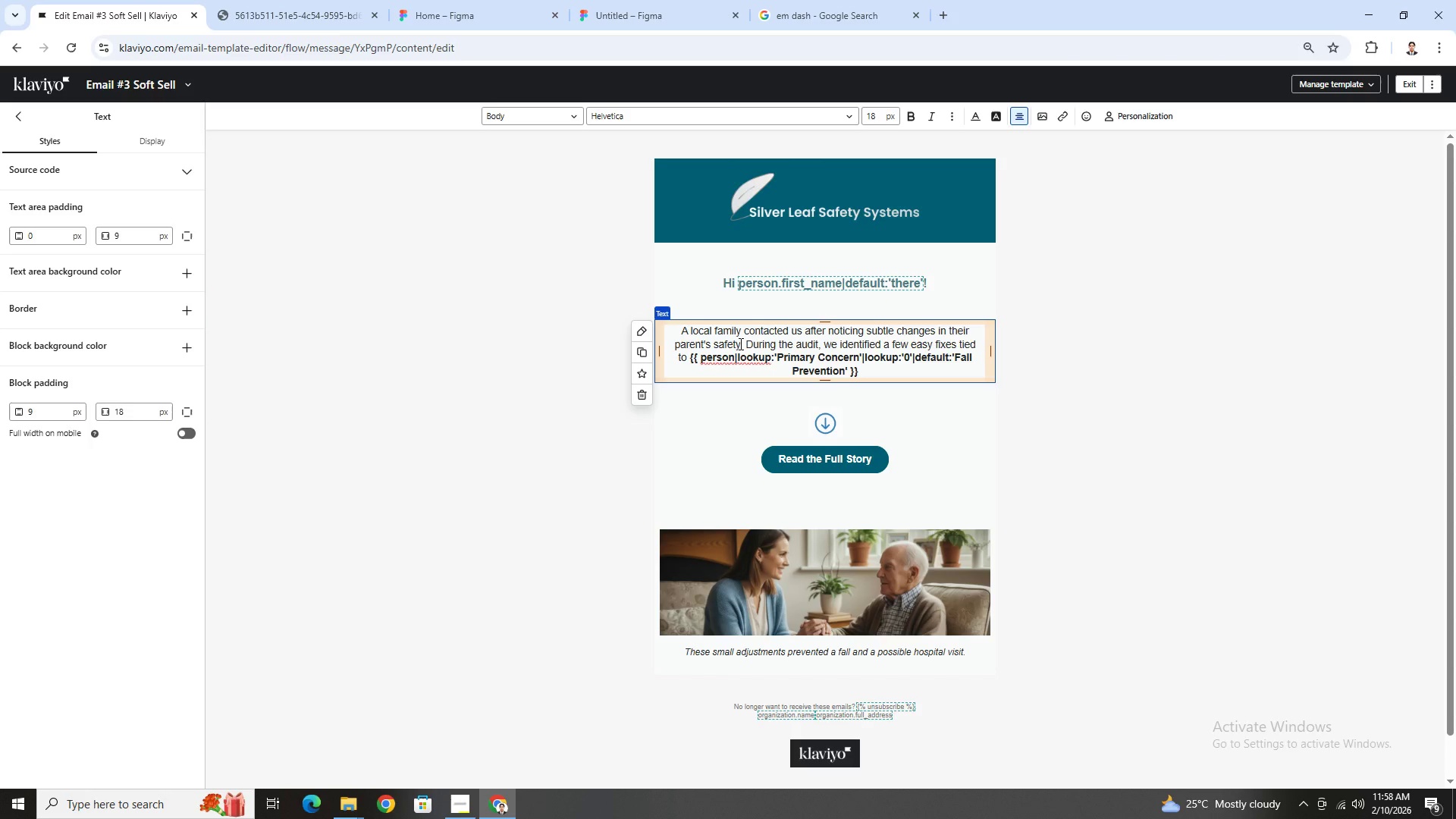 
left_click_drag(start_coordinate=[739, 344], to_coordinate=[715, 344])
 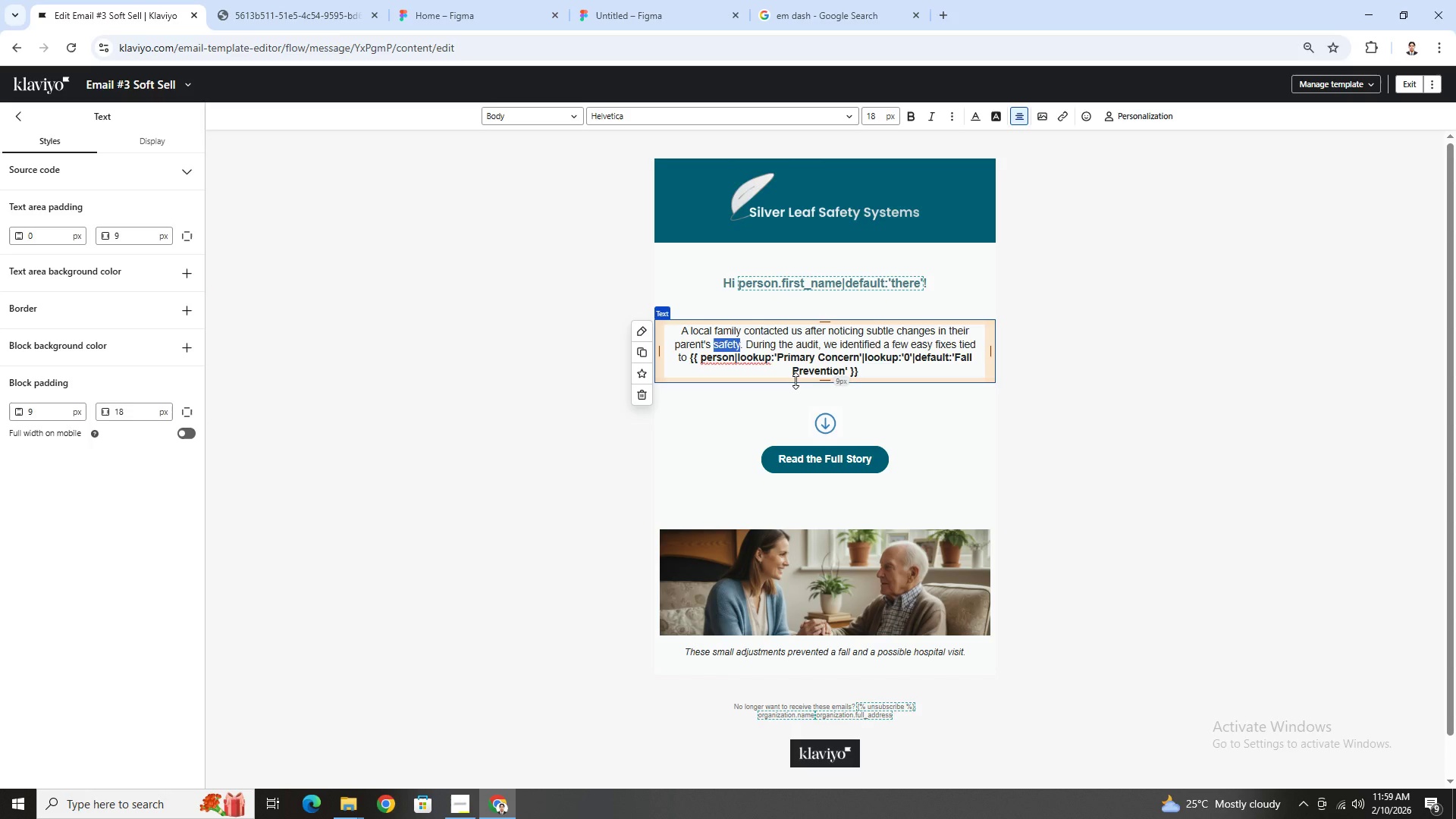 
type(movement arount)
key(Backspace)
type(d the home)
 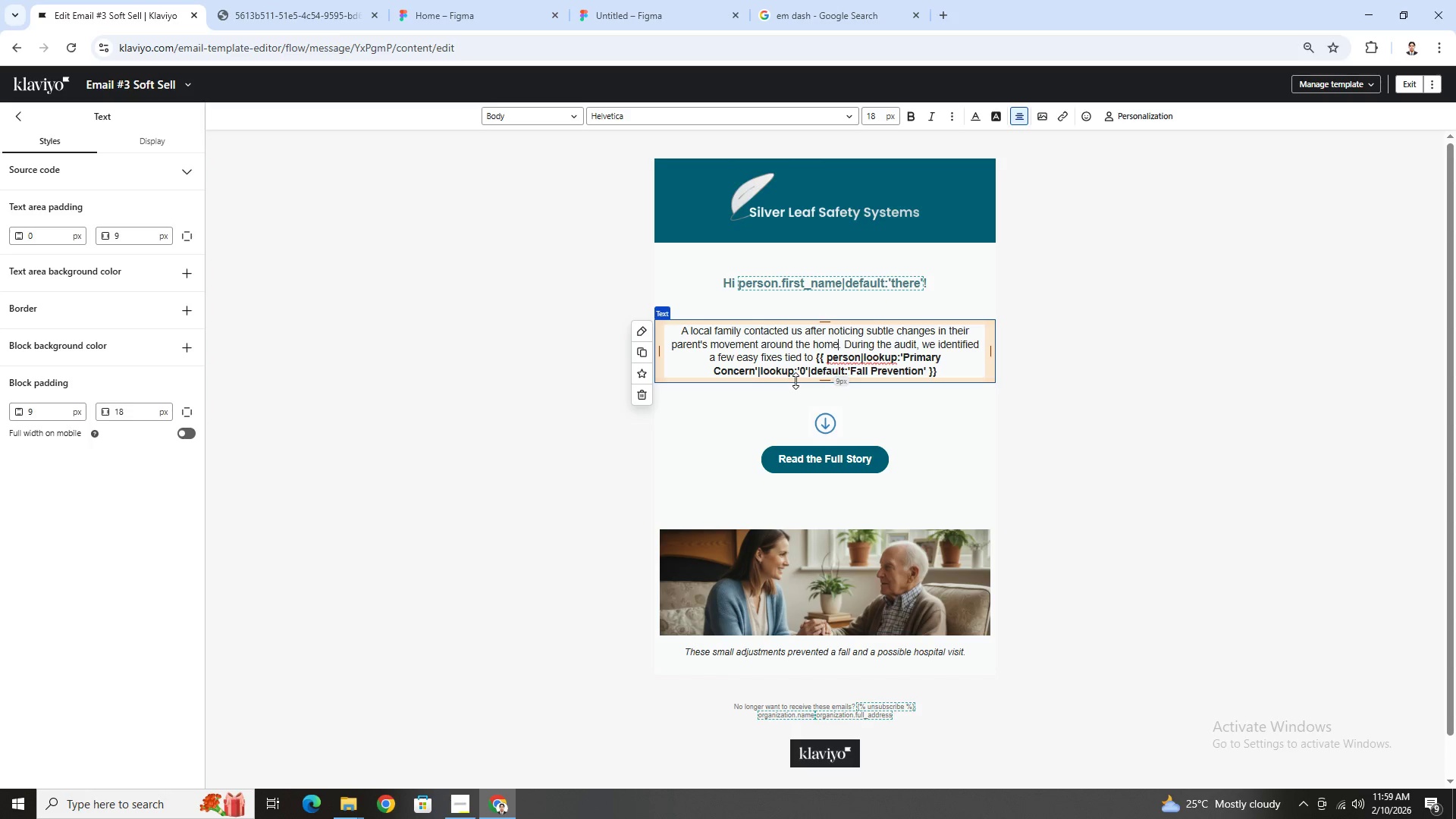 
wait(8.19)
 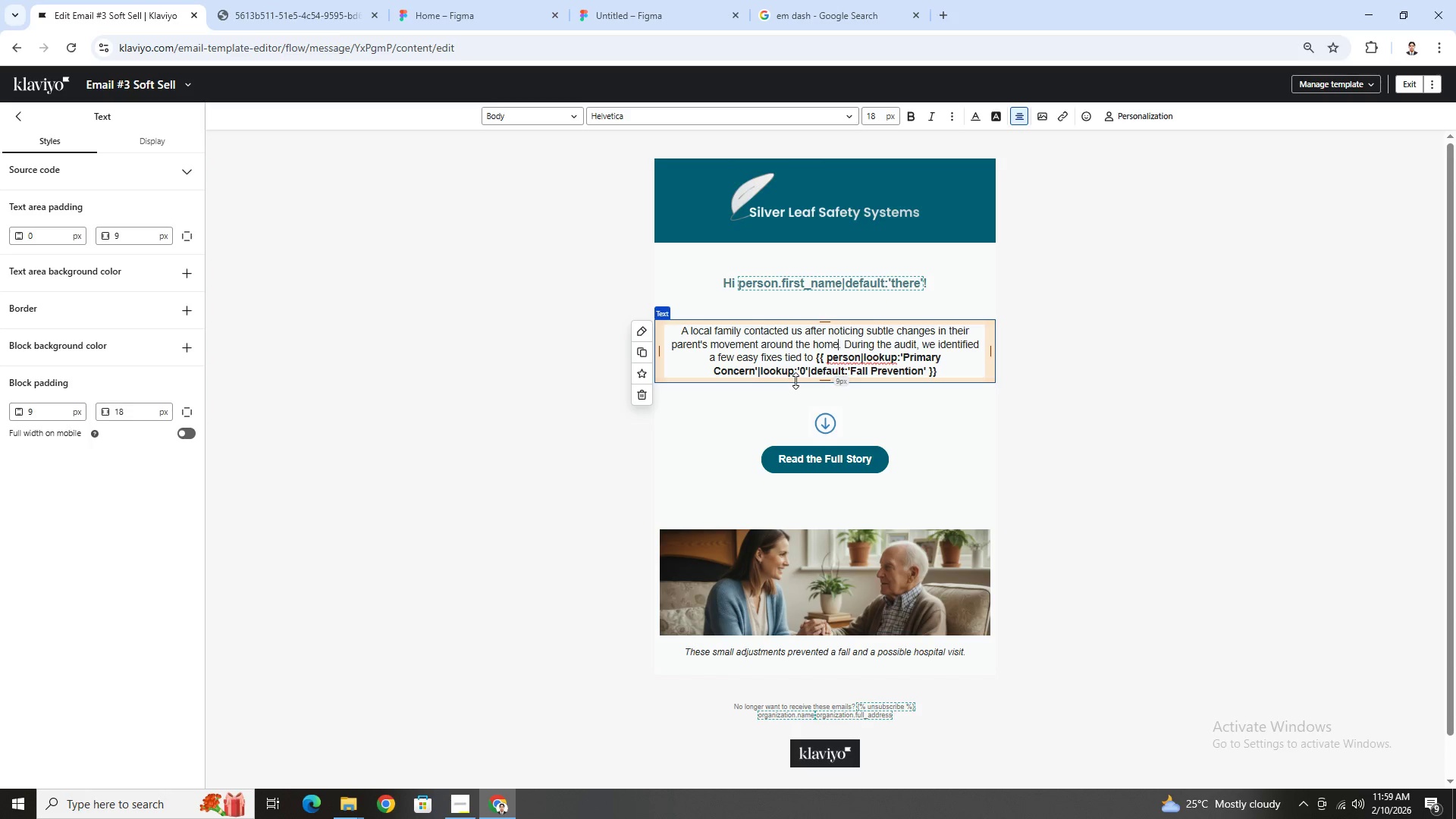 
left_click([877, 345])
 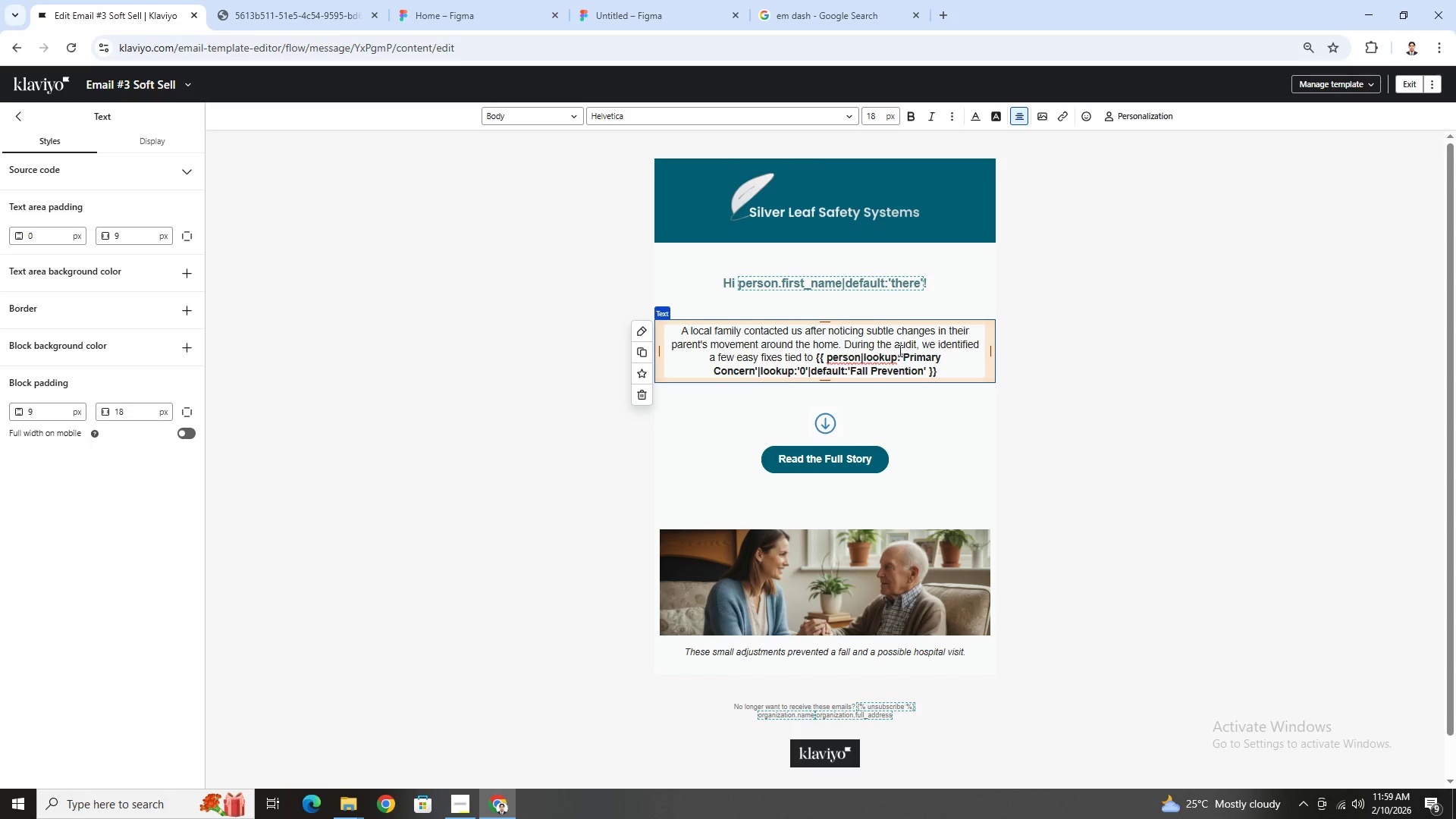 
type(a professional safety )
 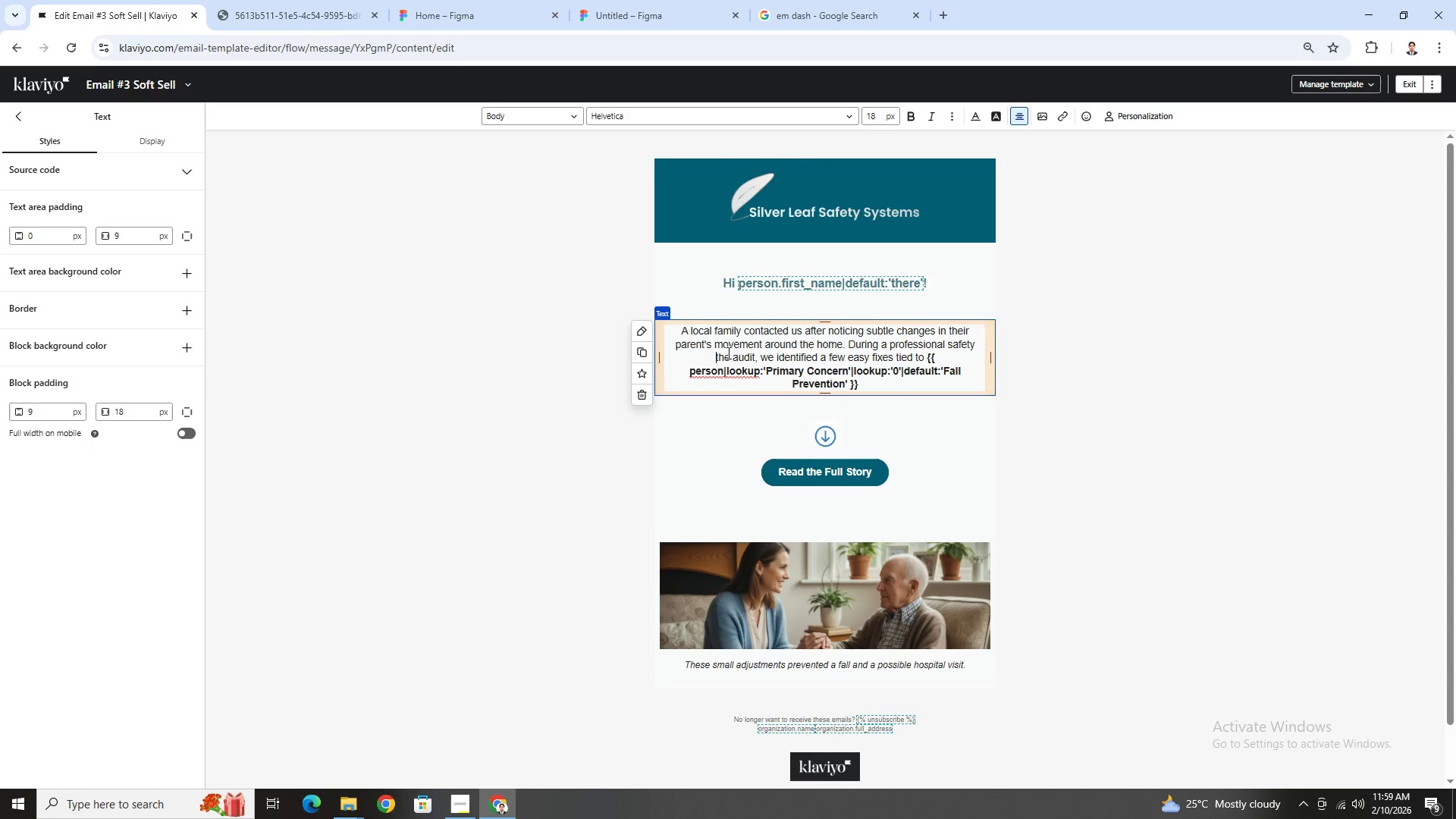 
left_click([733, 354])
 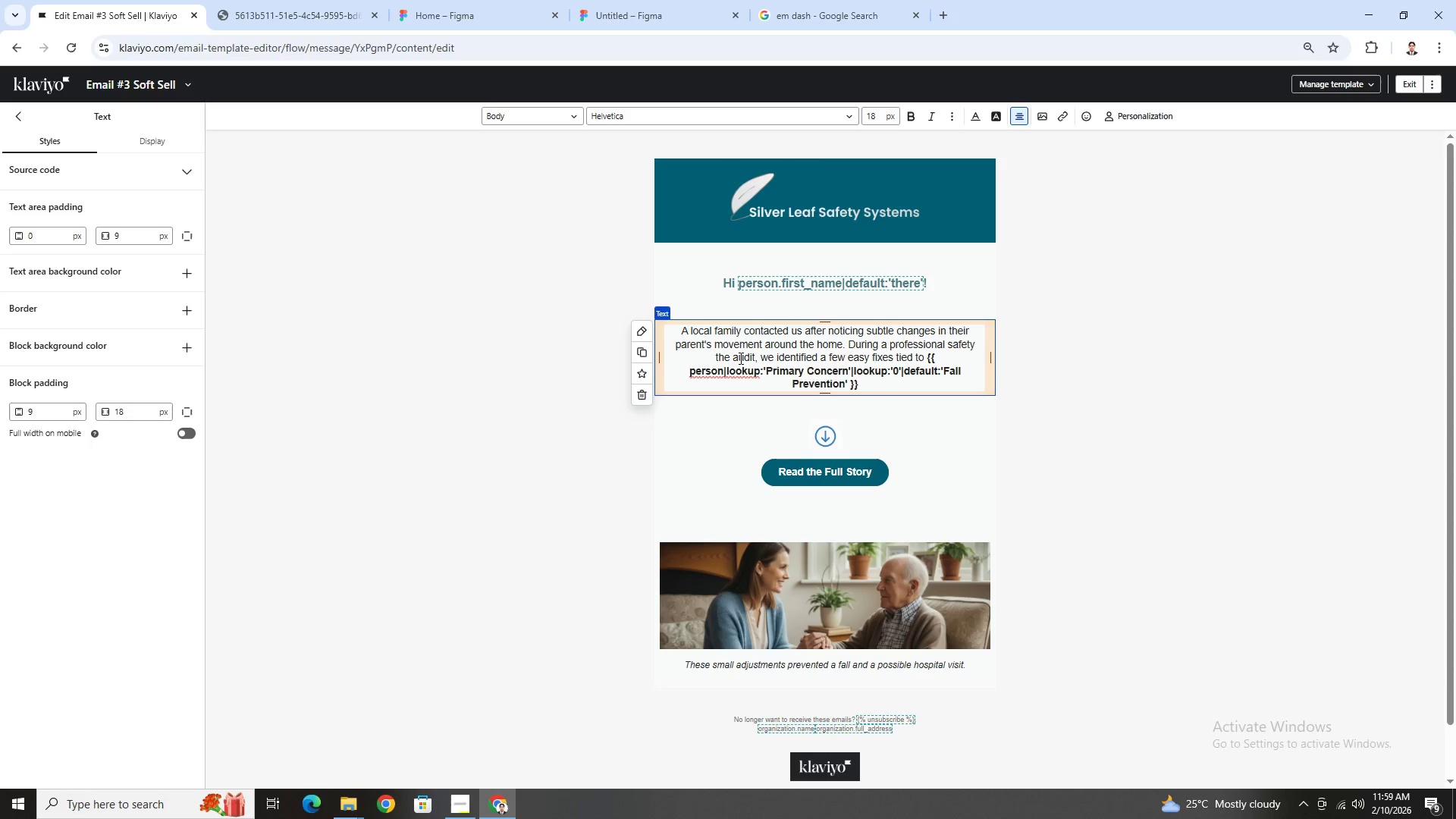 
key(Backspace)
 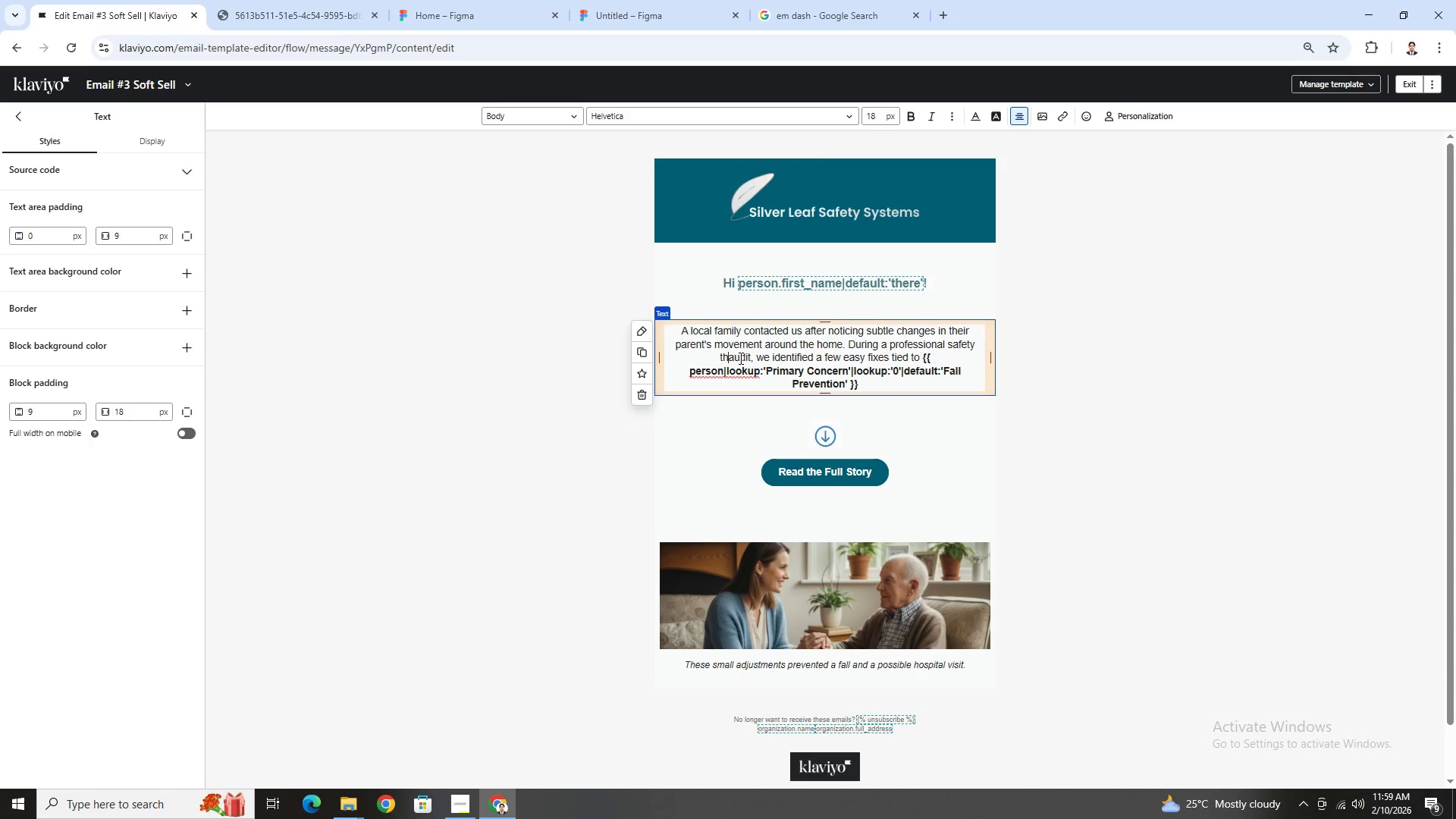 
key(Backspace)
 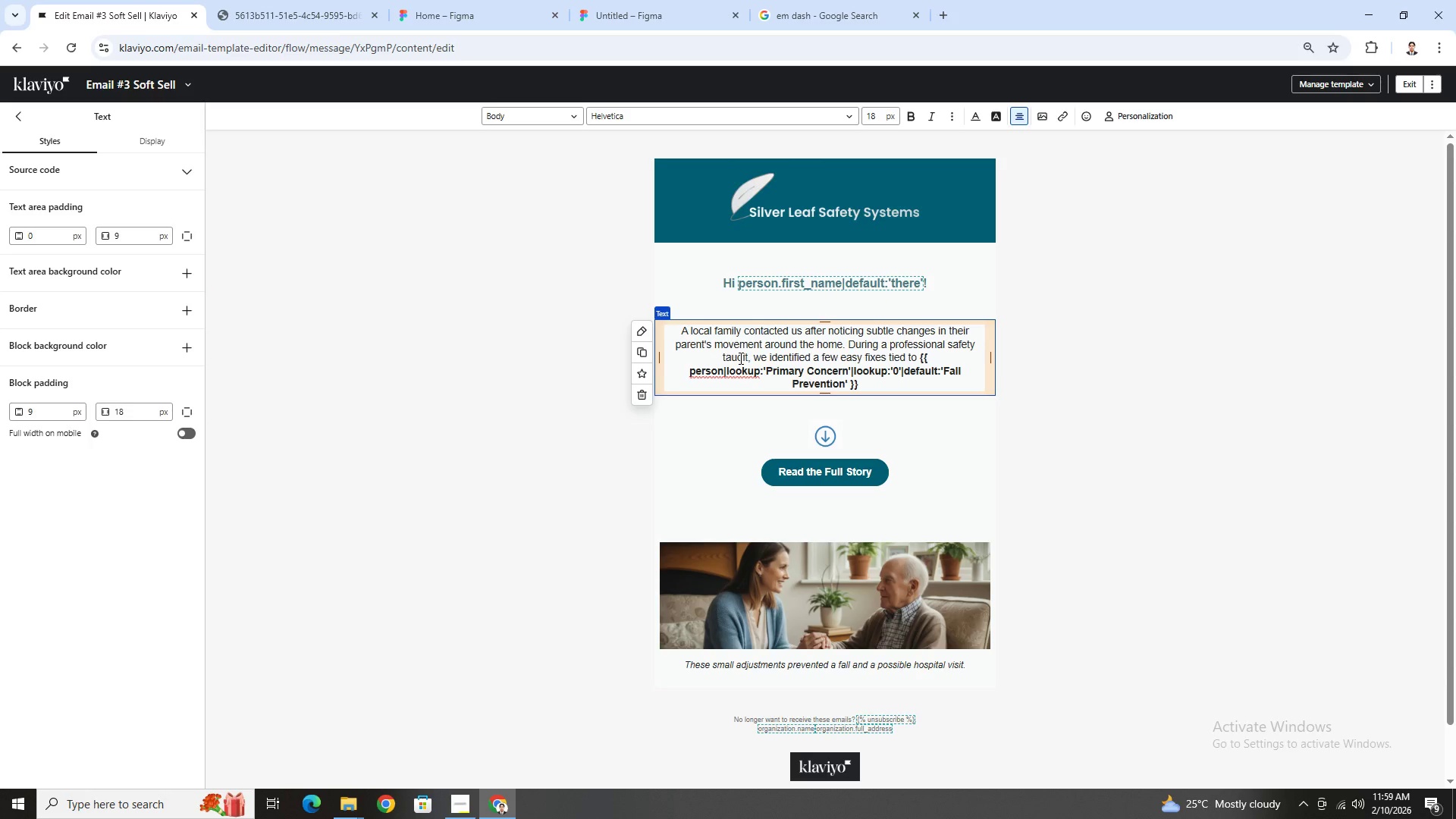 
key(Backspace)
 